 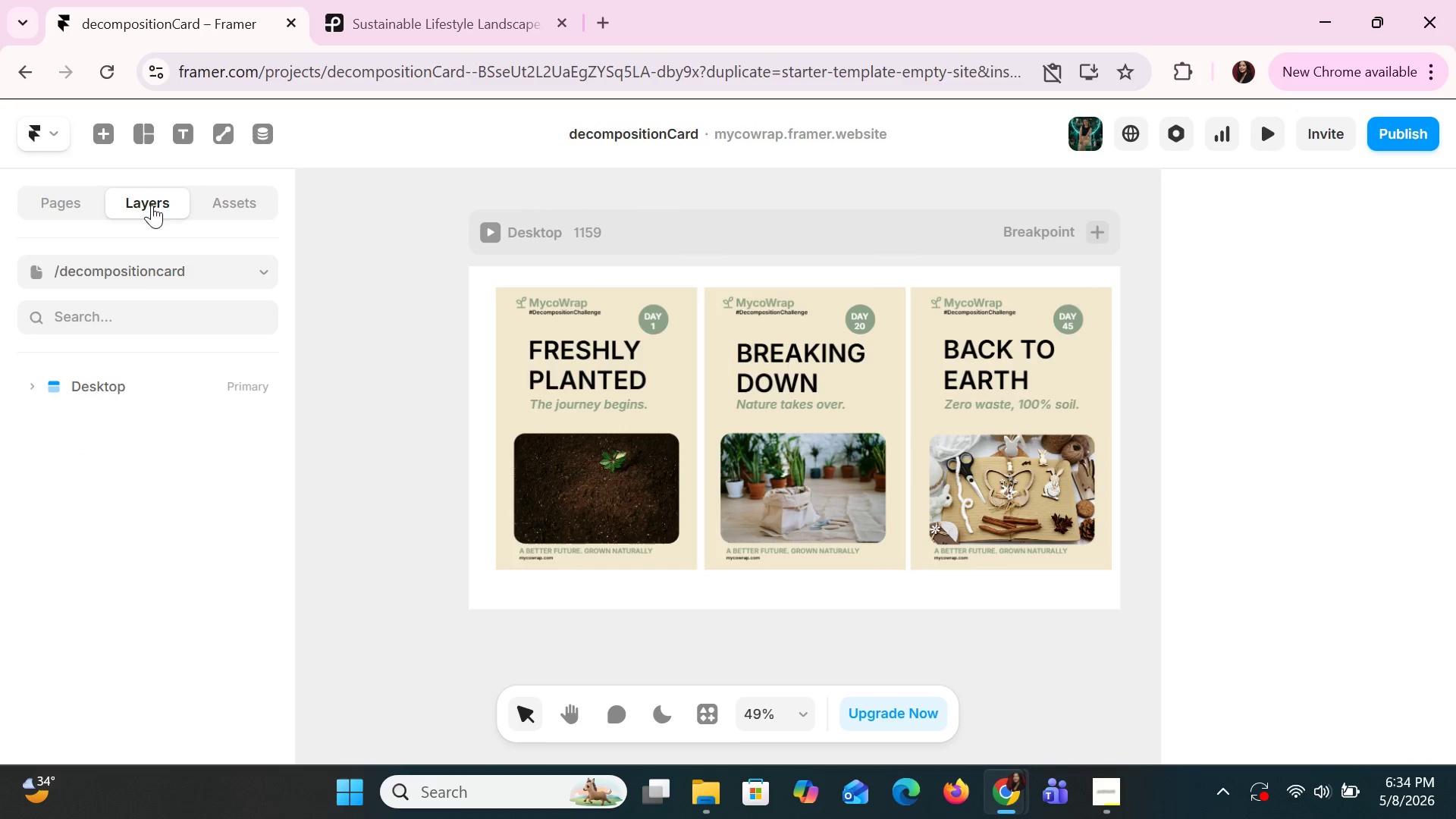 
double_click([95, 389])
 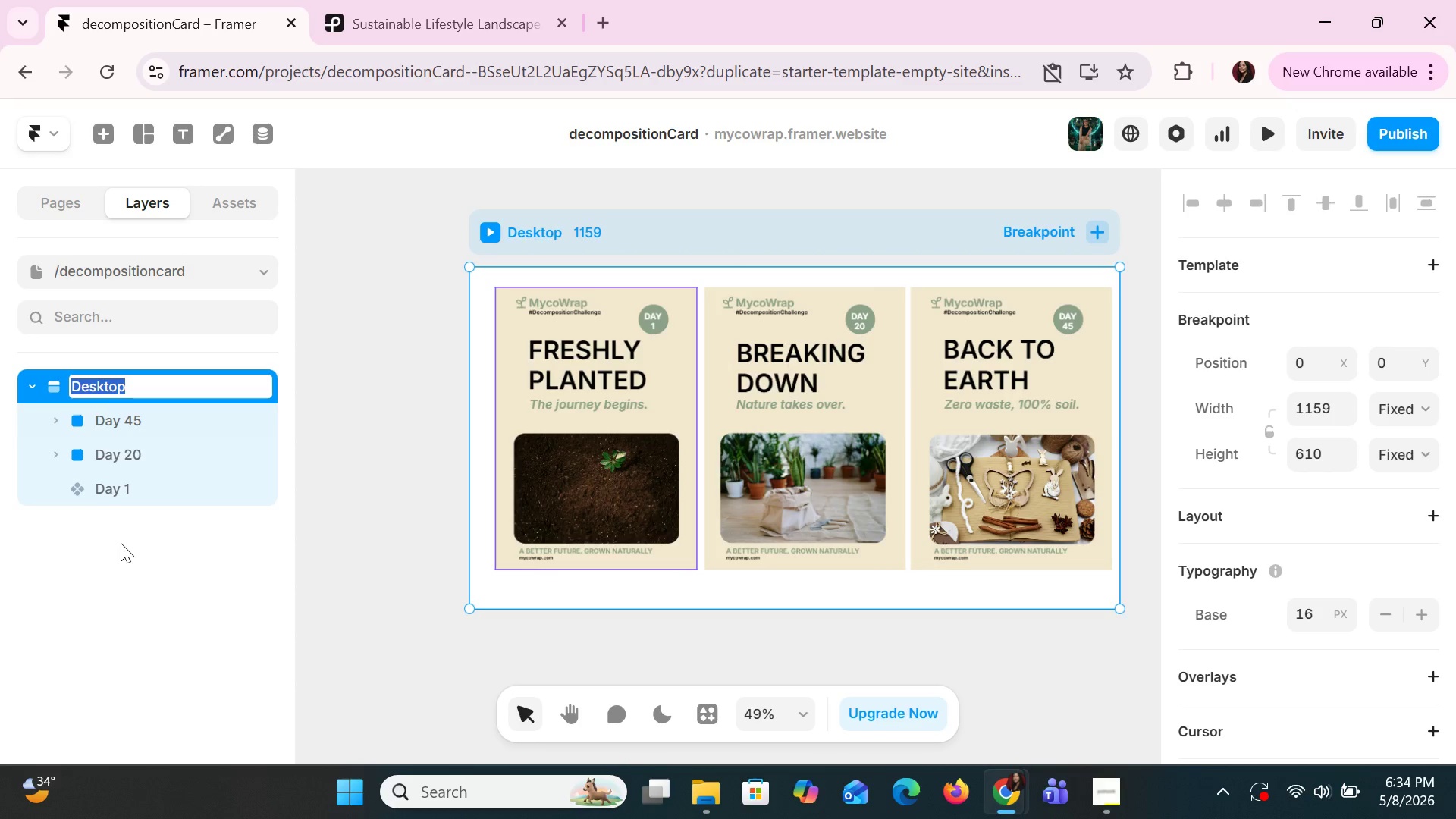 
left_click([121, 550])
 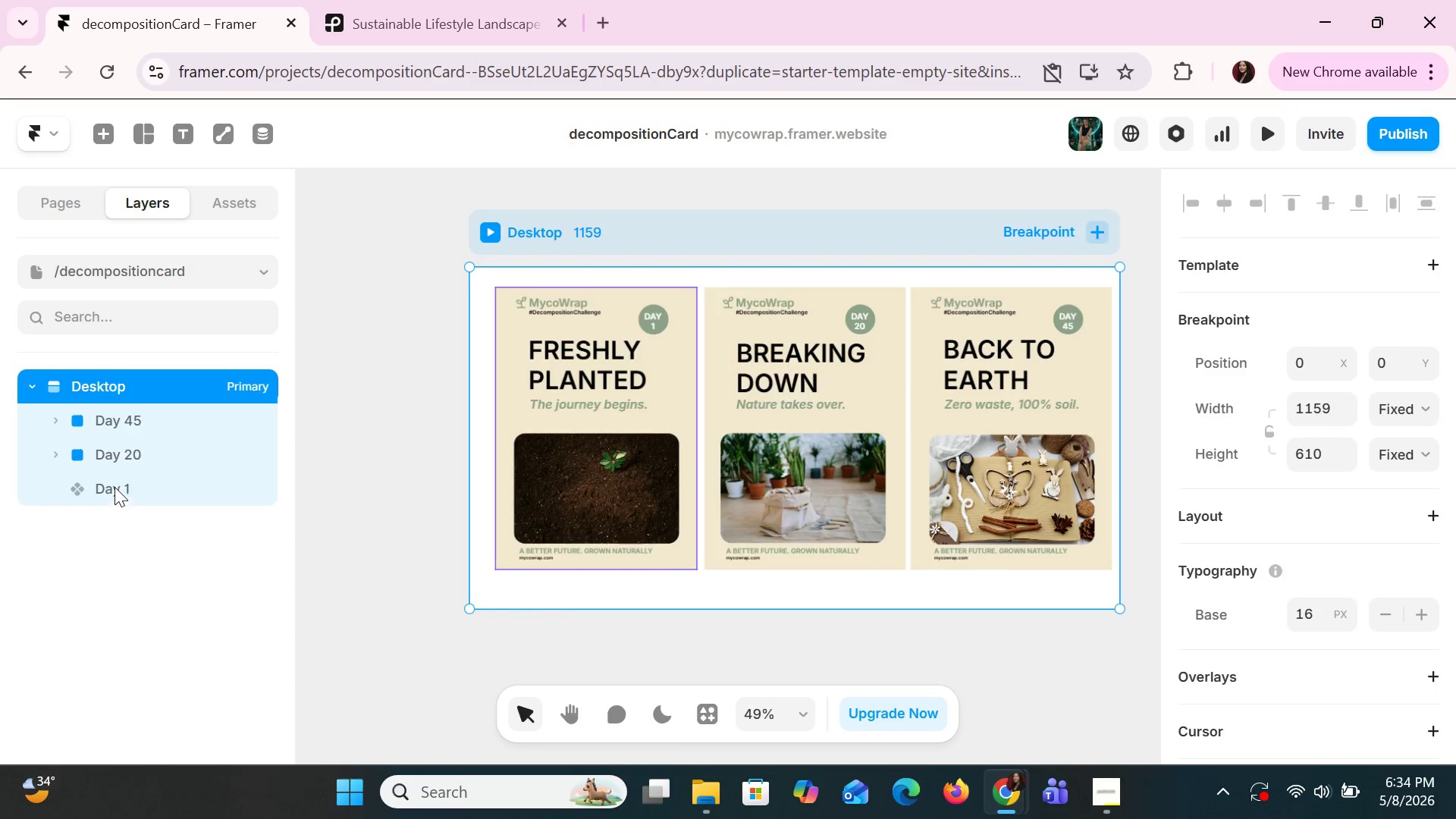 
left_click([115, 487])
 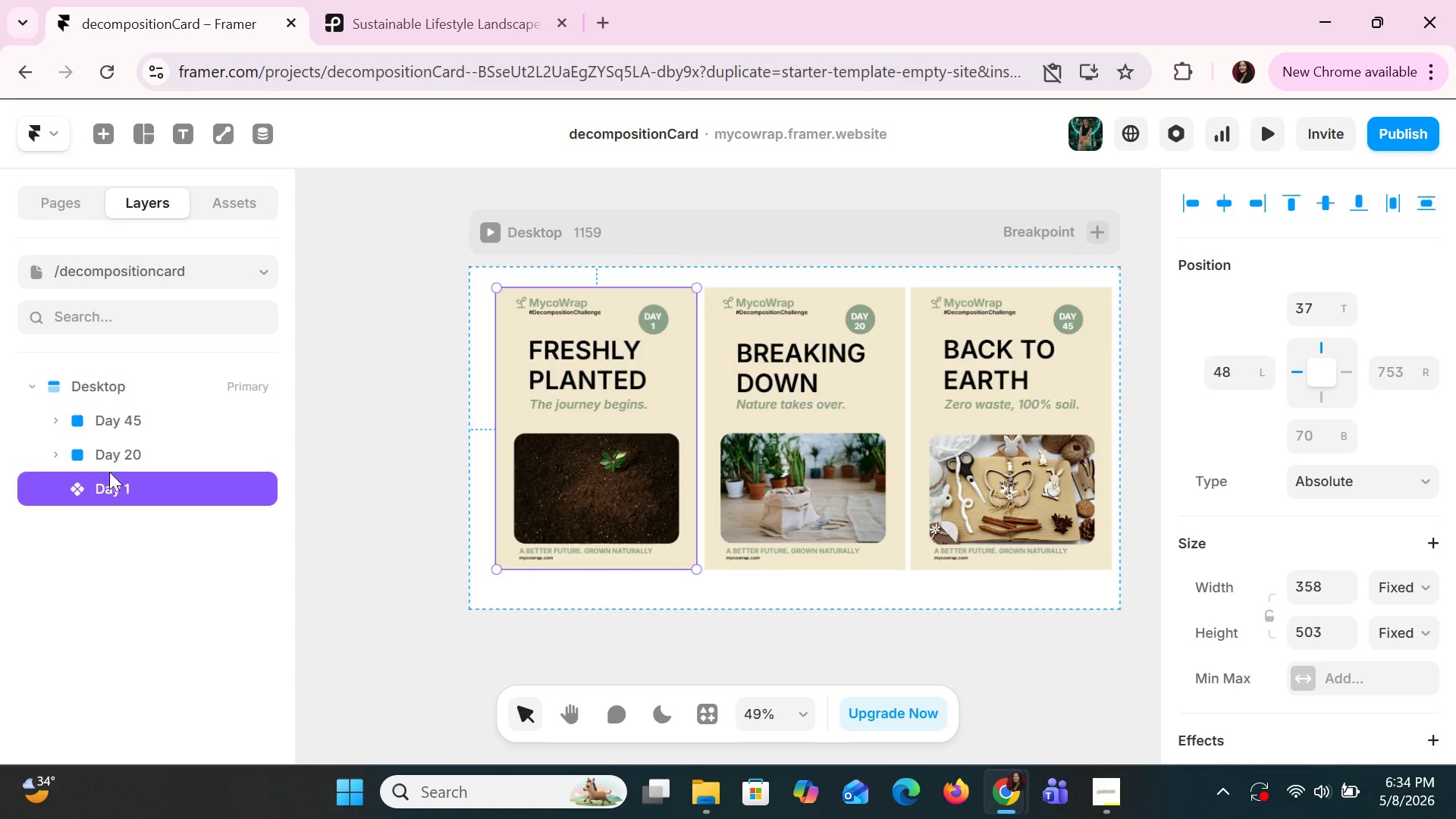 
left_click([109, 459])
 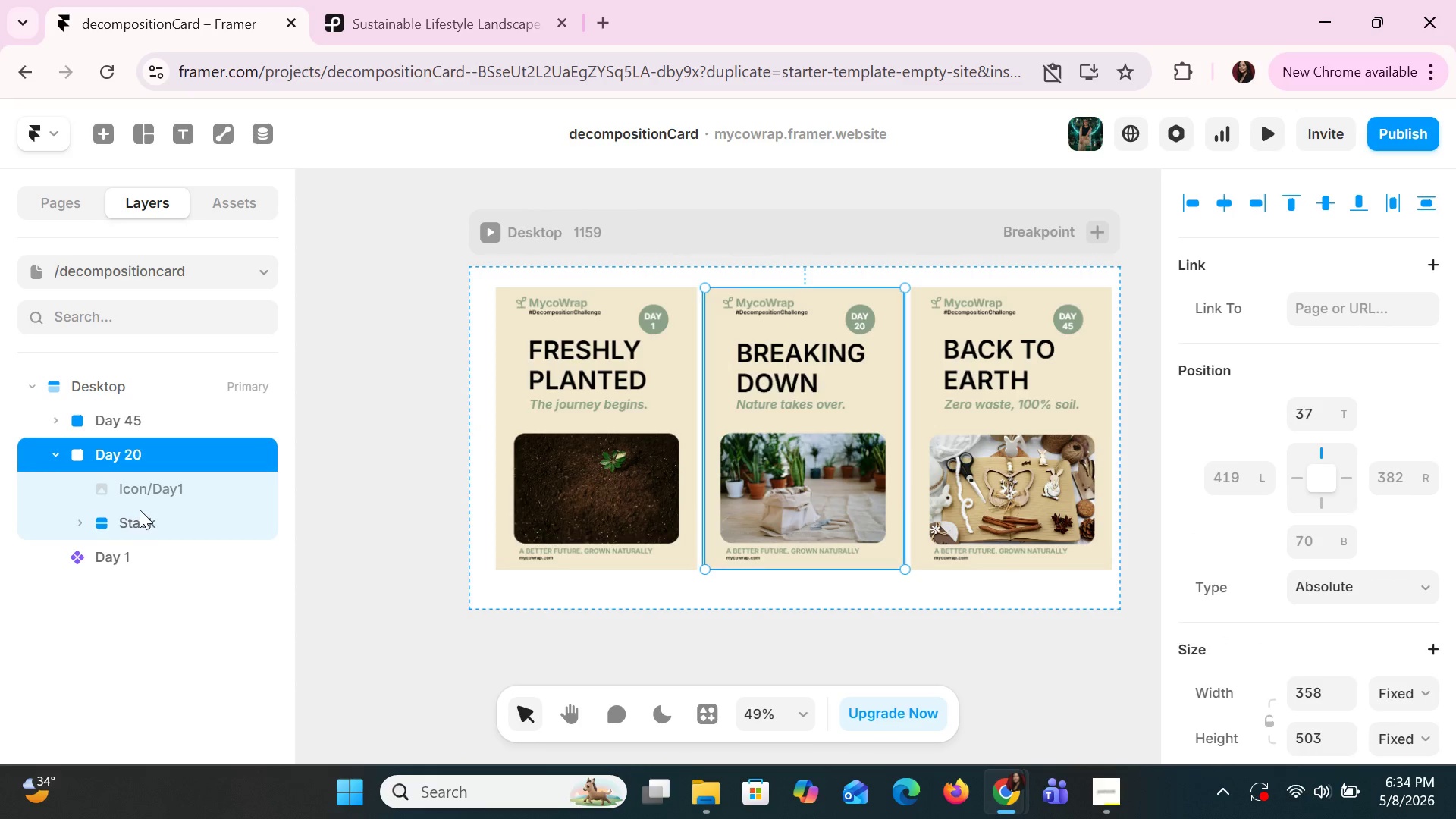 
left_click([141, 517])
 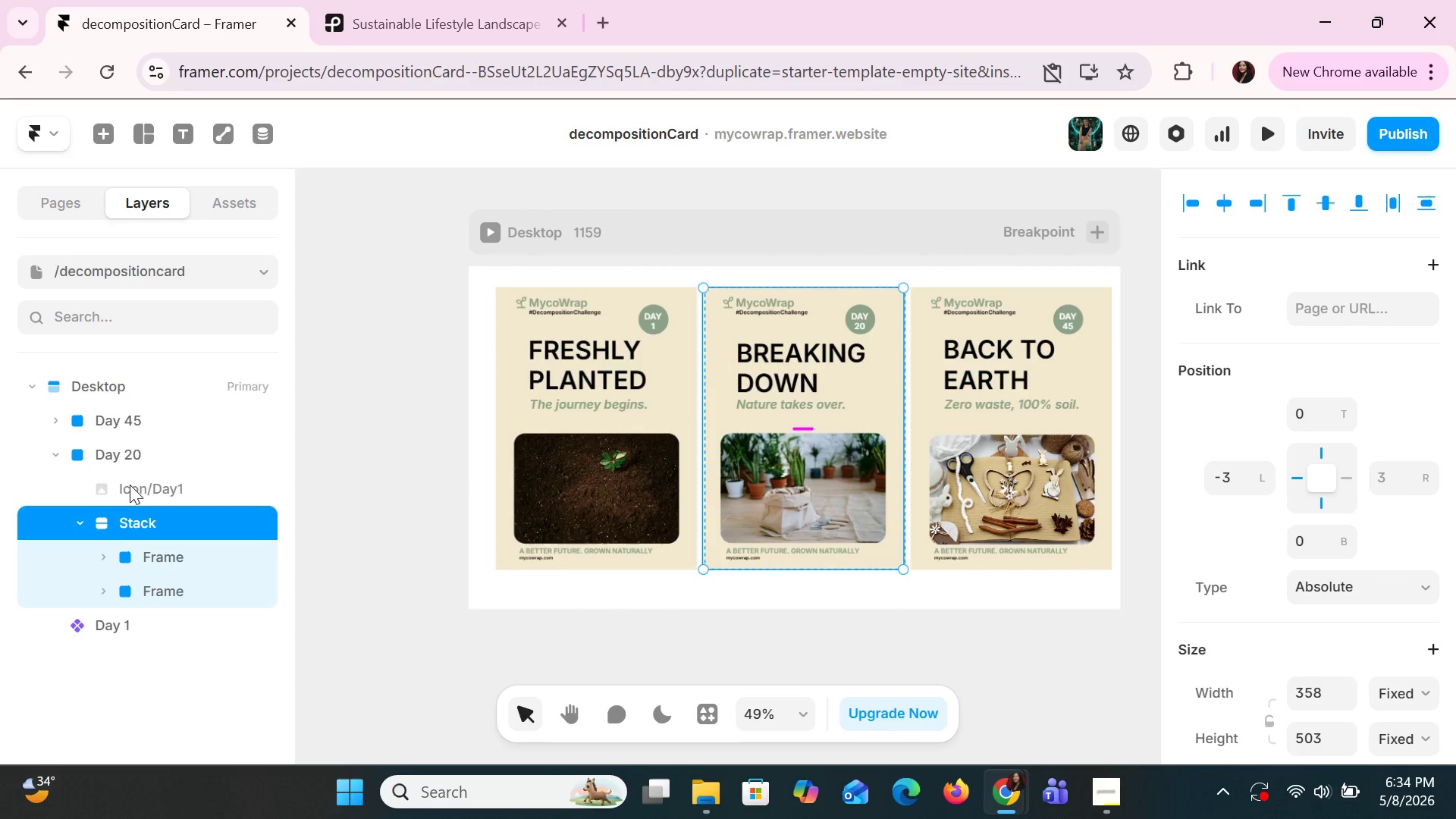 
left_click([122, 457])
 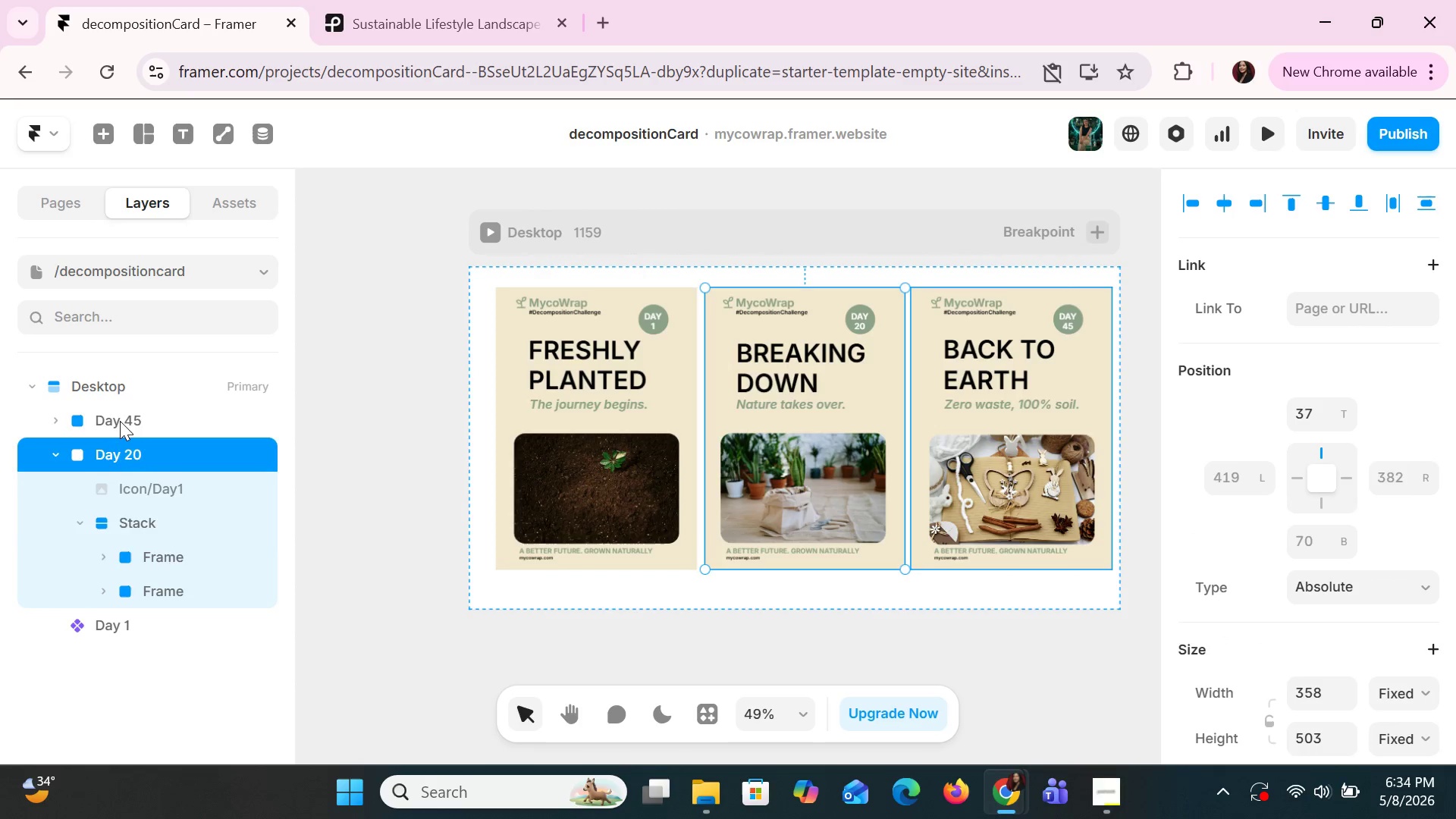 
left_click([120, 421])
 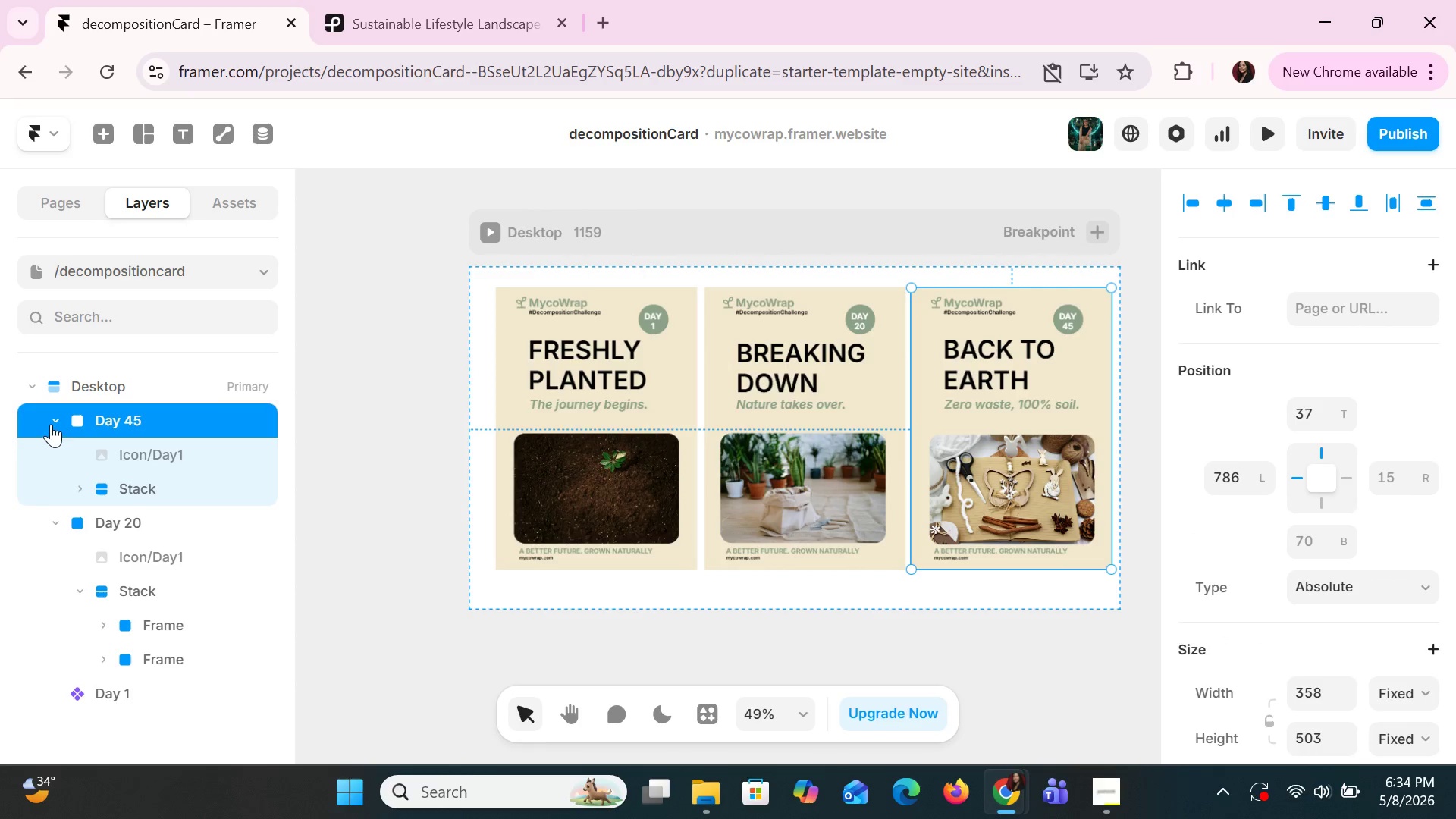 
left_click([51, 422])
 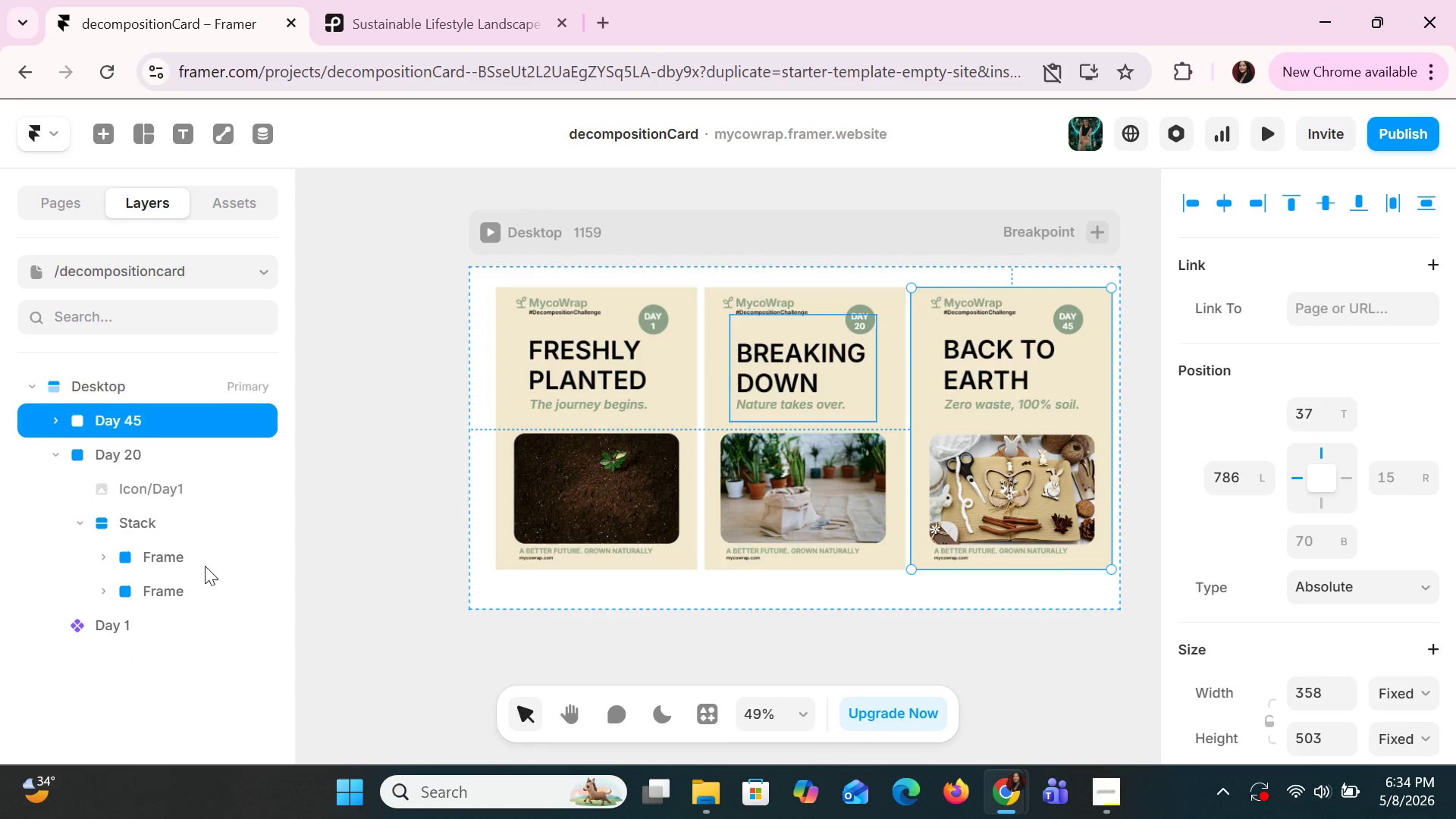 
left_click([219, 545])
 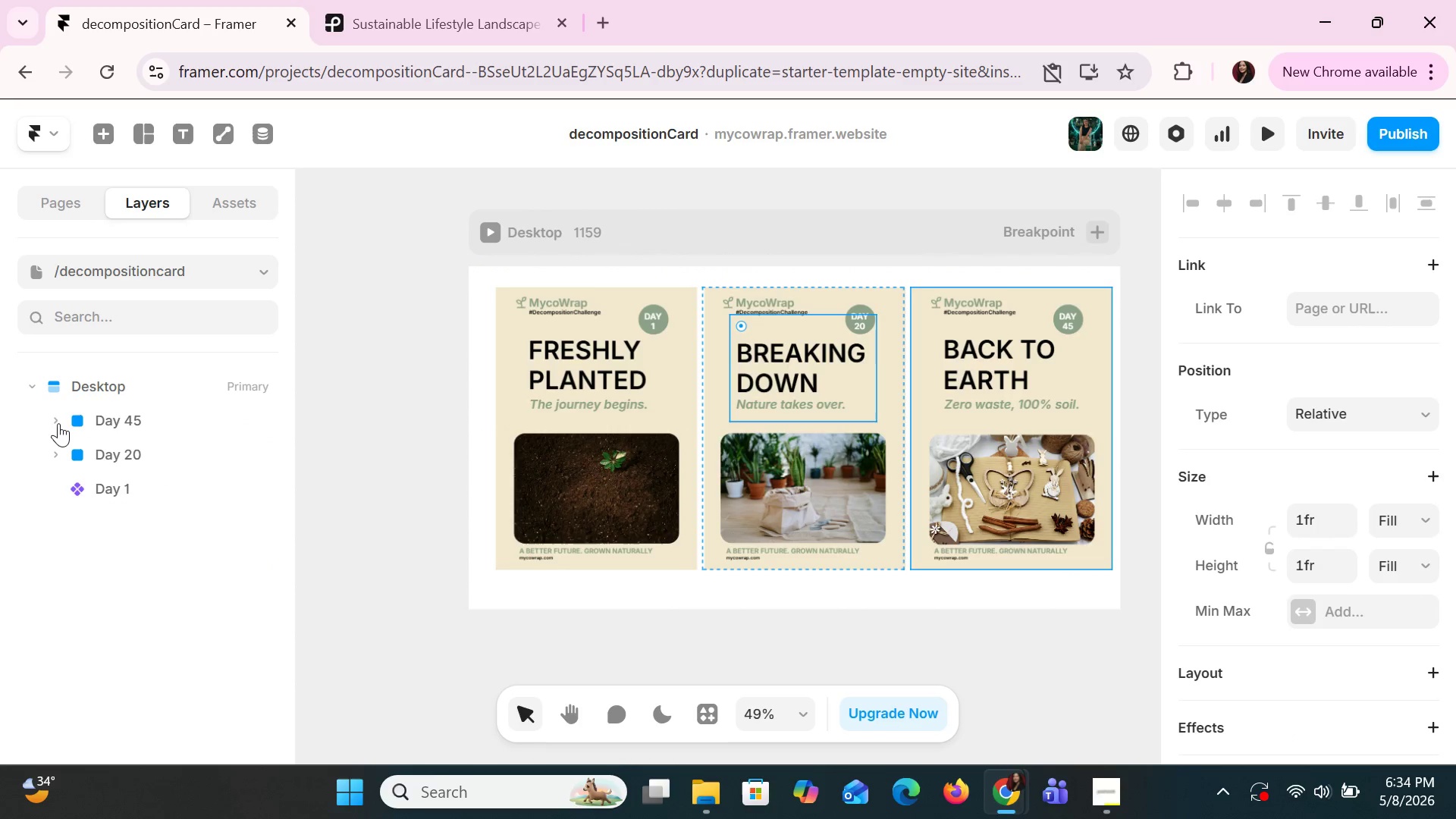 
left_click([58, 422])
 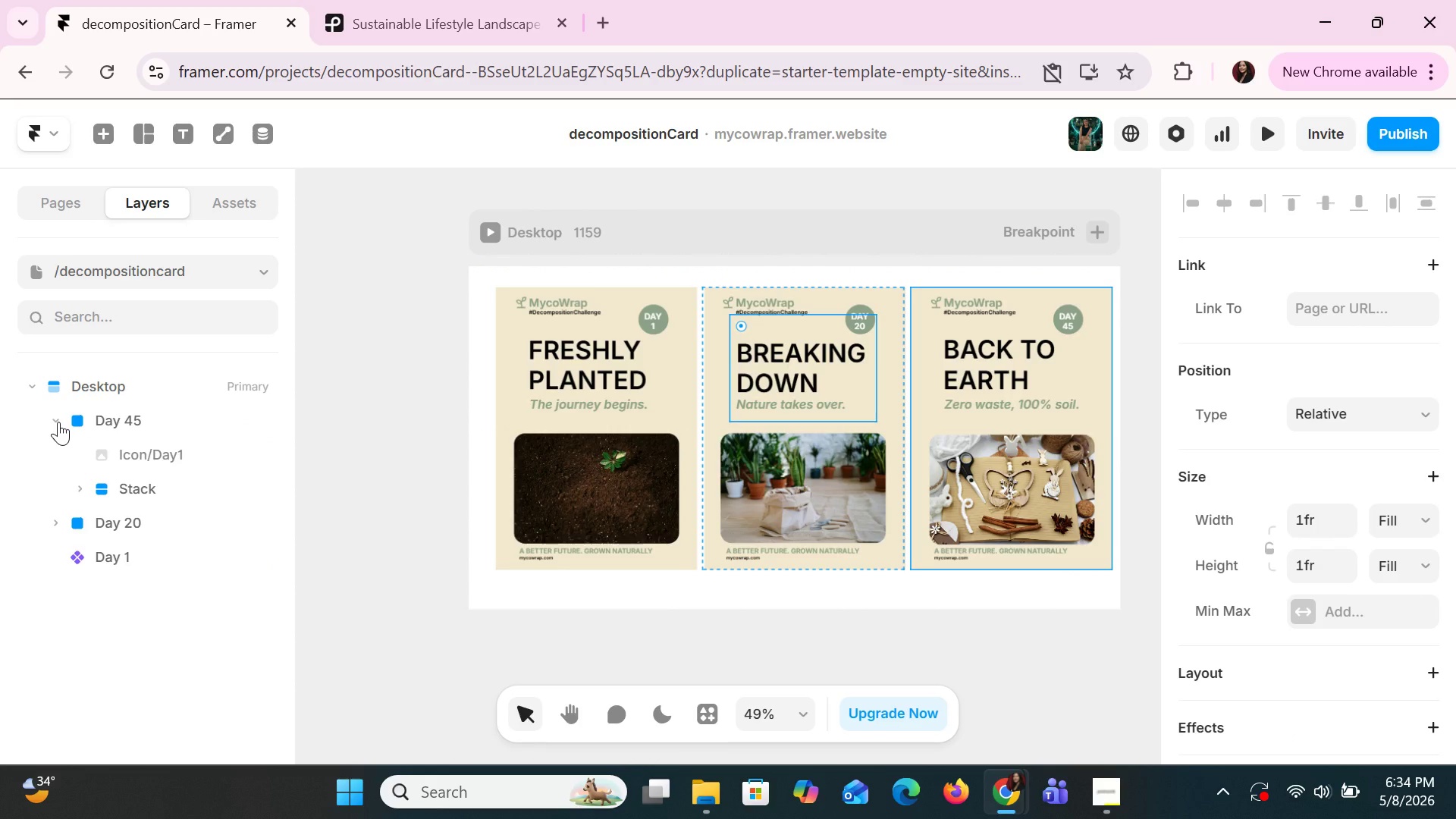 
left_click([58, 422])
 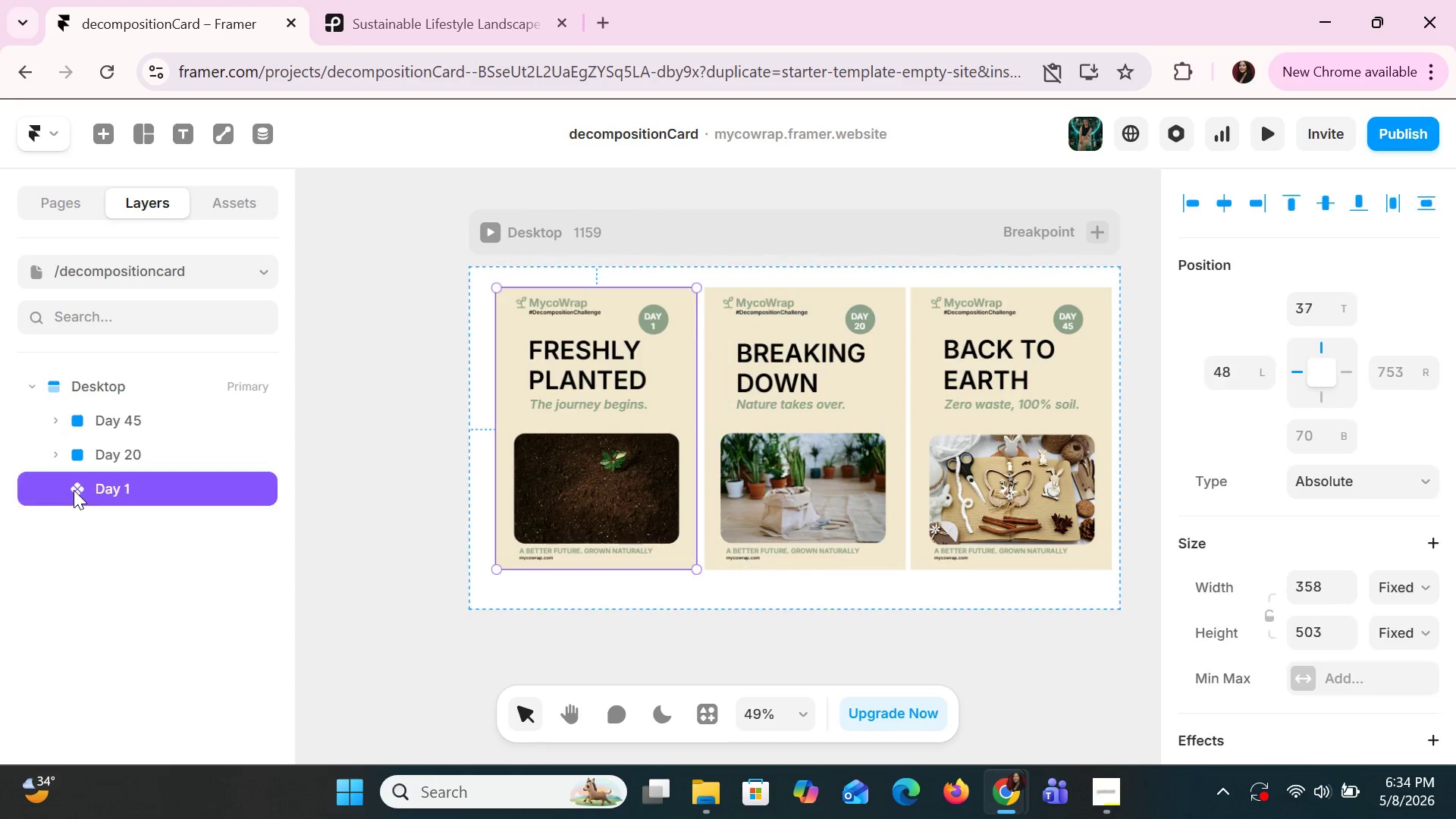 
left_click([74, 490])
 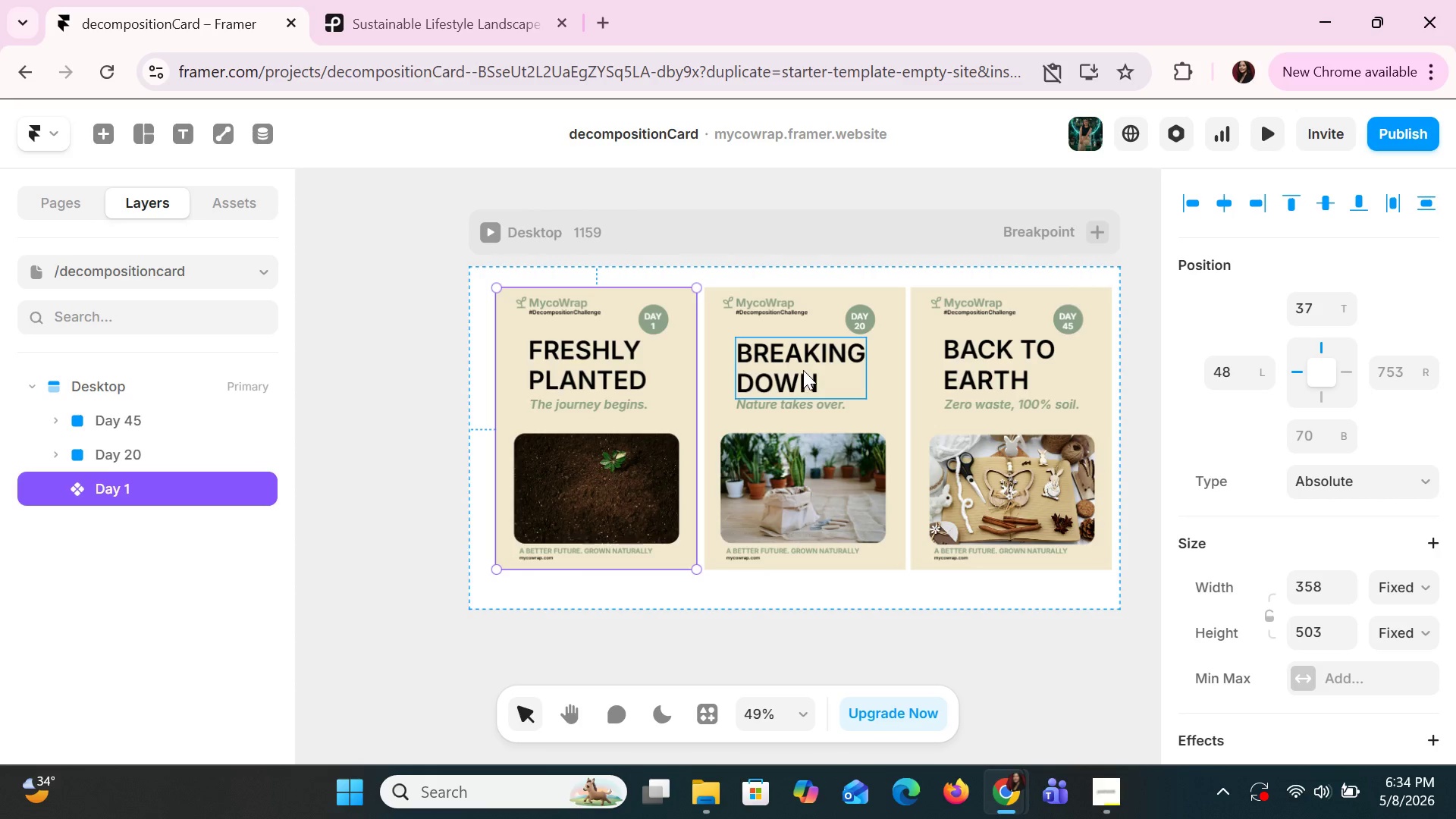 
hold_key(key=ControlLeft, duration=1.24)
scroll: coordinate [803, 370], scroll_direction: up, amount: 4.0
 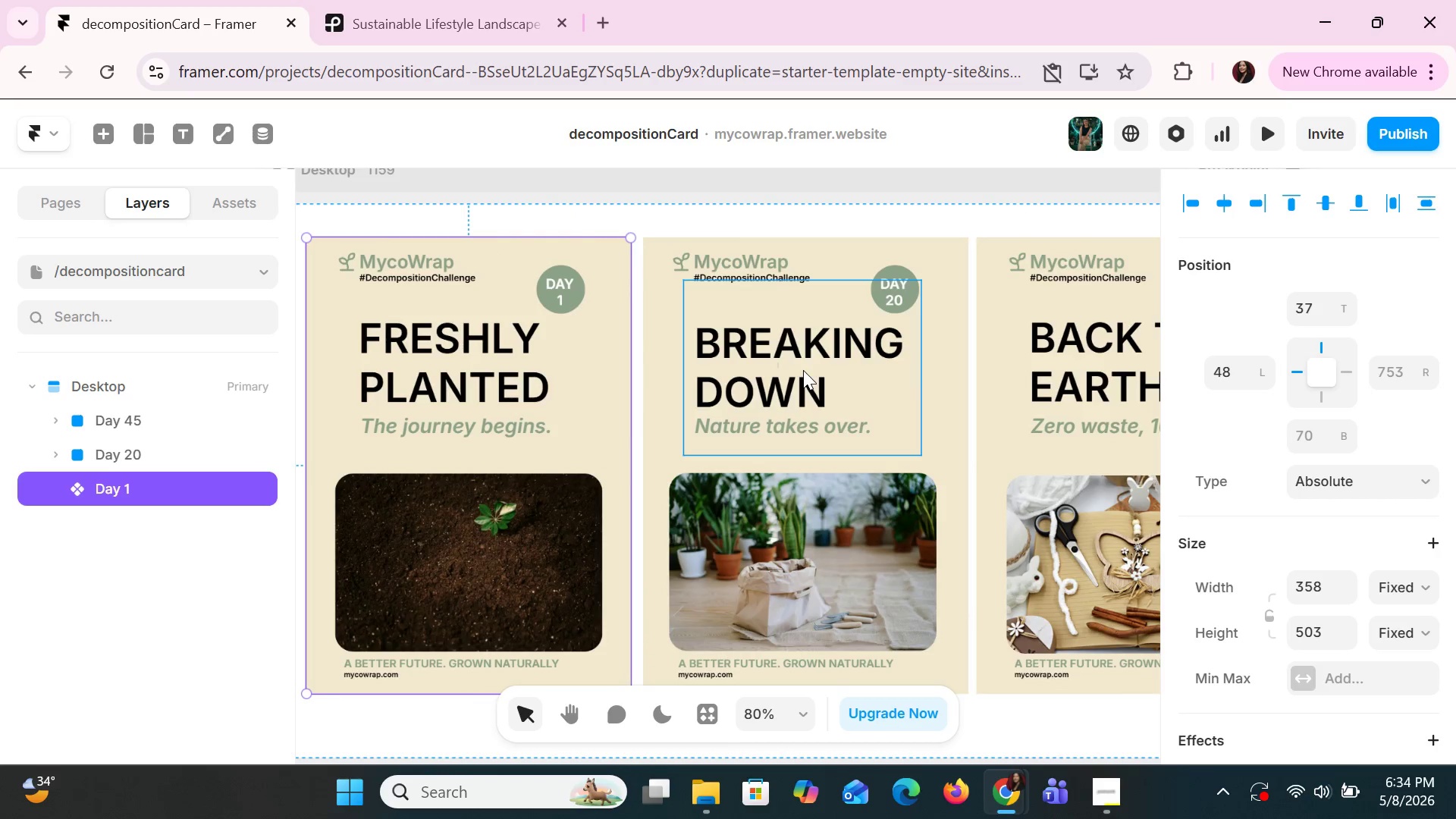 
hold_key(key=ShiftLeft, duration=1.5)
 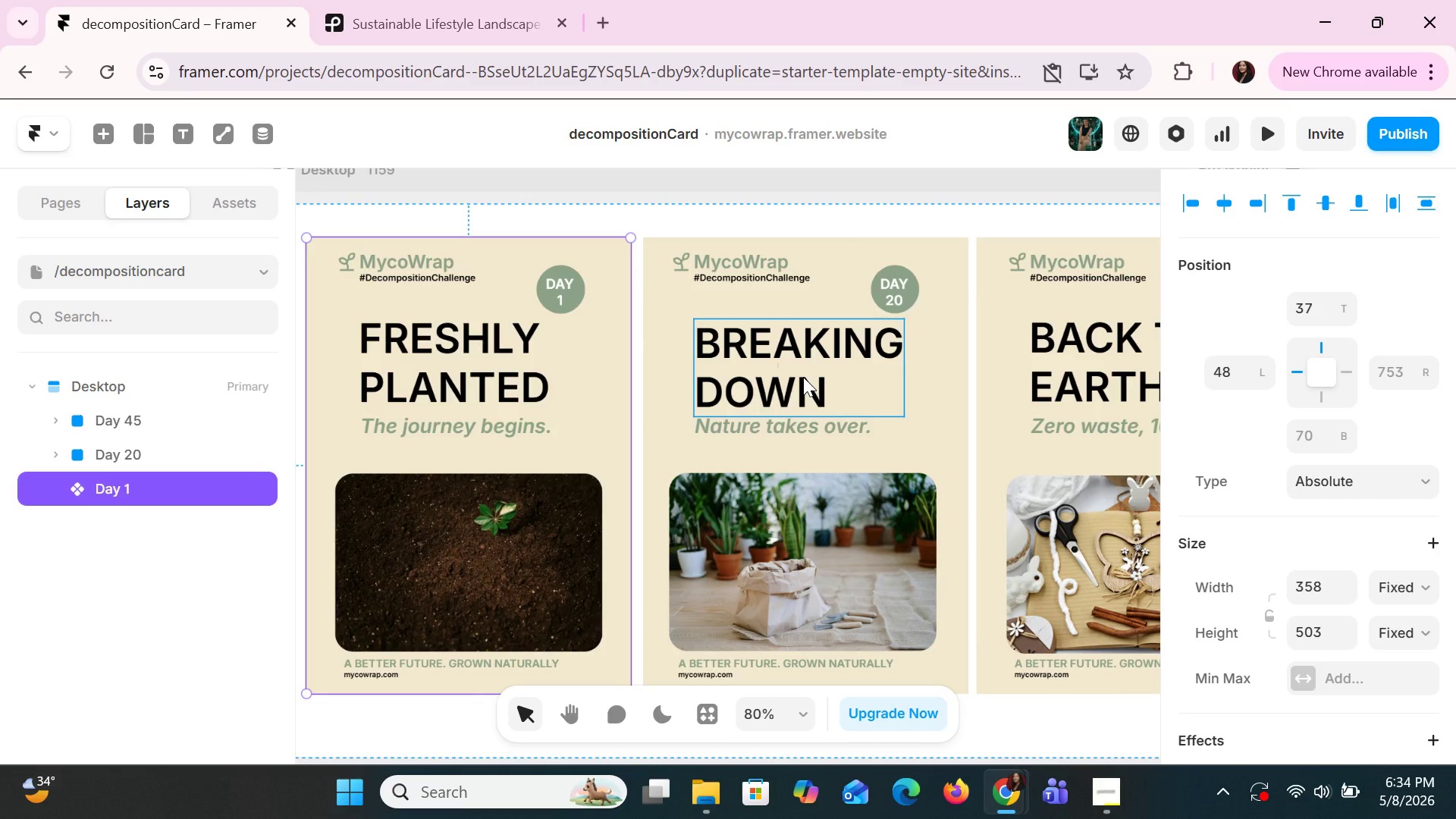 
hold_key(key=ShiftLeft, duration=1.27)
 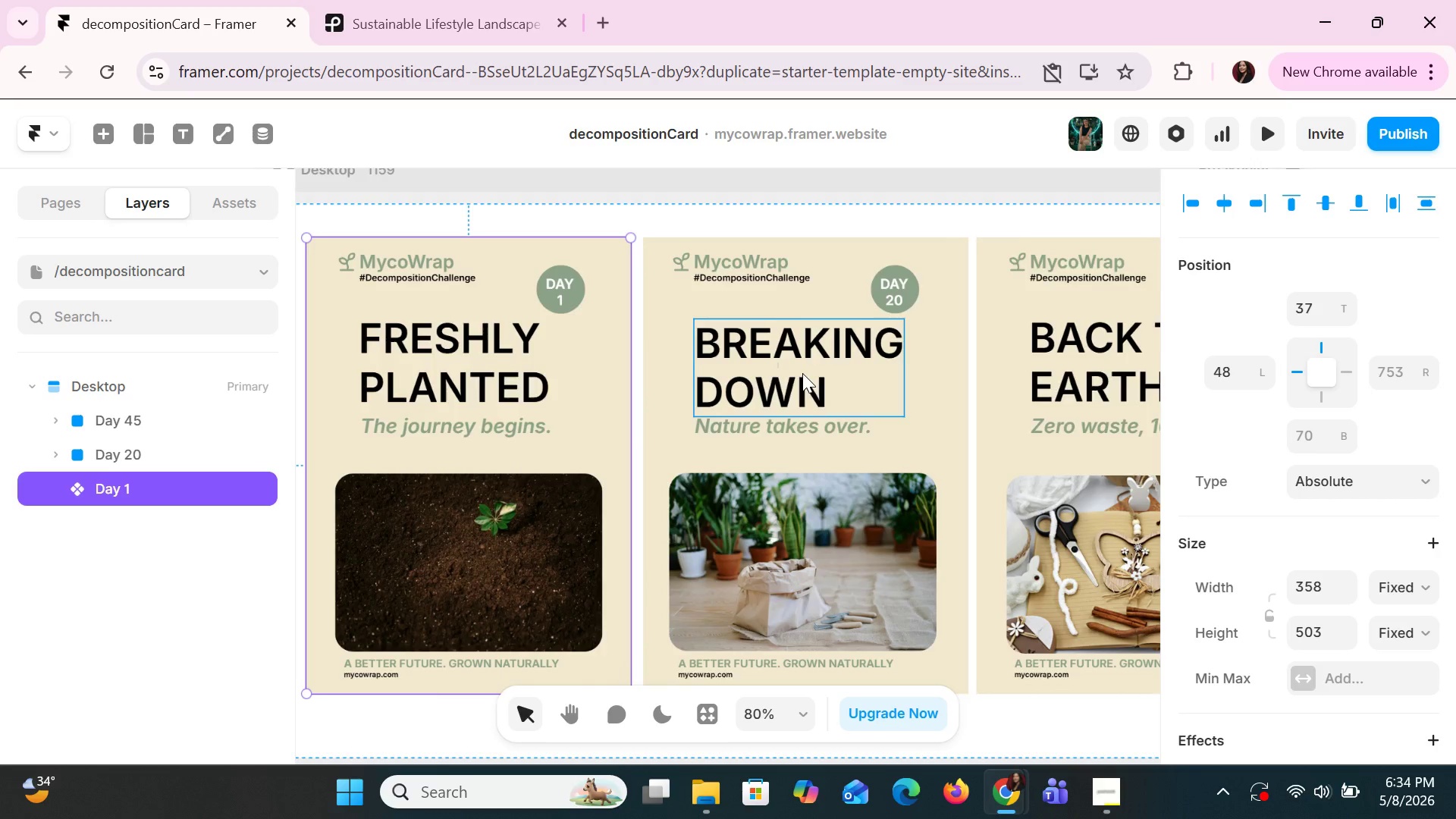 
scroll: coordinate [802, 373], scroll_direction: down, amount: 1.0
 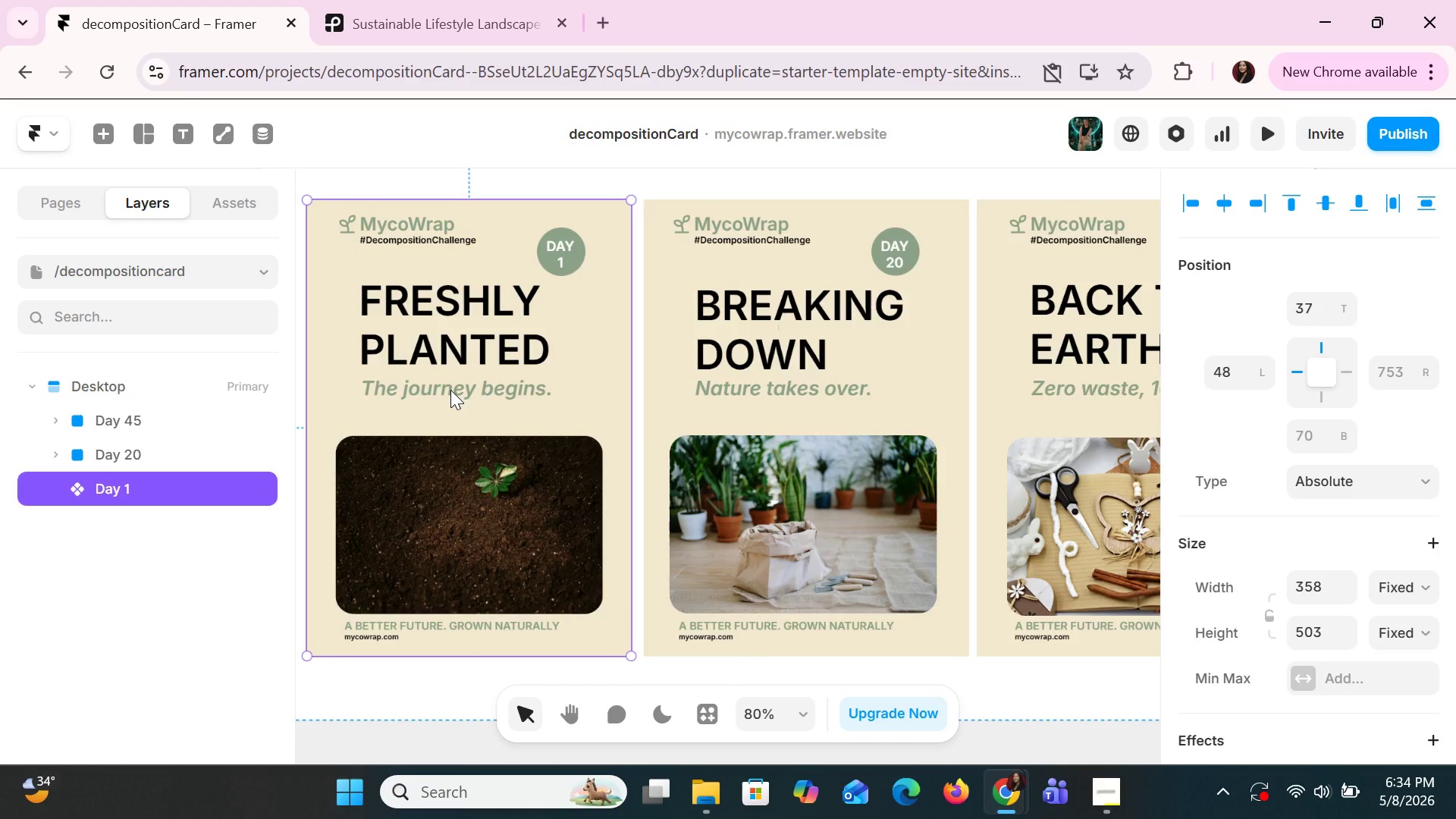 
wait(8.62)
 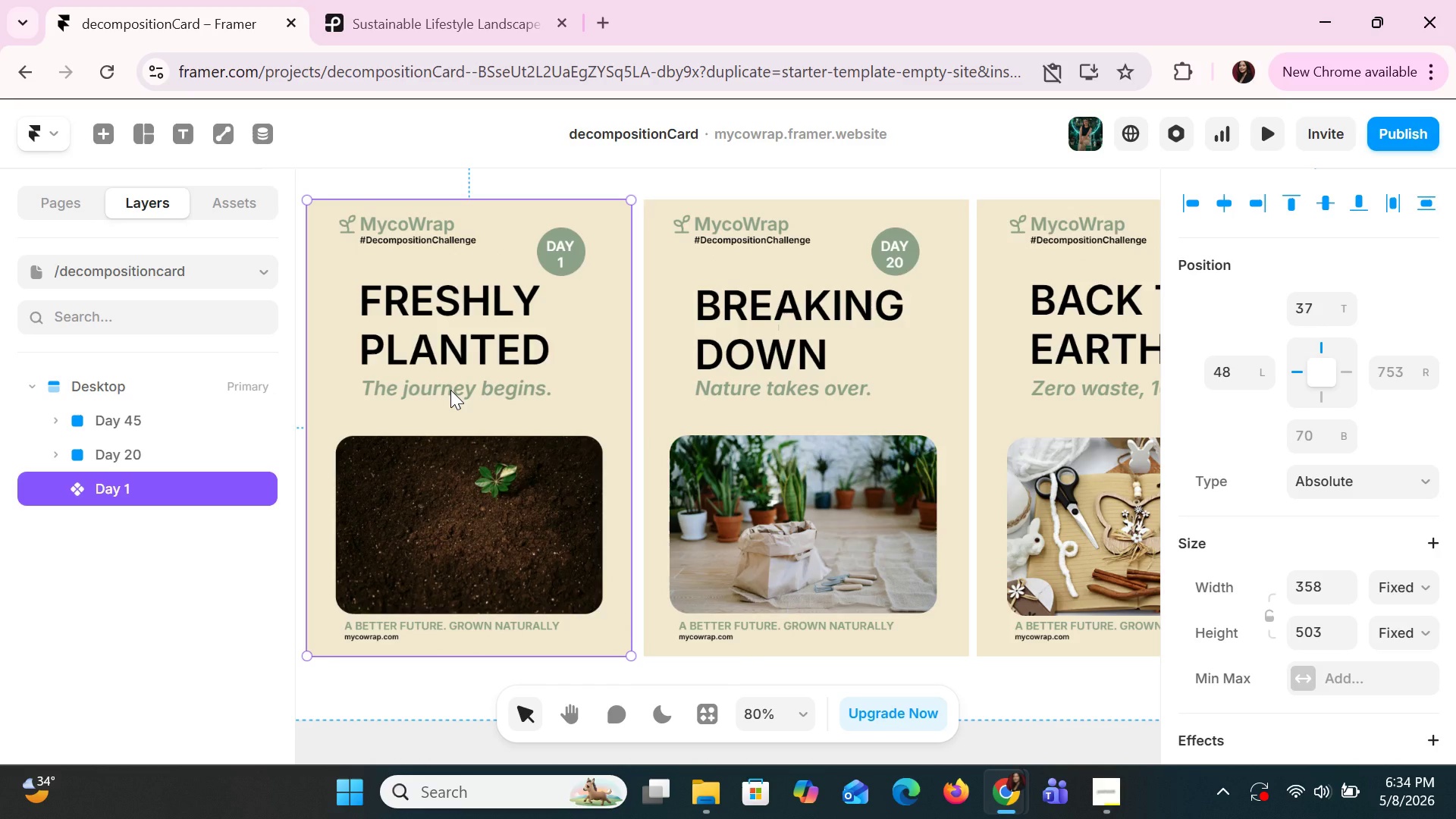 
left_click([1393, 125])
 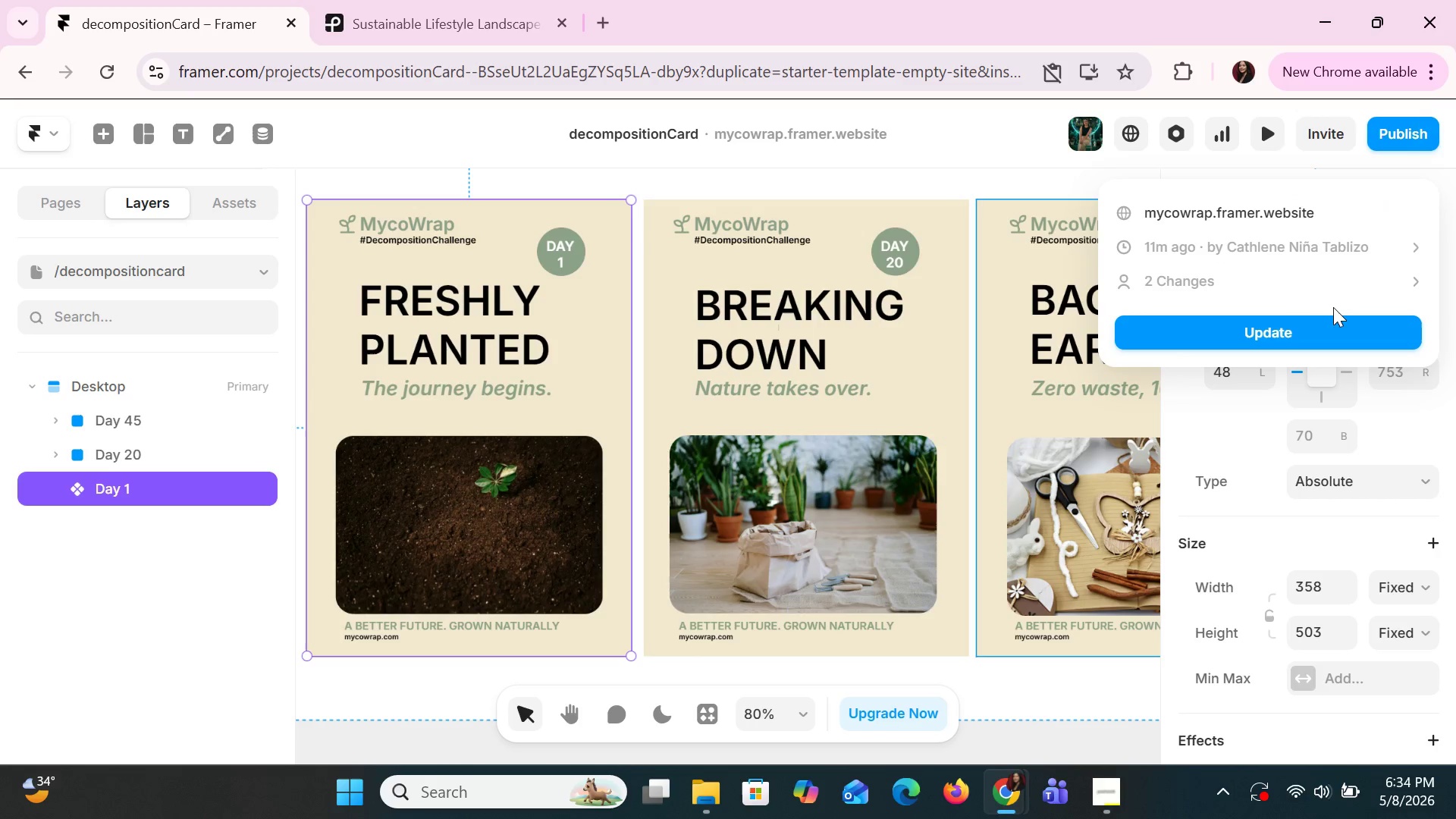 
left_click([1333, 322])
 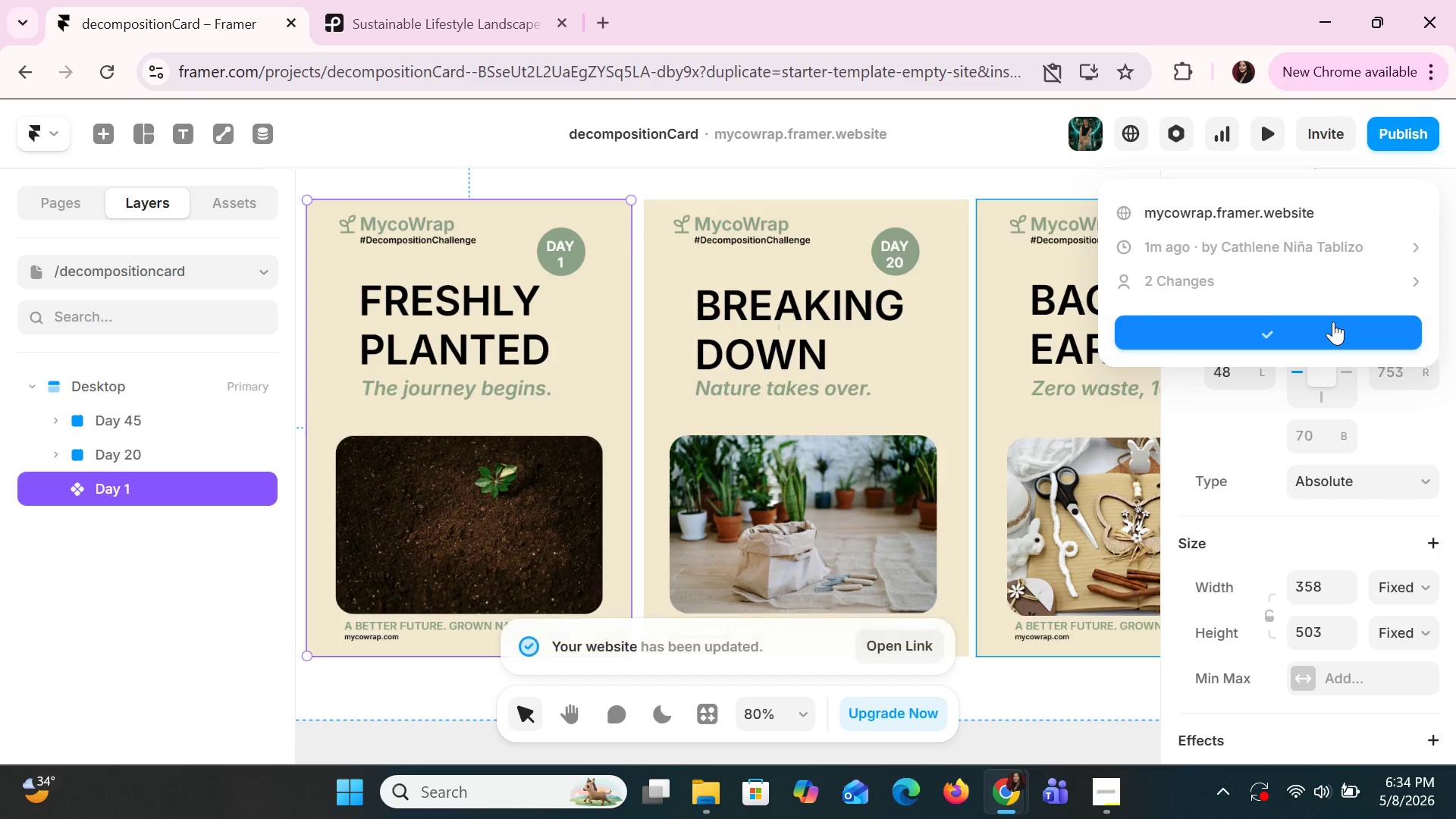 
left_click([905, 662])
 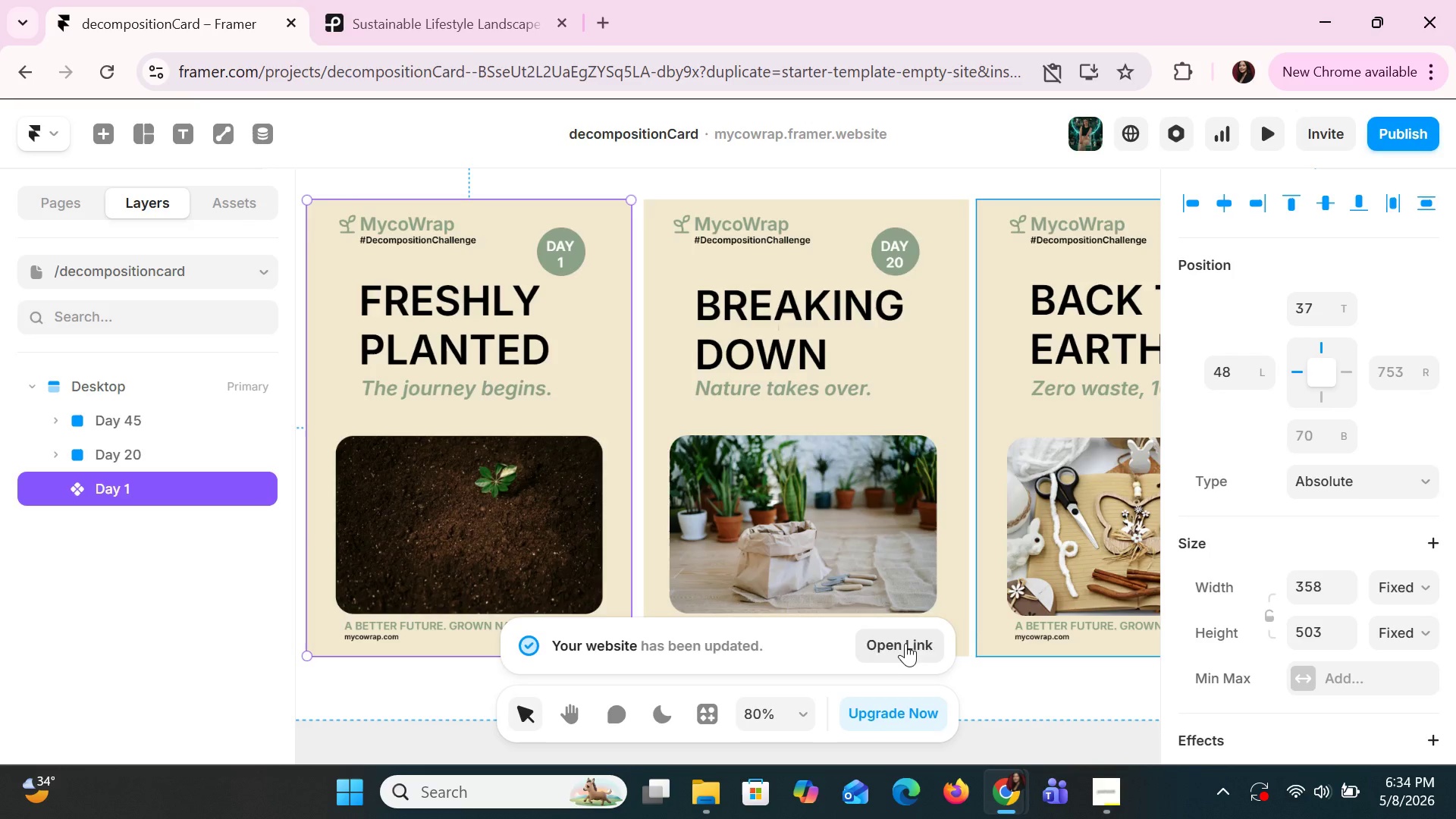 
left_click([905, 643])
 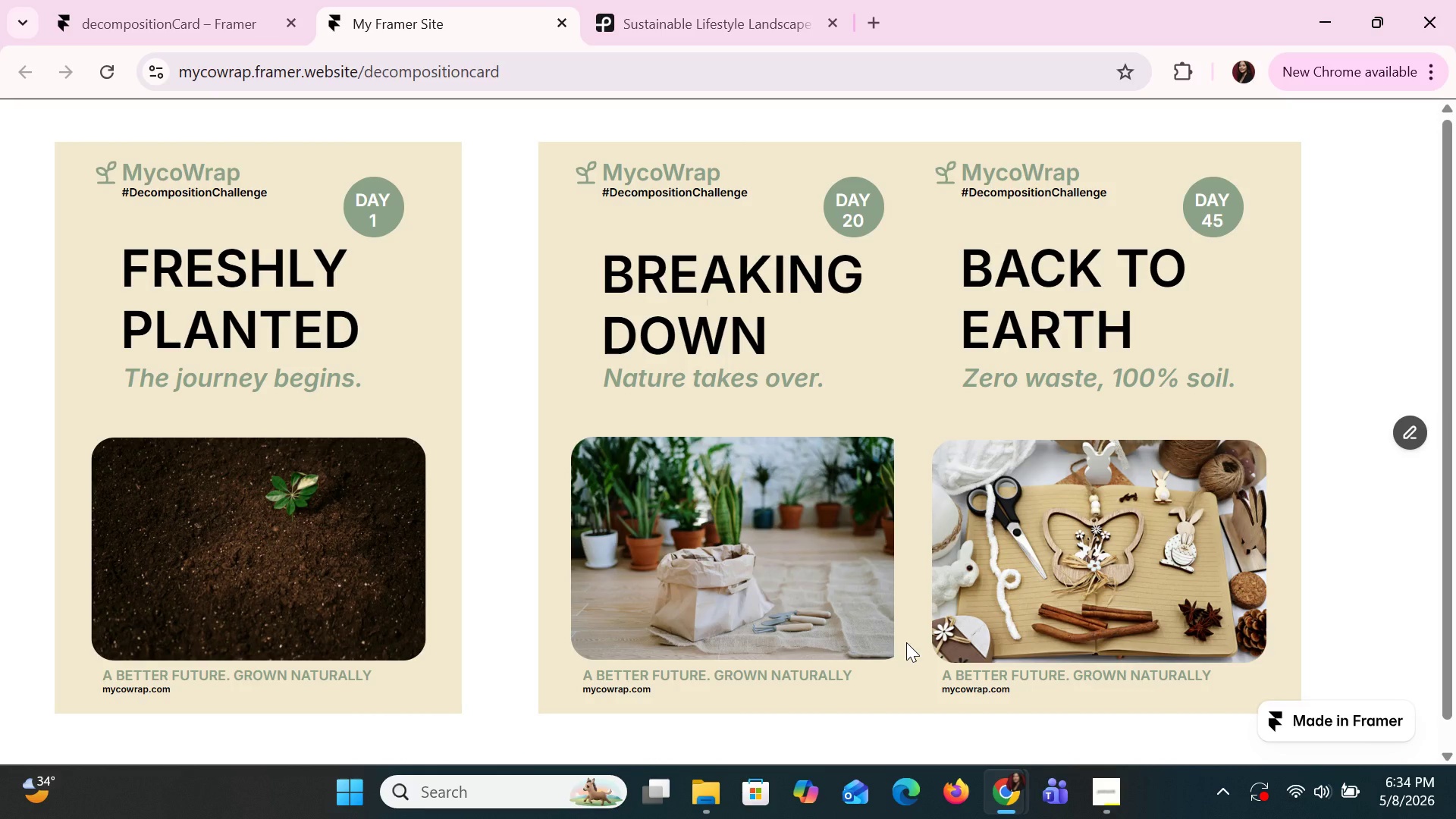 
wait(12.67)
 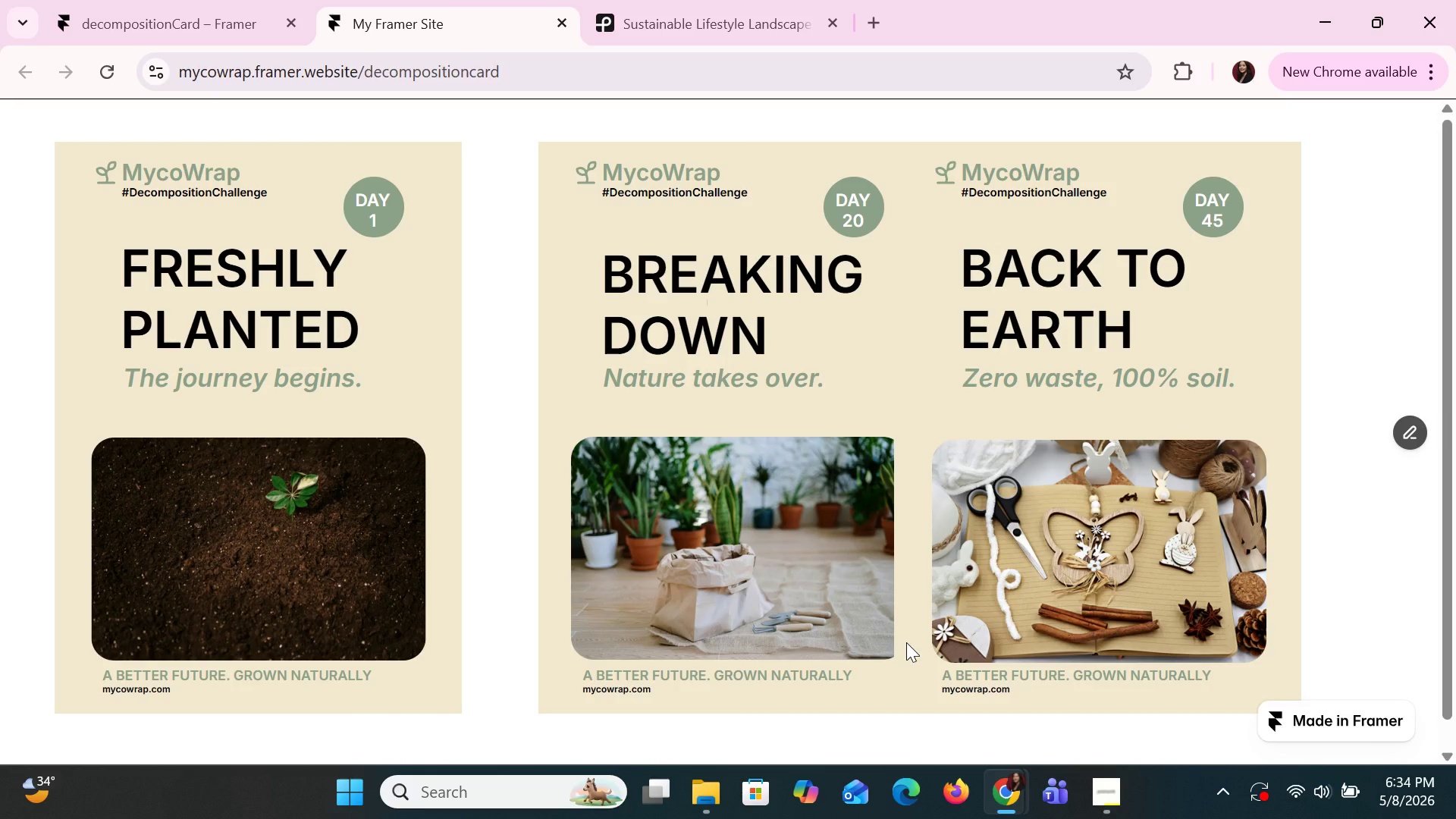 
left_click([786, 379])
 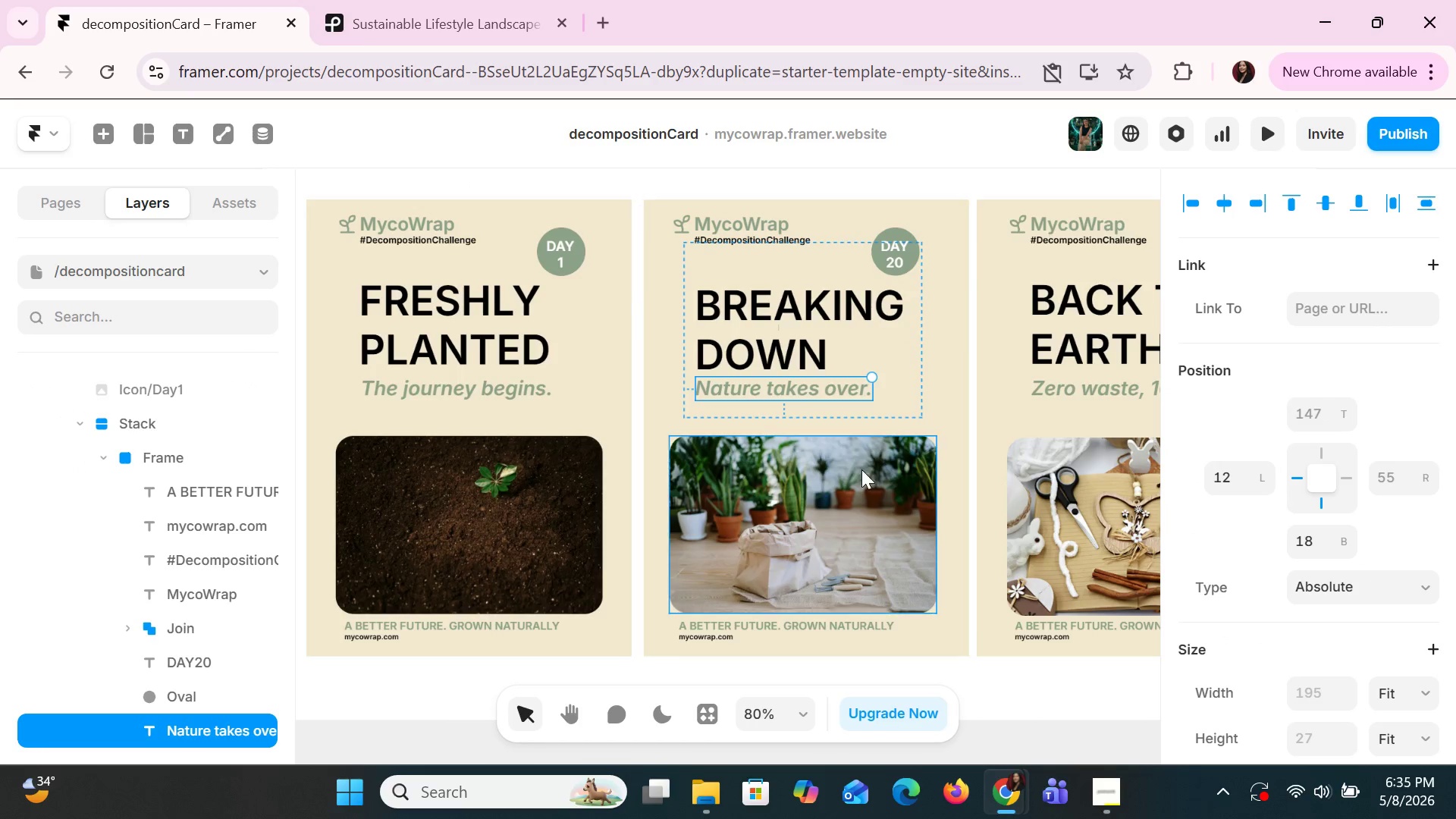 
hold_key(key=ControlLeft, duration=1.5)
hold_key(key=ControlLeft, duration=0.78)
scroll: coordinate [988, 545], scroll_direction: down, amount: 6.0
 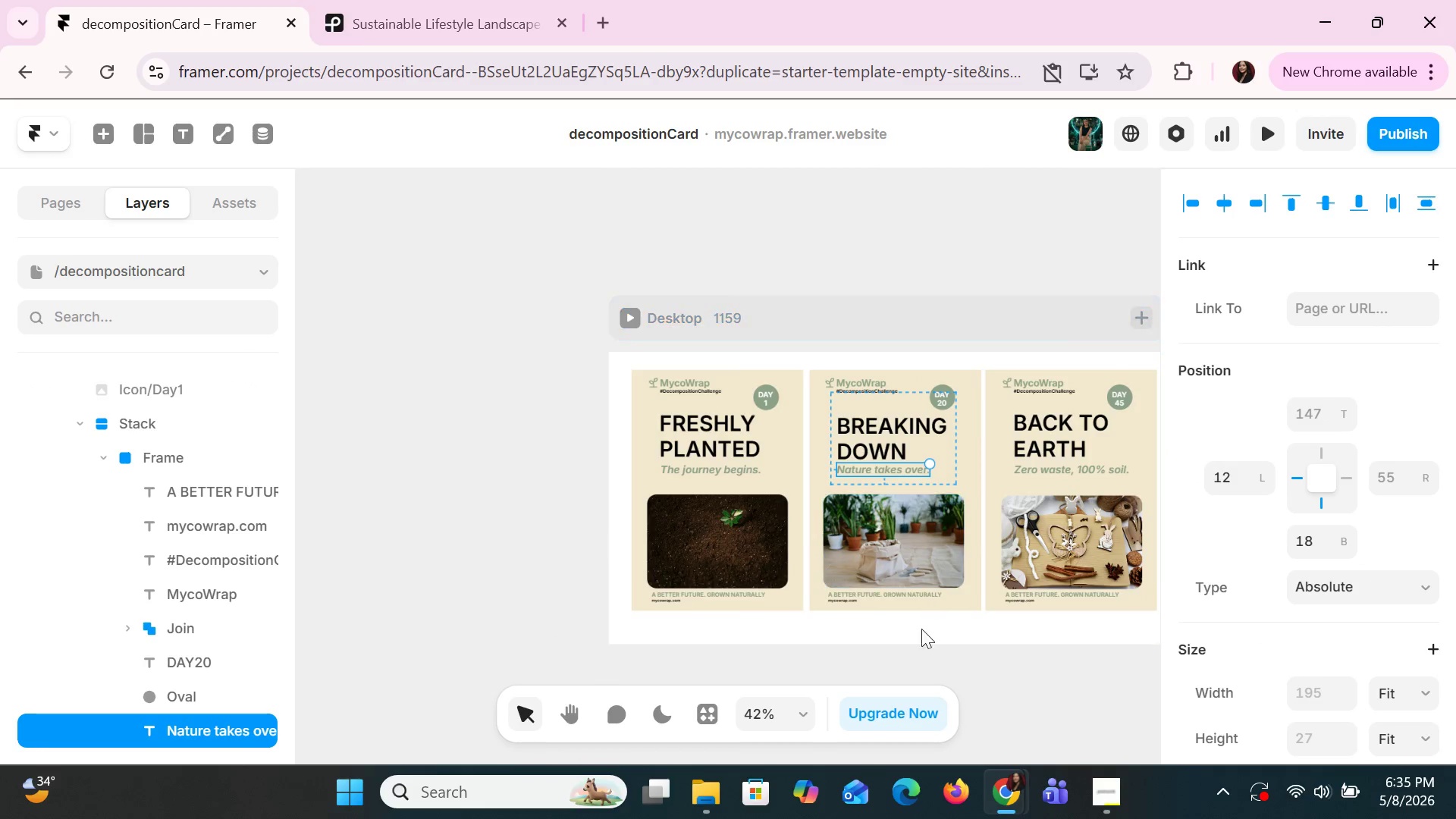 
hold_key(key=ShiftLeft, duration=1.44)
left_click([990, 645])
 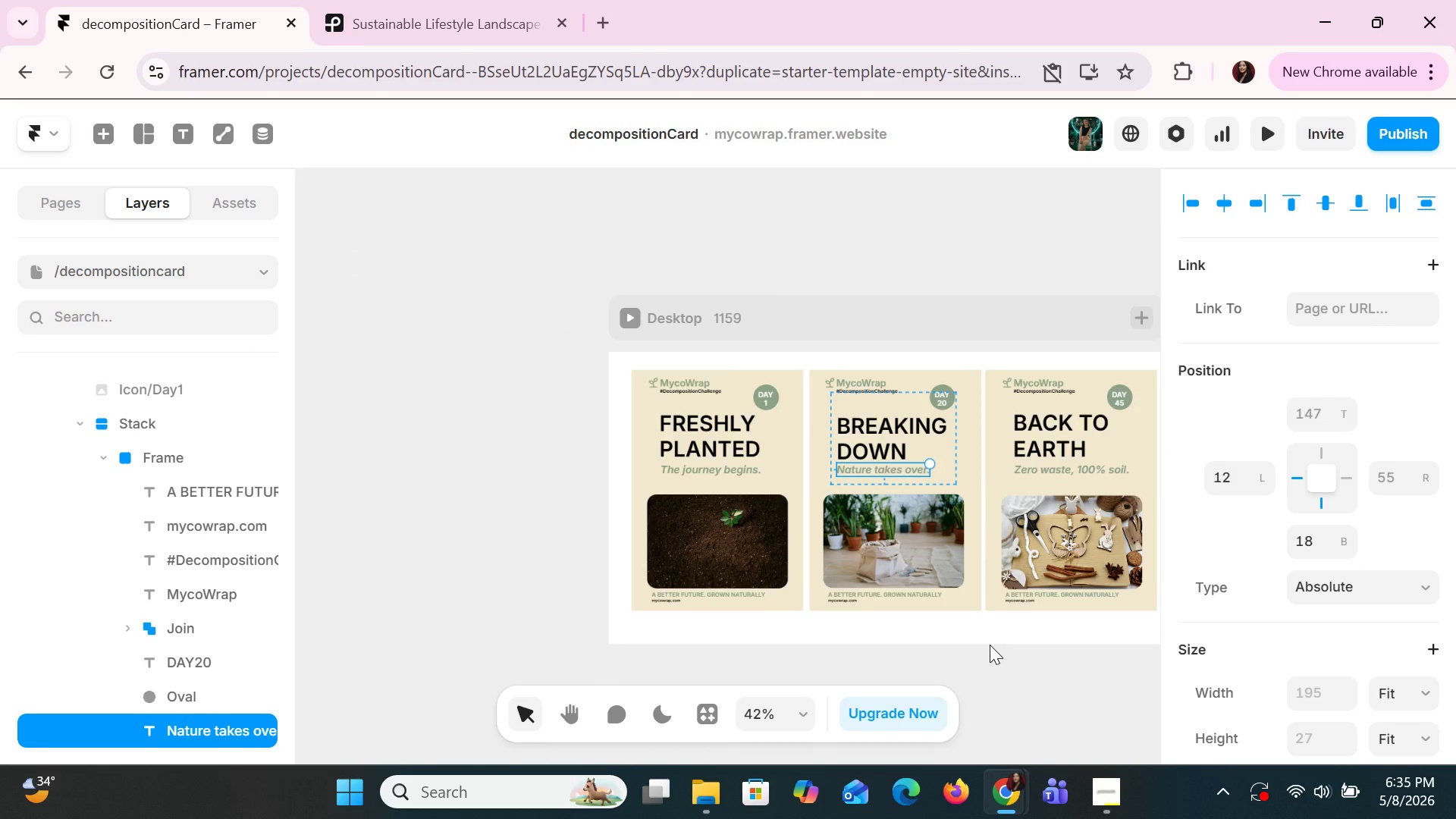 
scroll: coordinate [1005, 646], scroll_direction: down, amount: 4.0
 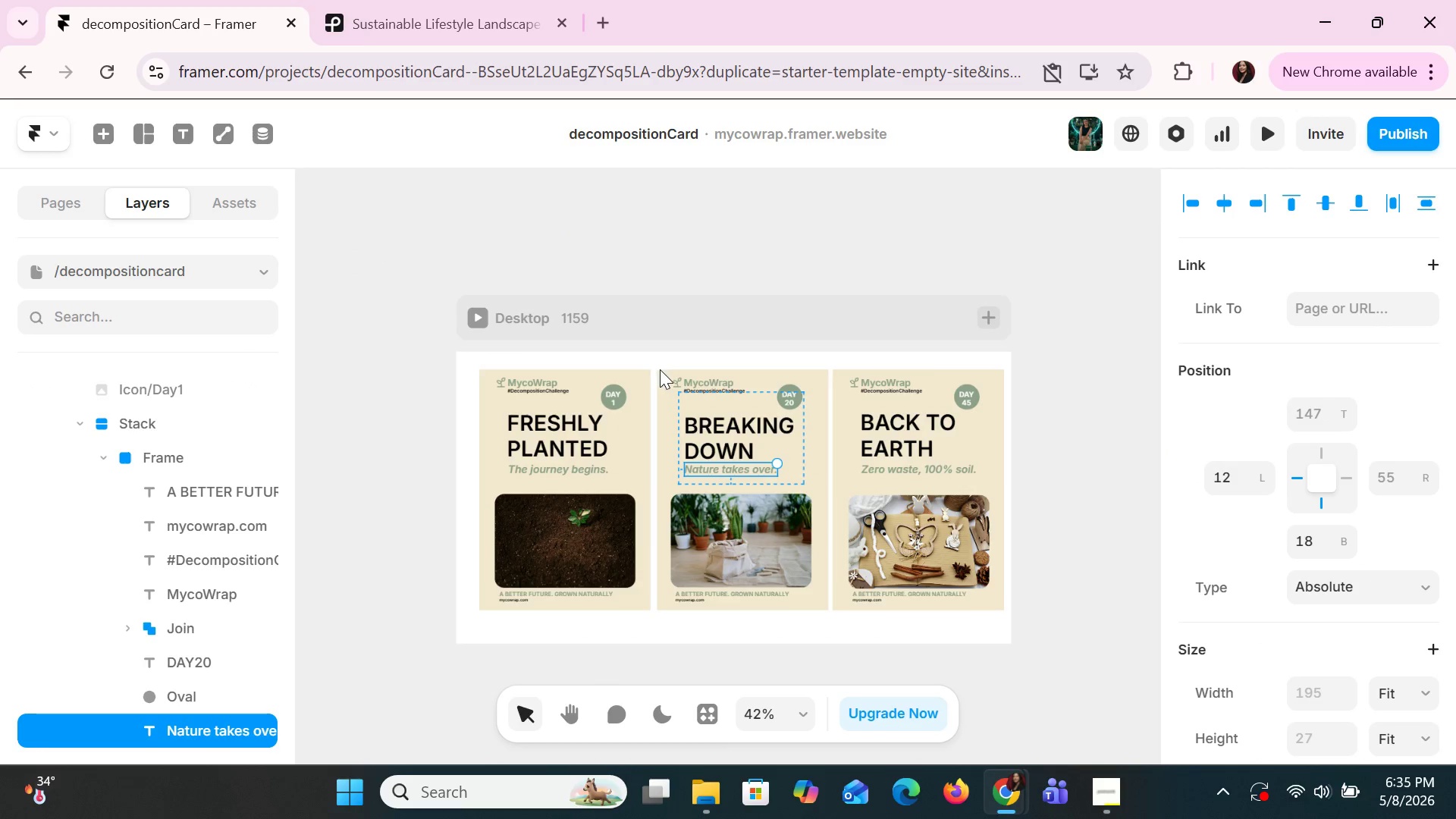 
left_click([663, 372])
 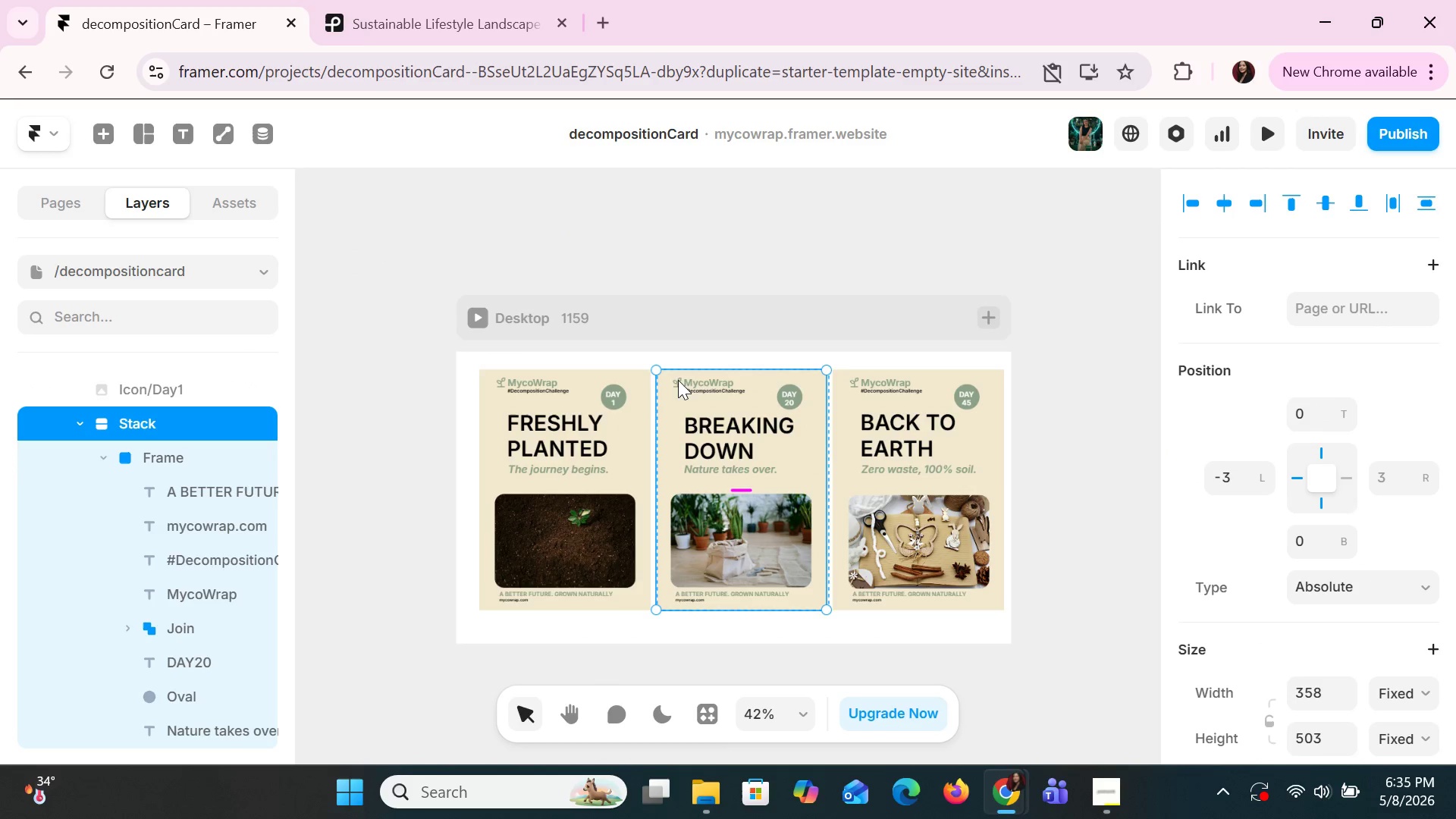 
hold_key(key=ShiftLeft, duration=1.51)
left_click([681, 383])
 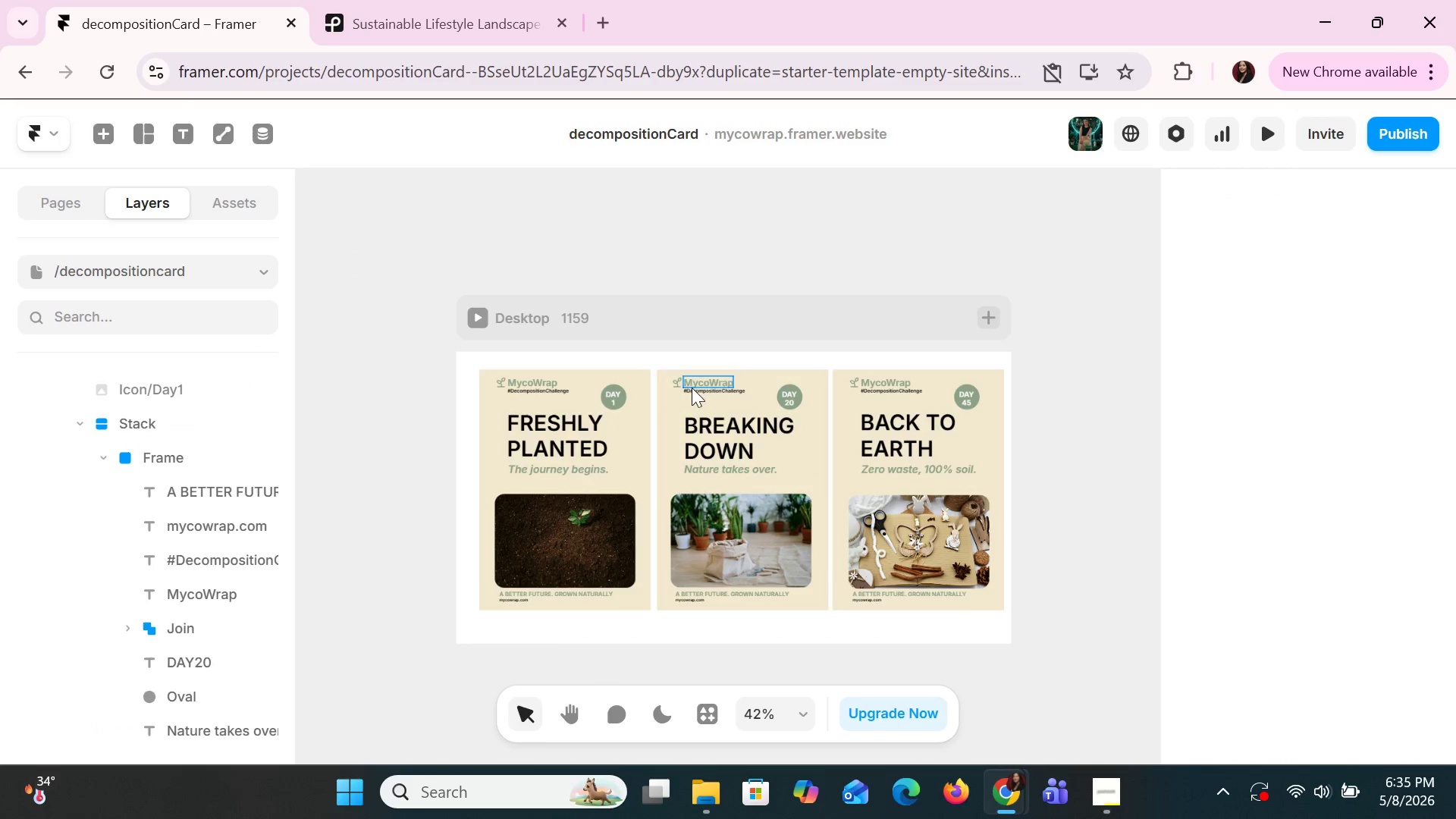 
left_click([692, 388])
 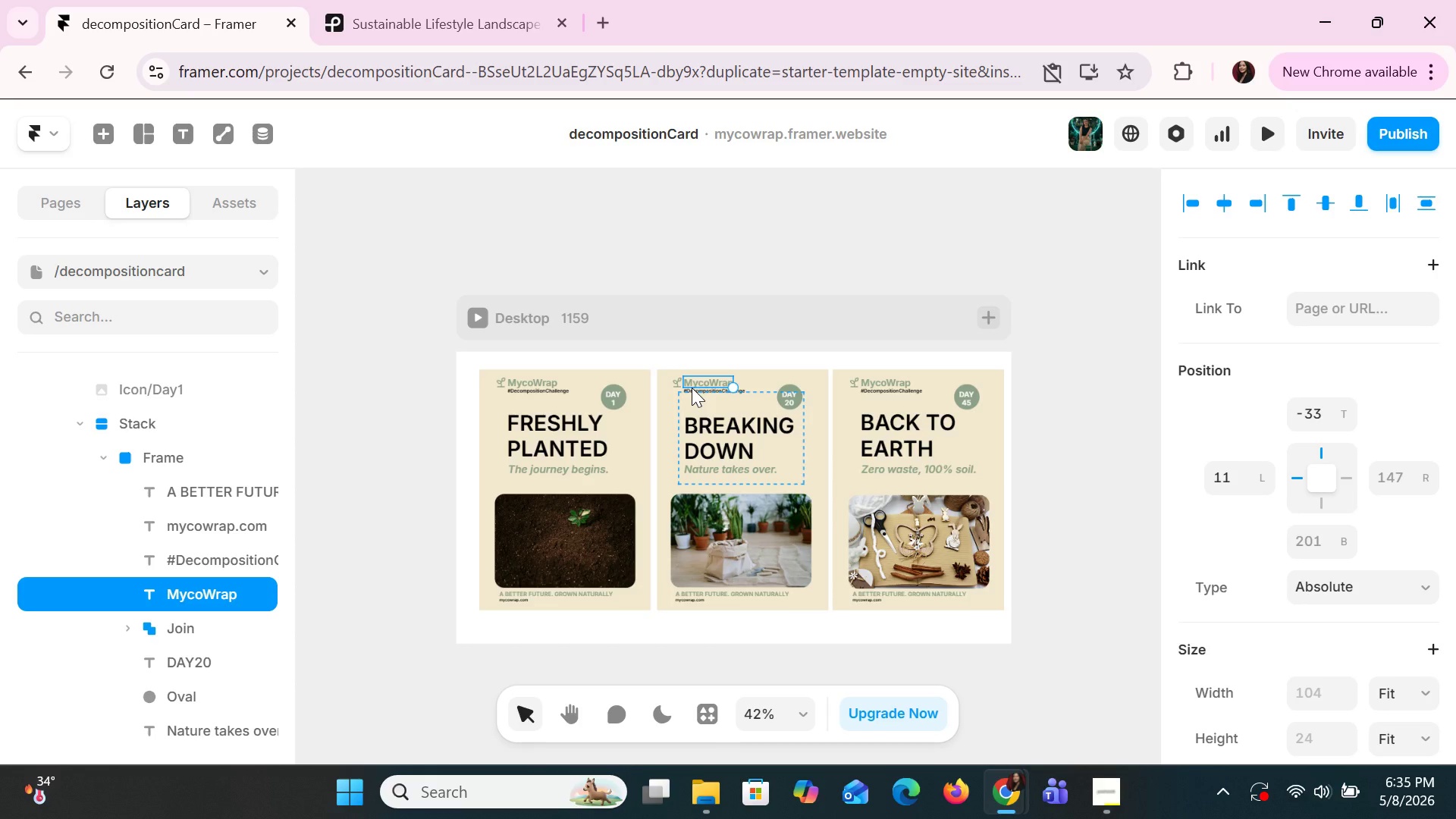 
hold_key(key=ShiftLeft, duration=0.95)
 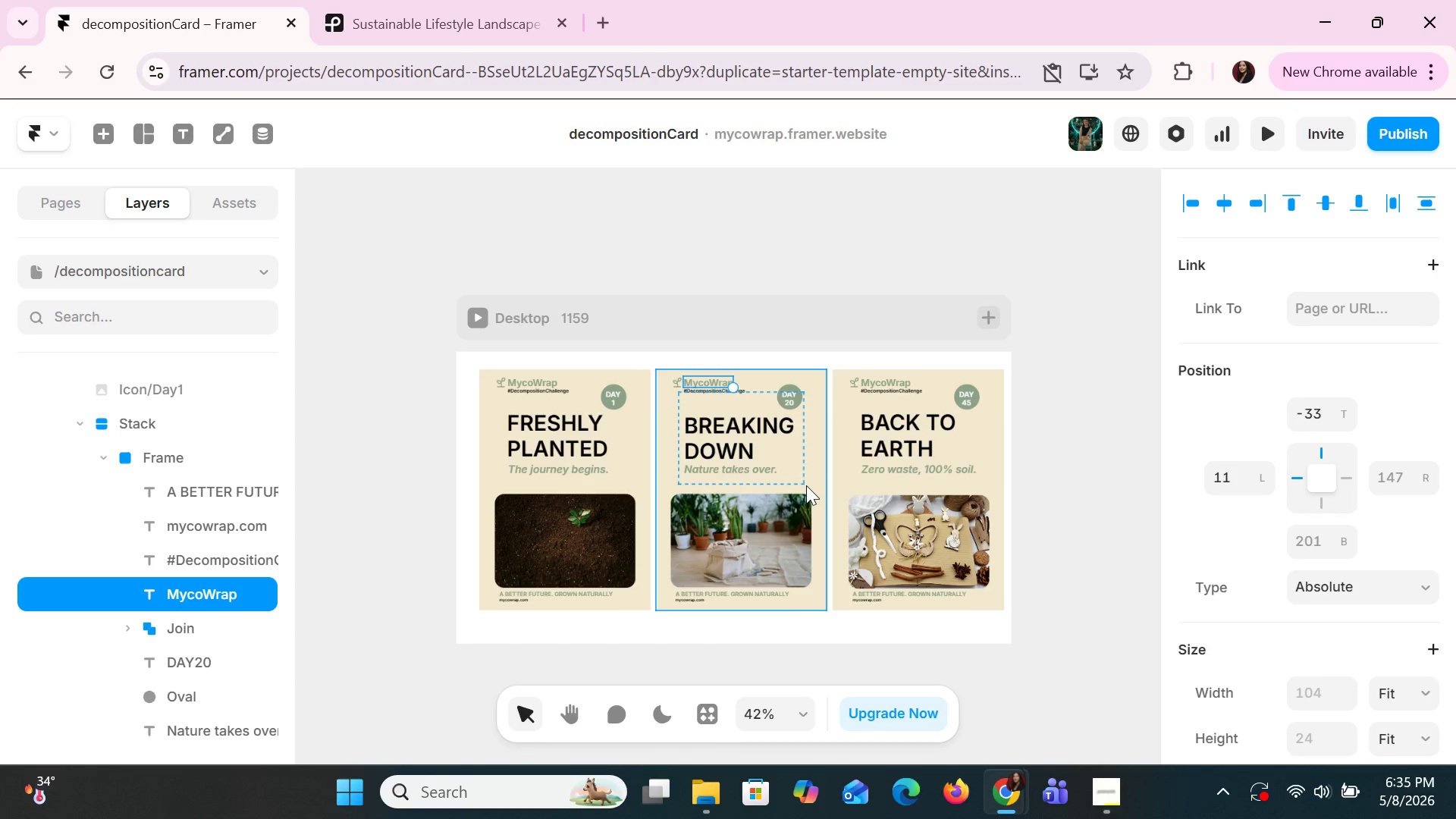 
left_click([806, 485])
 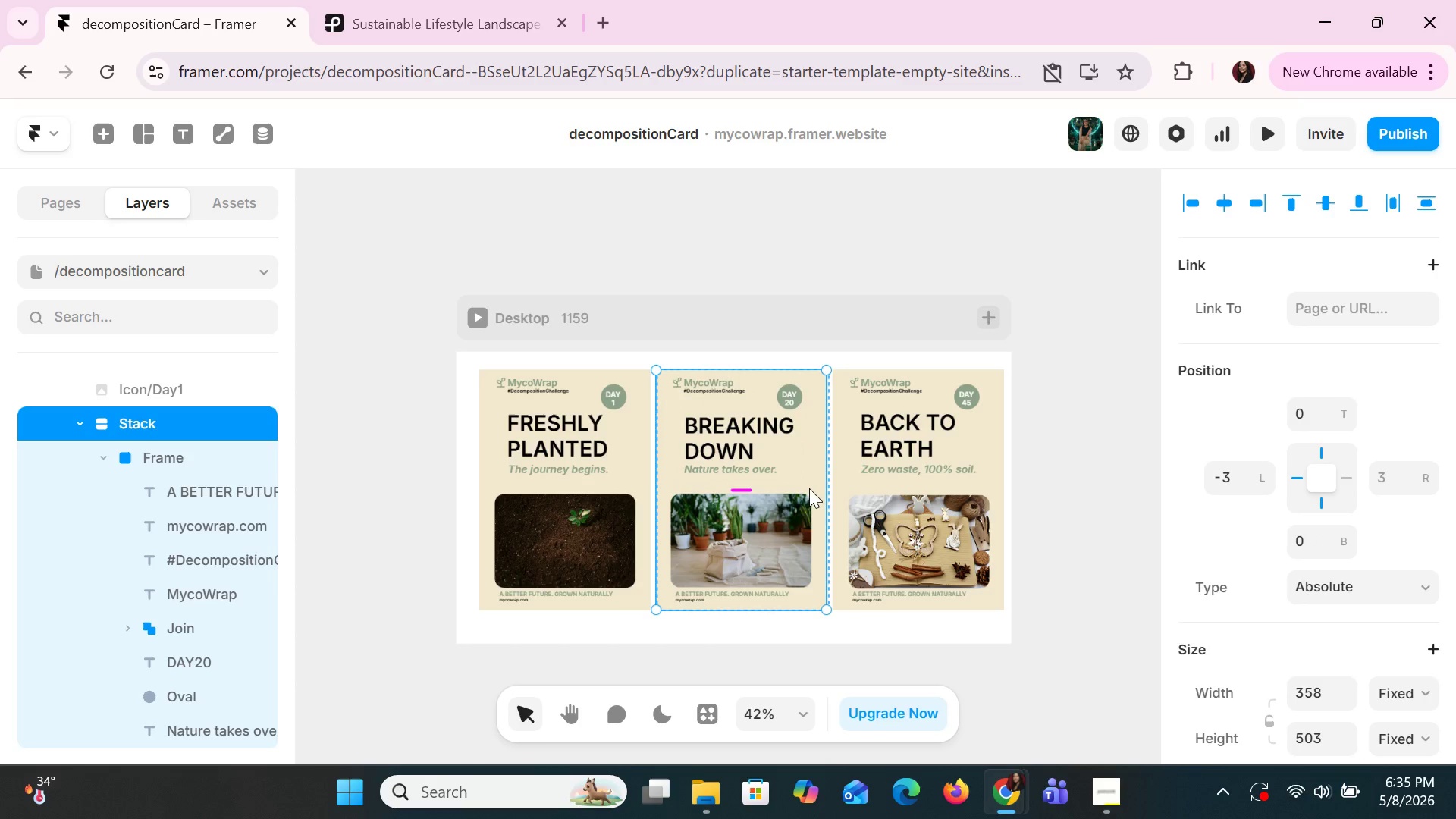 
hold_key(key=ArrowLeft, duration=1.44)
 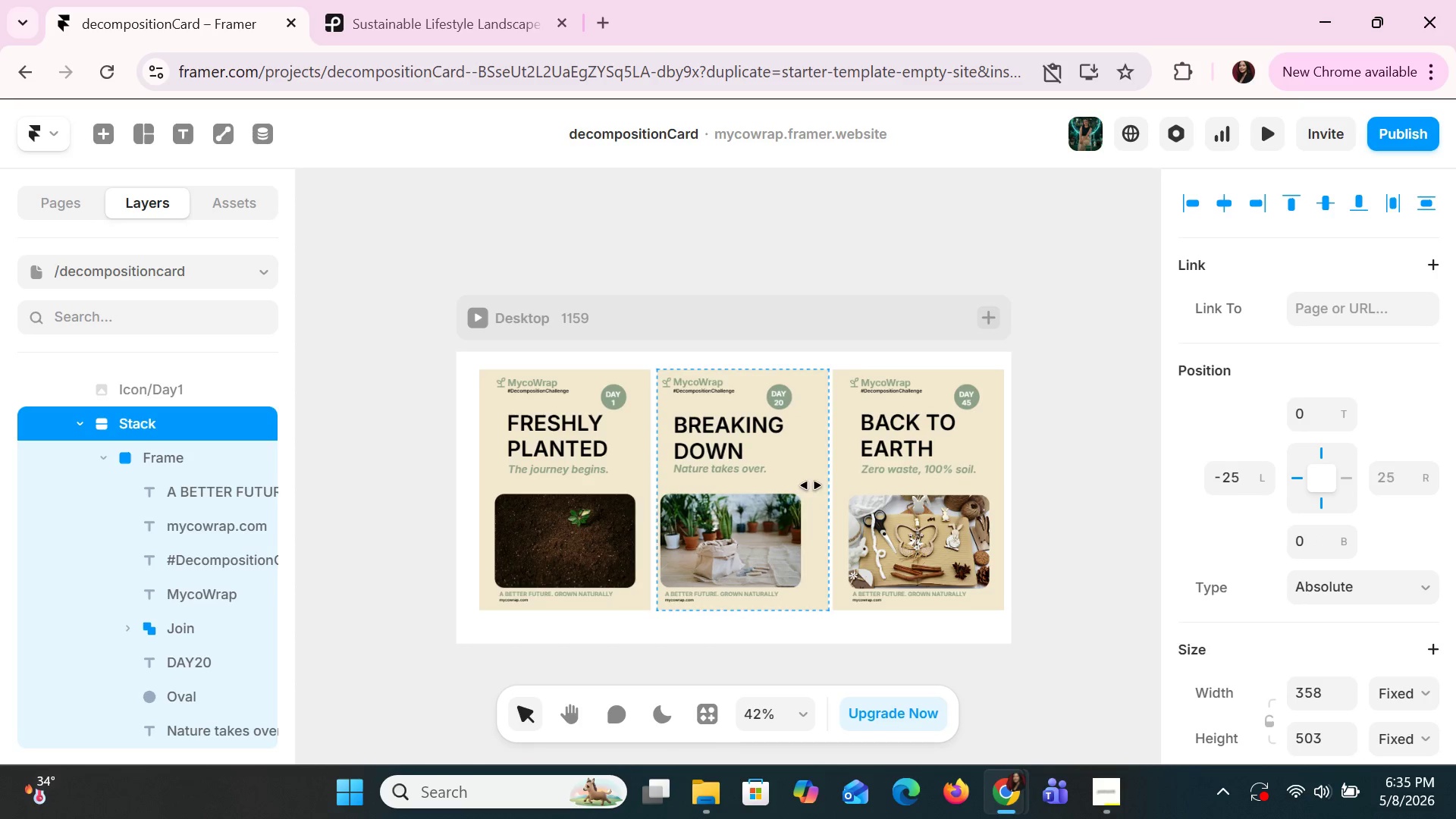 
hold_key(key=ArrowLeft, duration=0.67)
 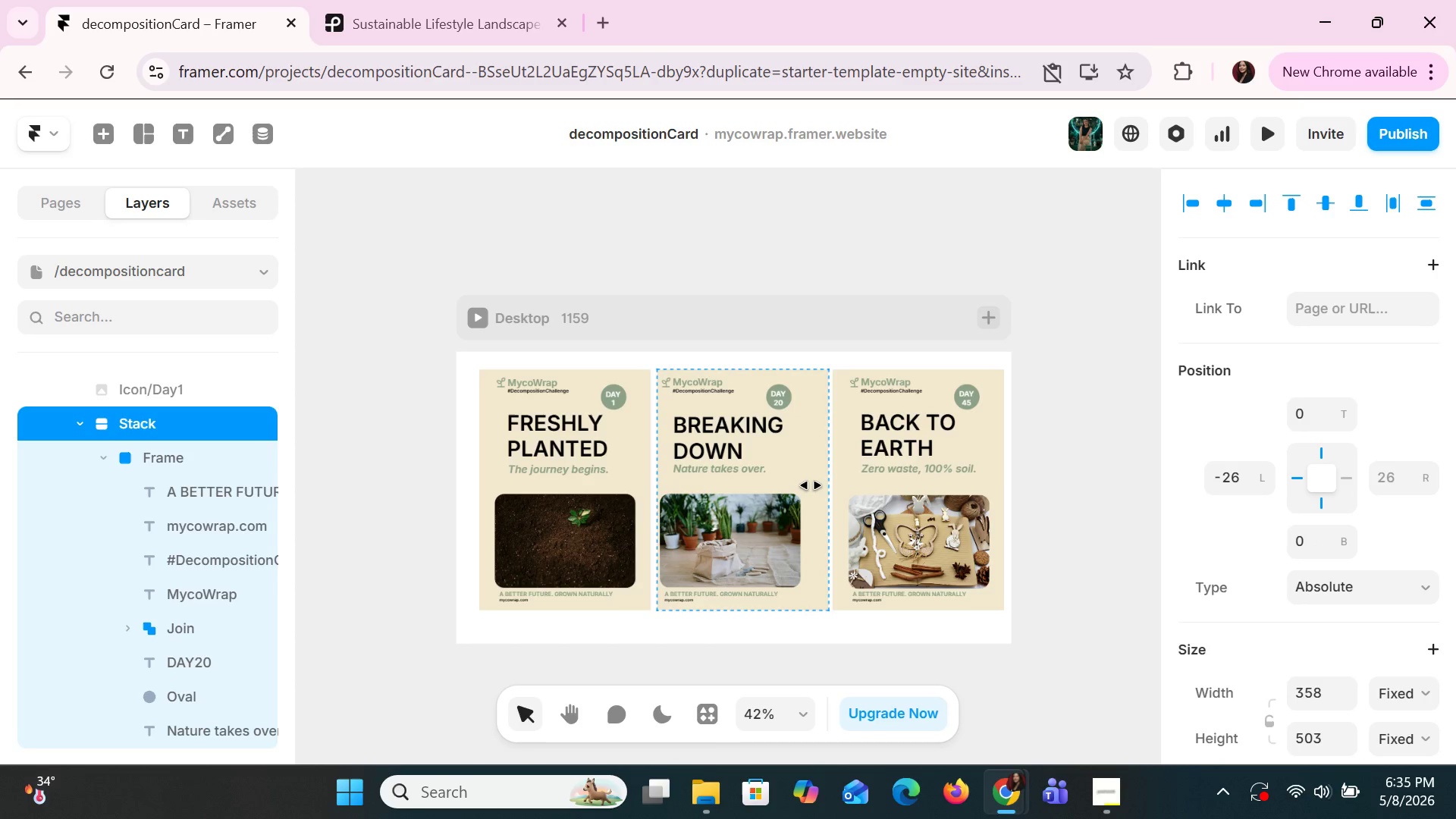 
key(ArrowLeft)
 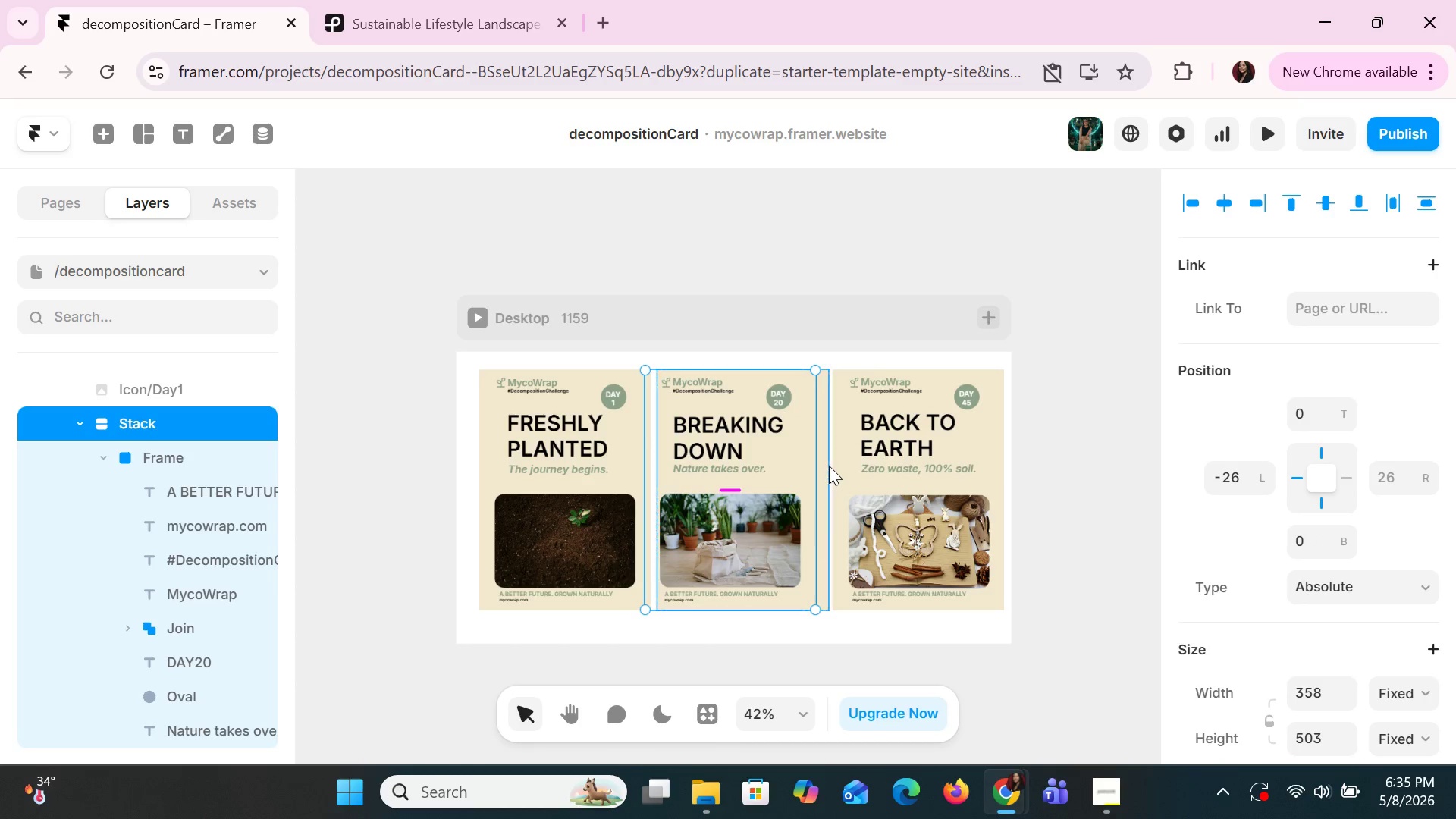 
left_click([827, 464])
 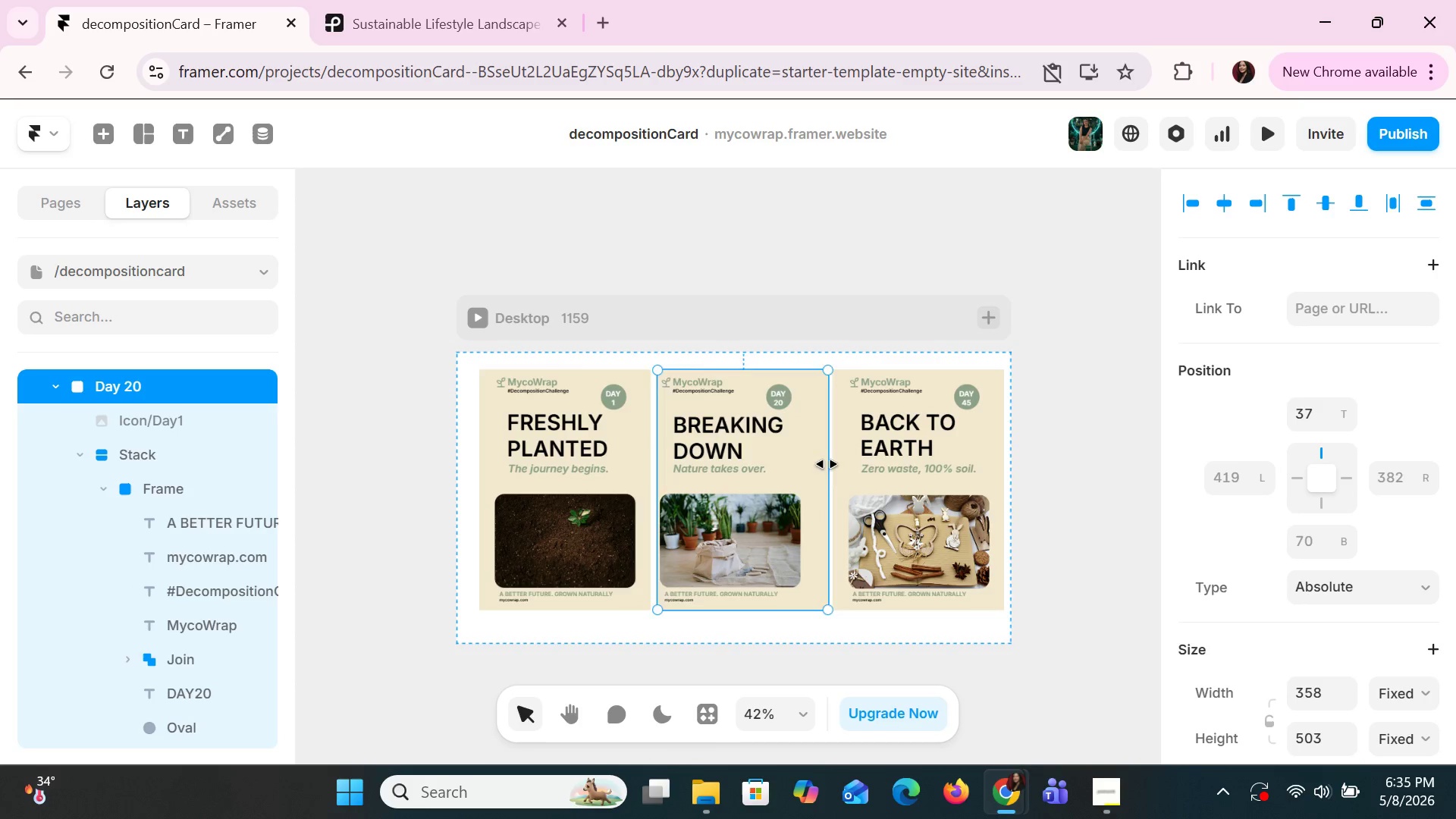 
hold_key(key=ArrowLeft, duration=1.16)
 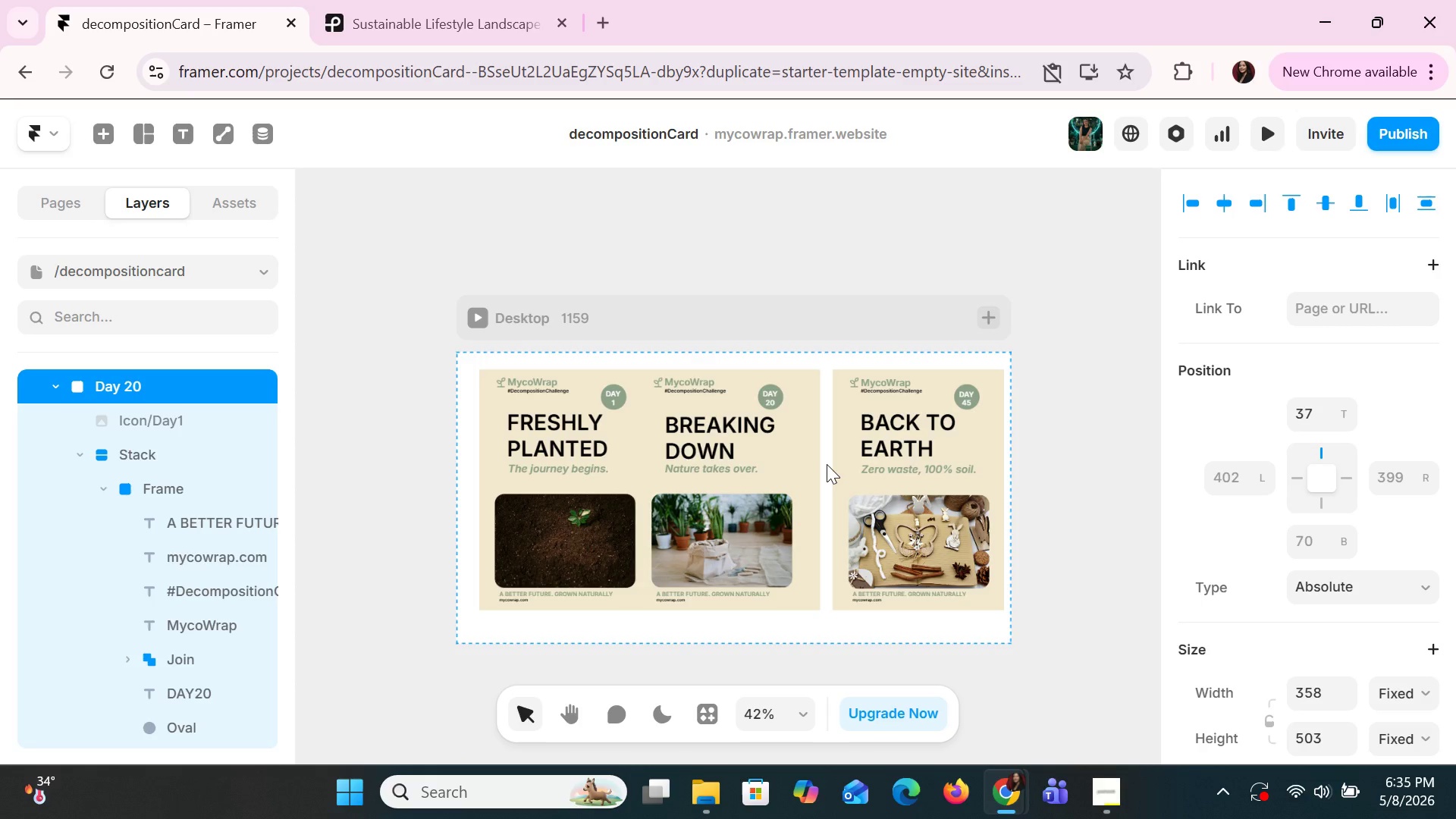 
hold_key(key=ArrowRight, duration=0.95)
 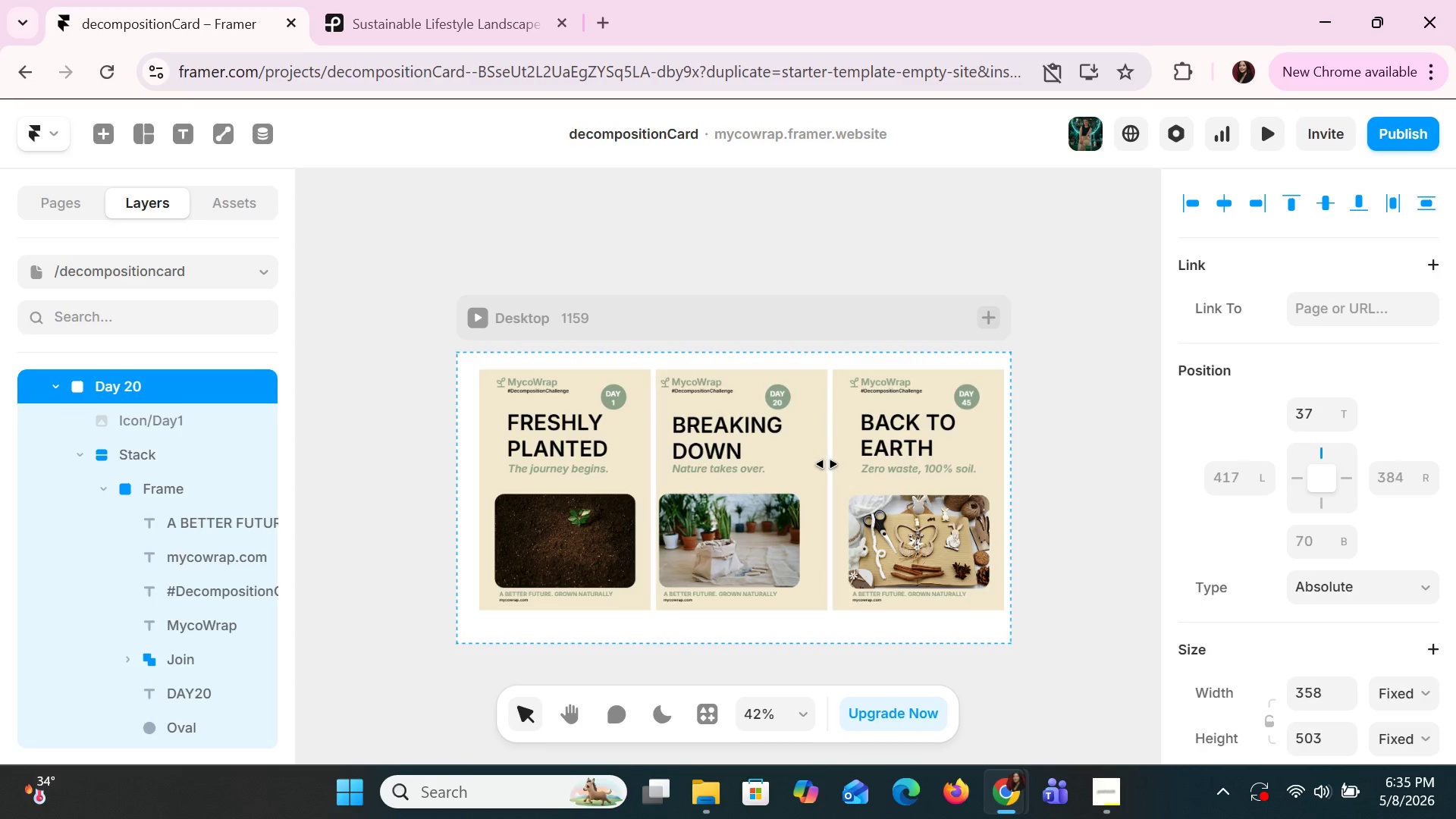 
key(ArrowRight)
 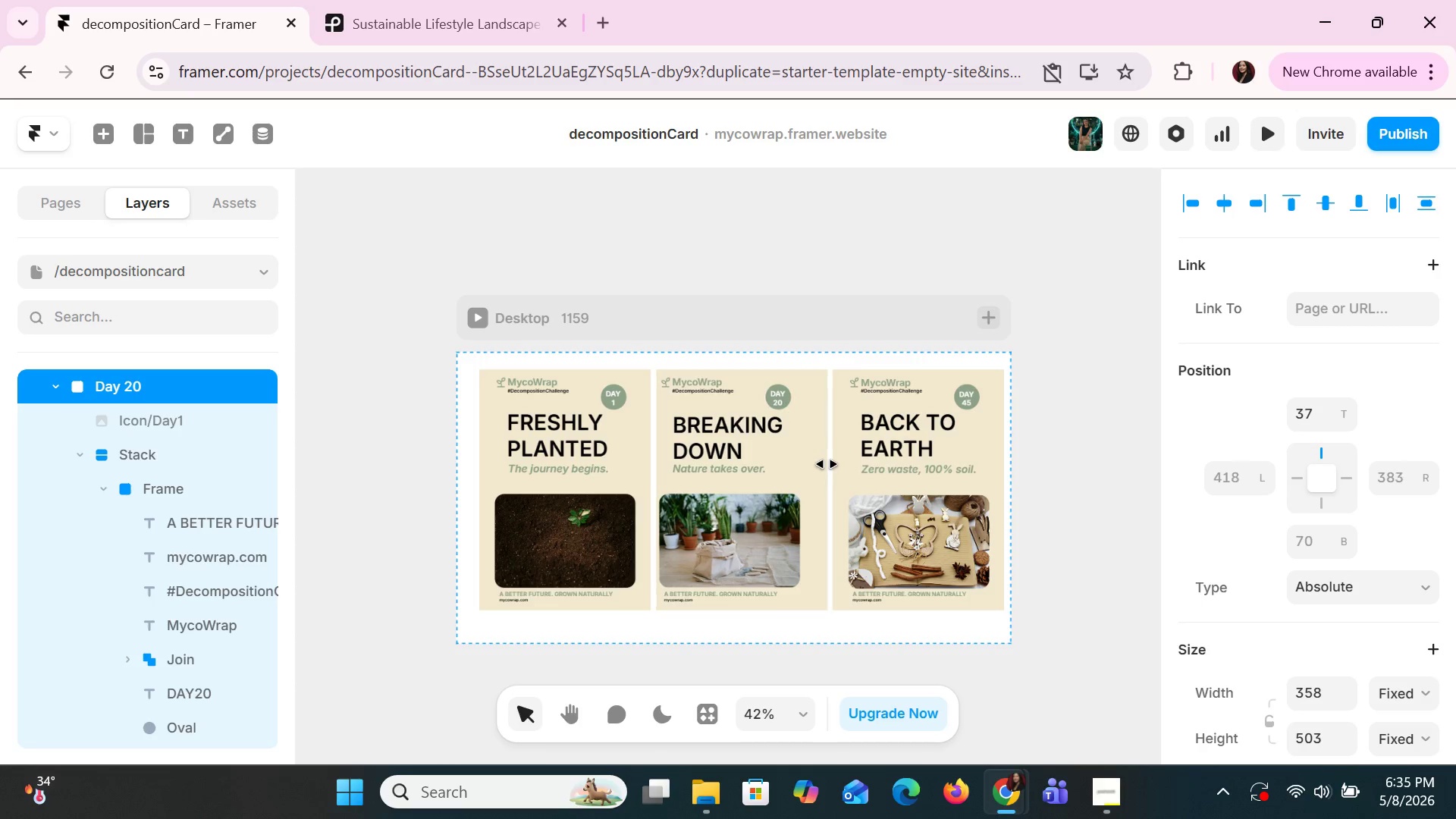 
key(ArrowRight)
 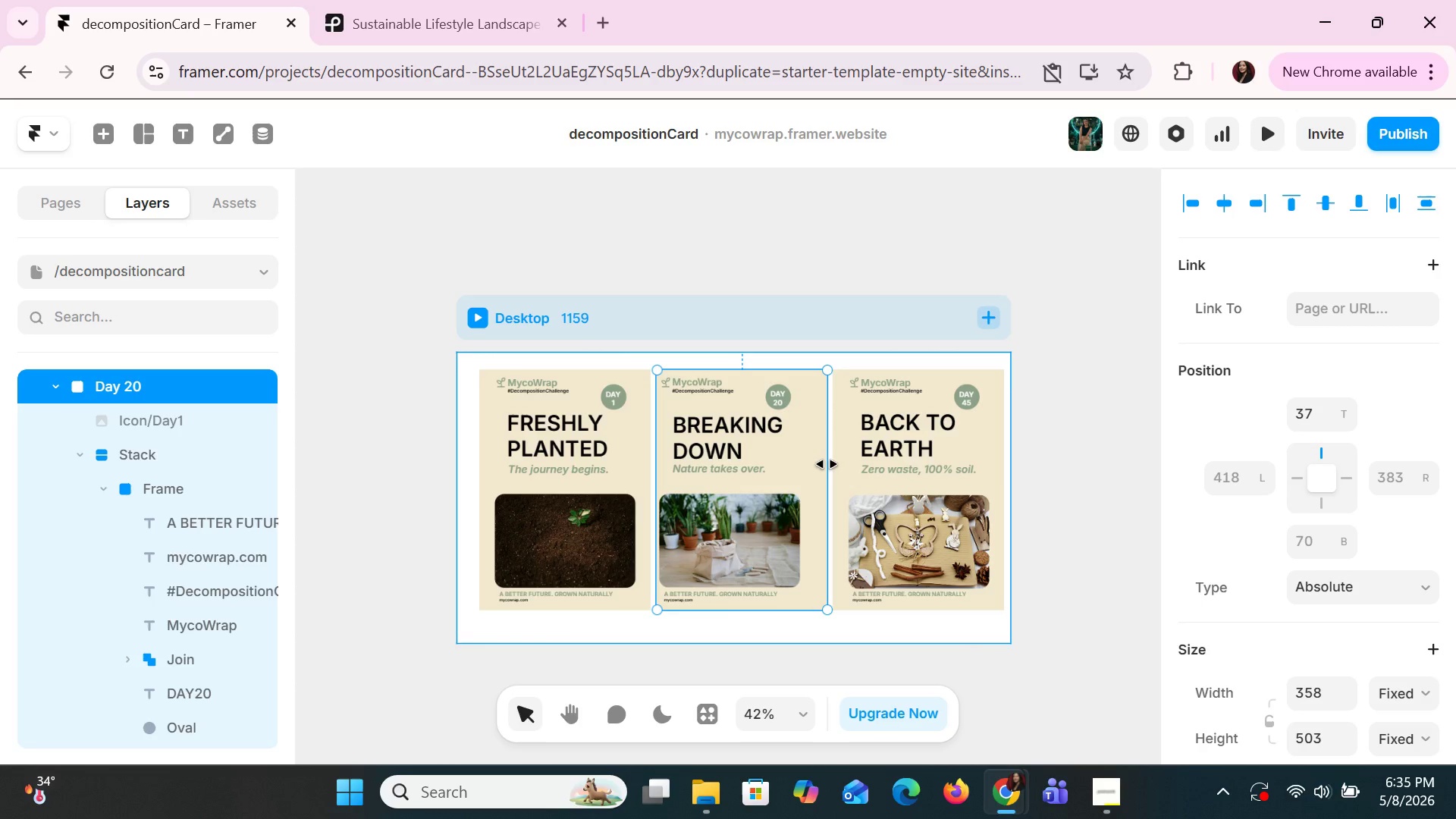 
key(Control+Z)
 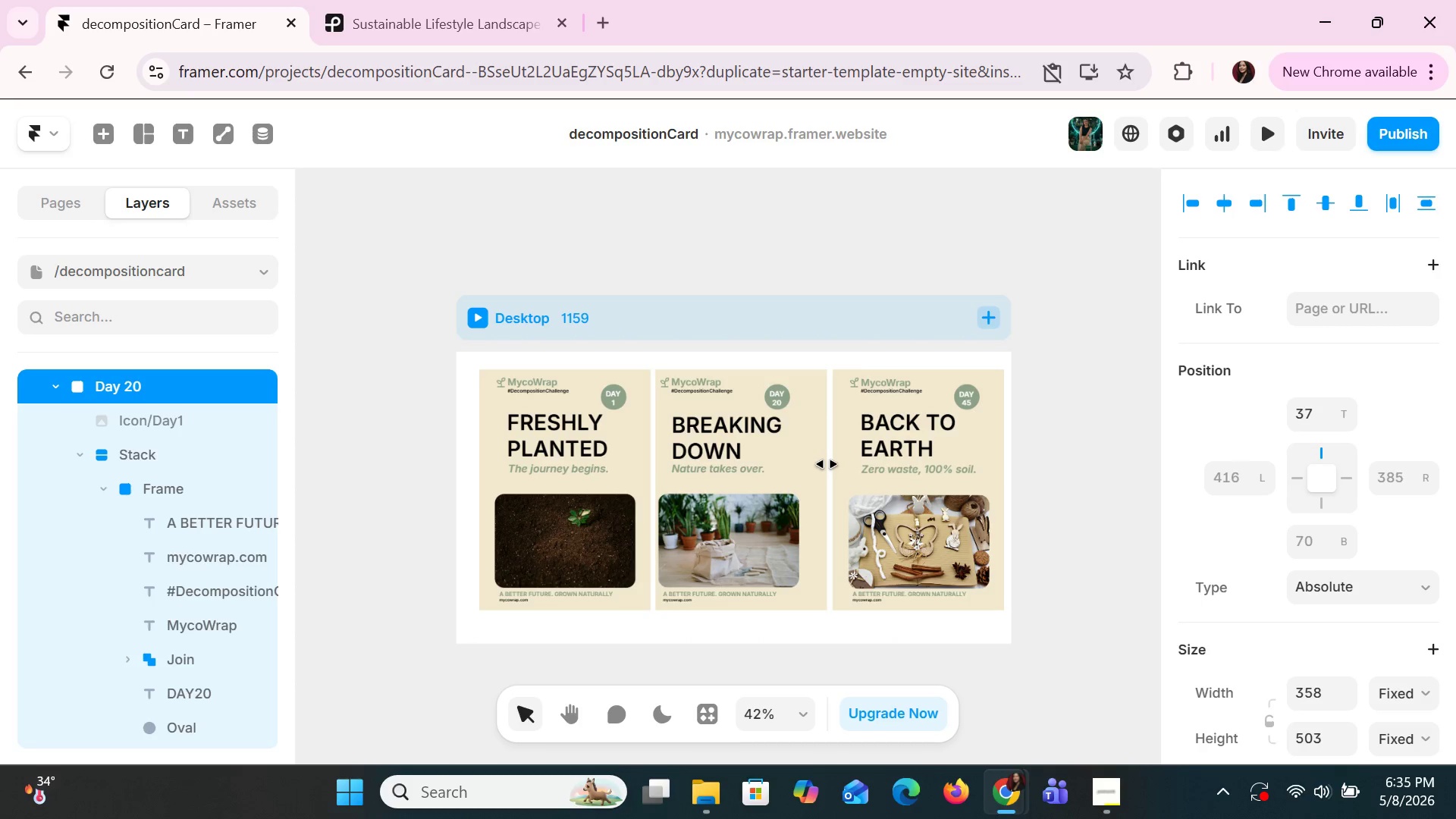 
key(Control+Z)
 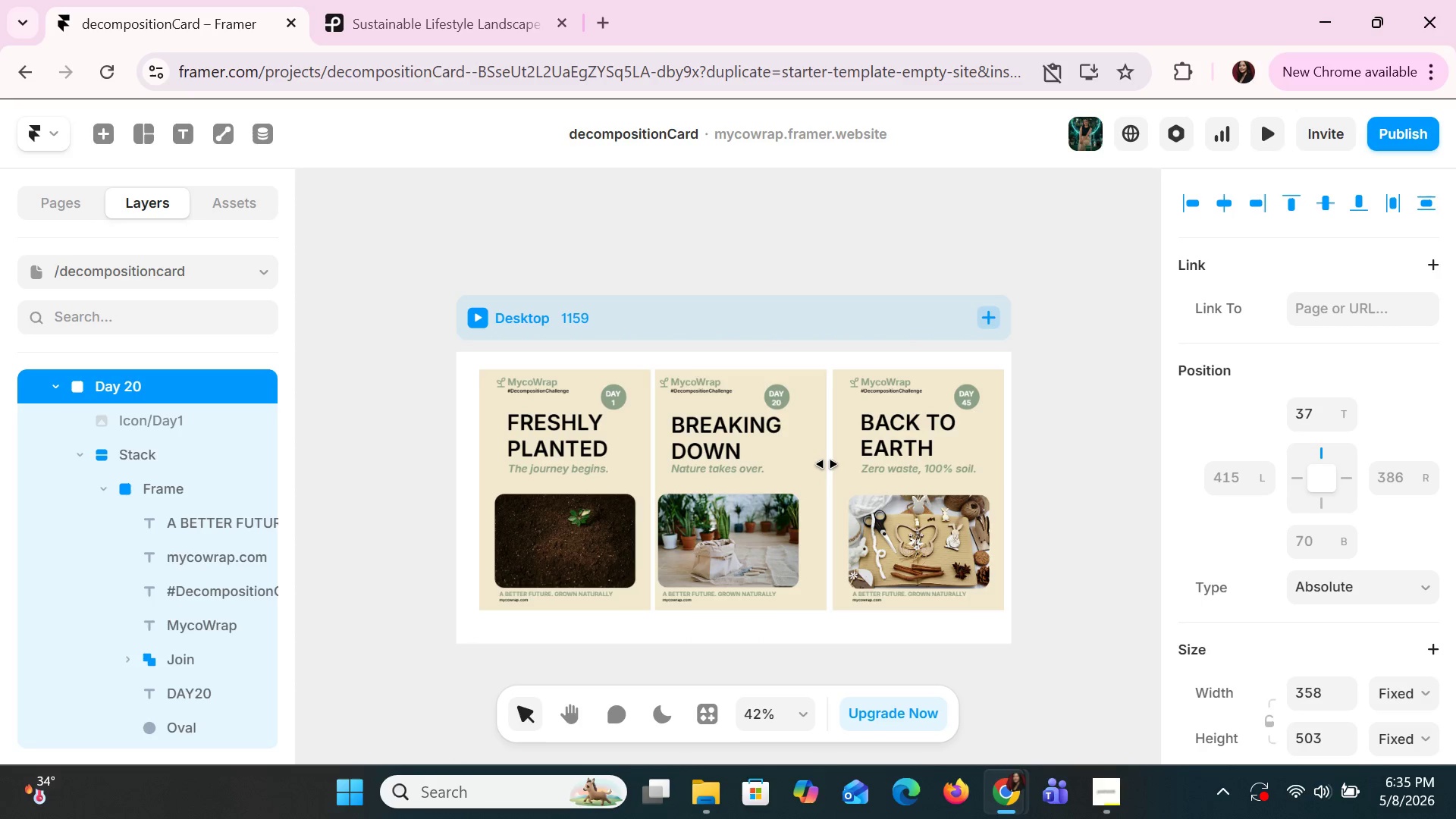 
key(Control+Z)
 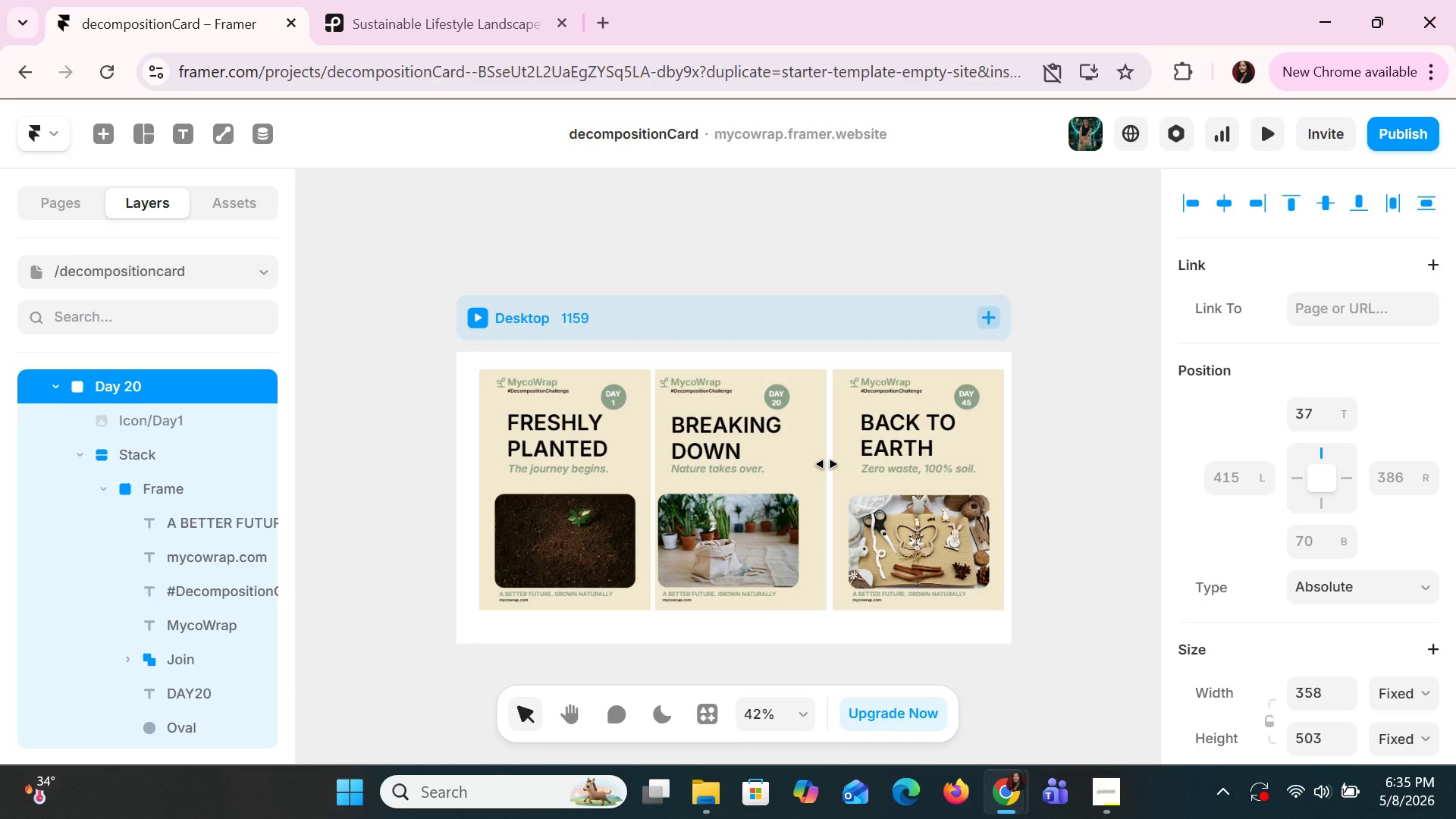 
key(Control+Z)
 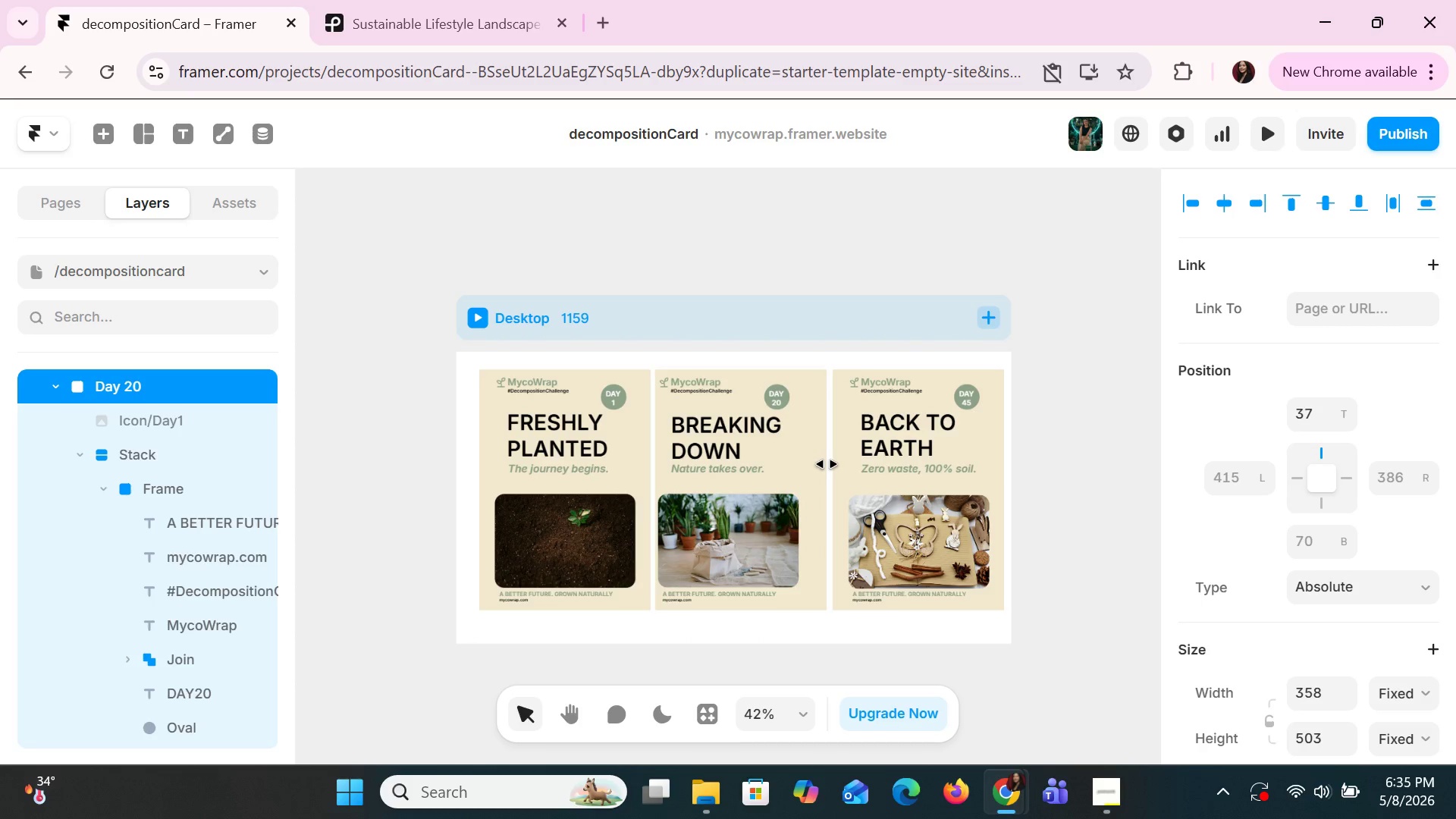 
key(Control+Z)
 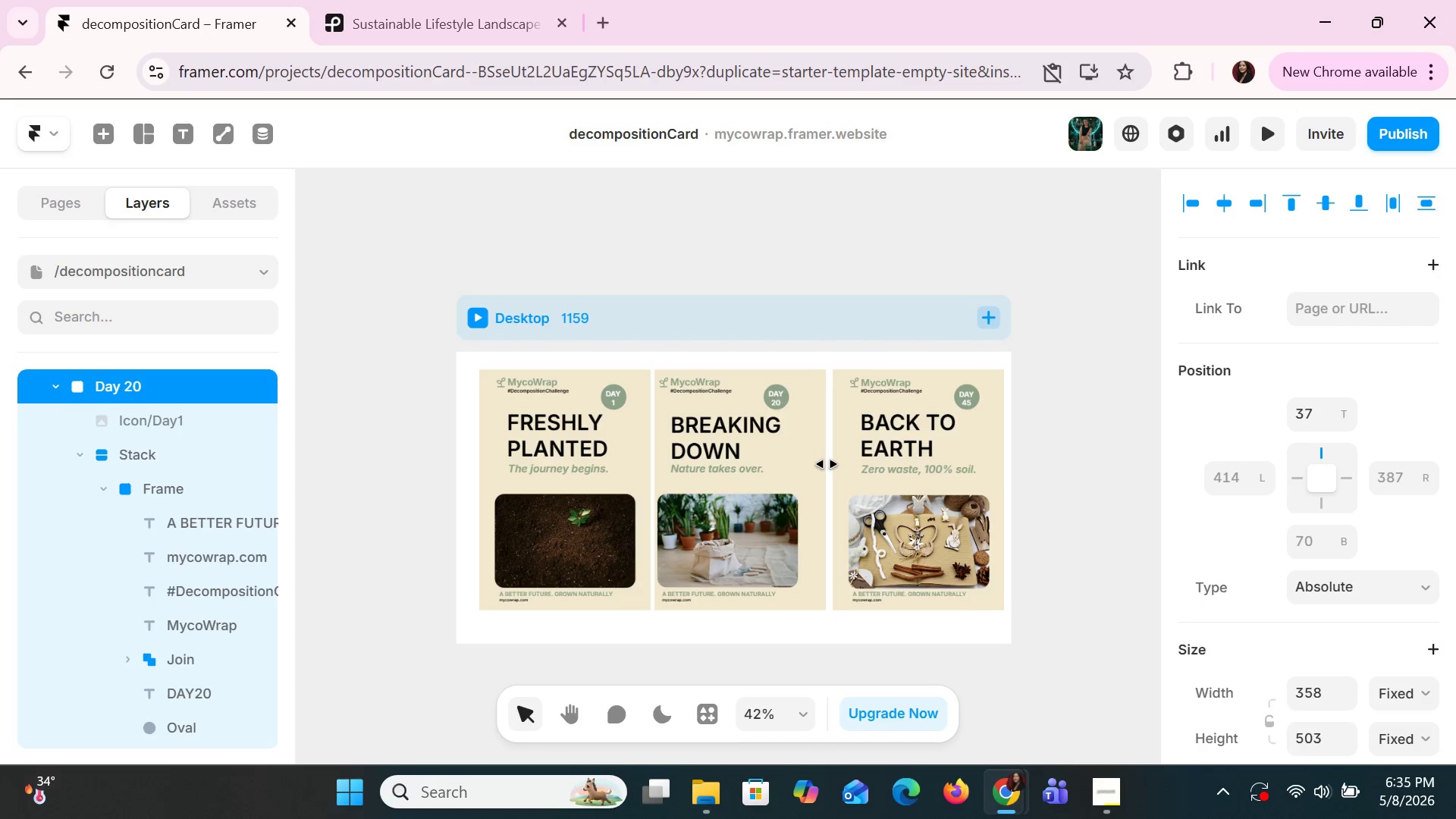 
key(Control+Z)
 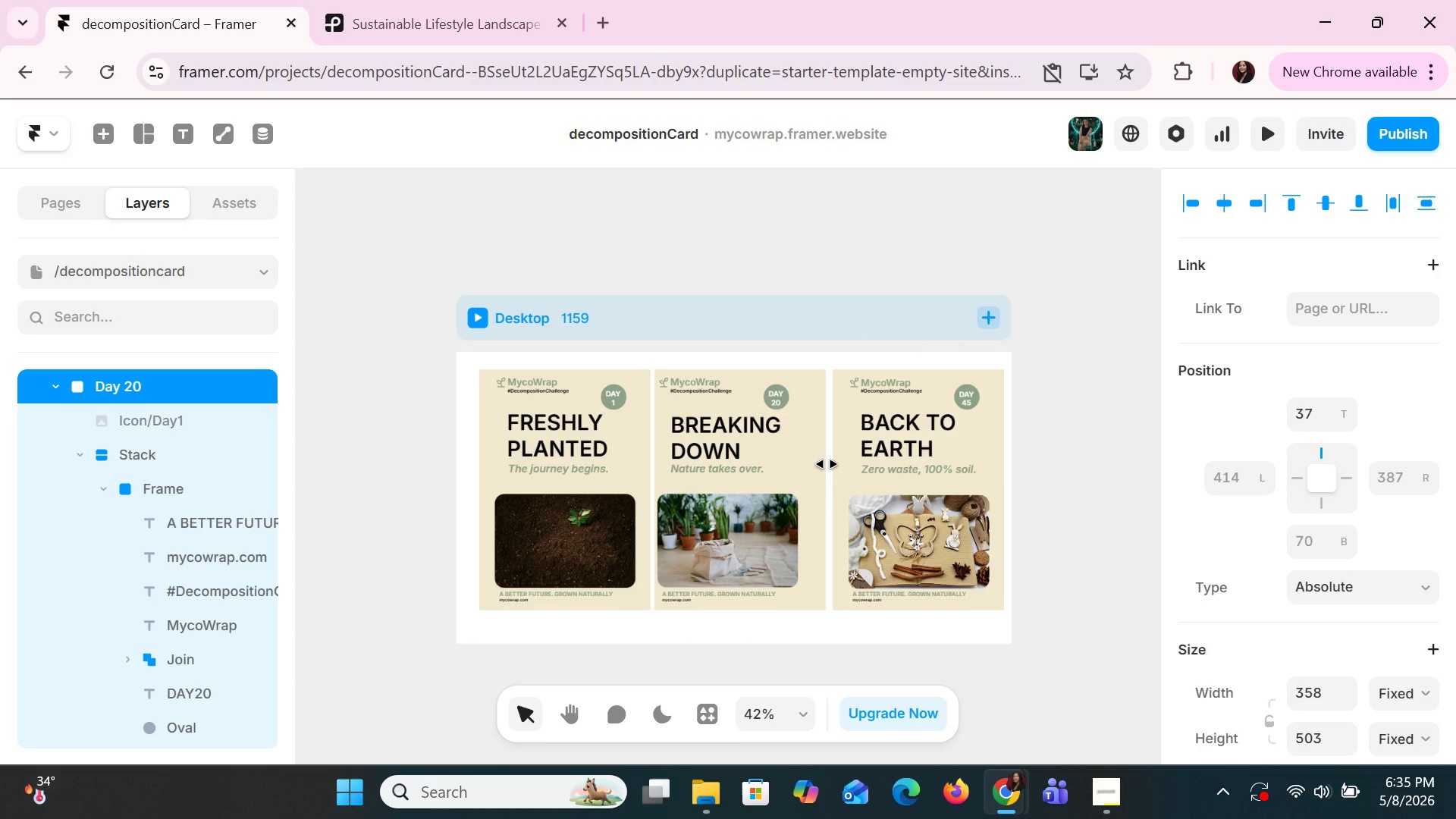 
key(Control+Z)
 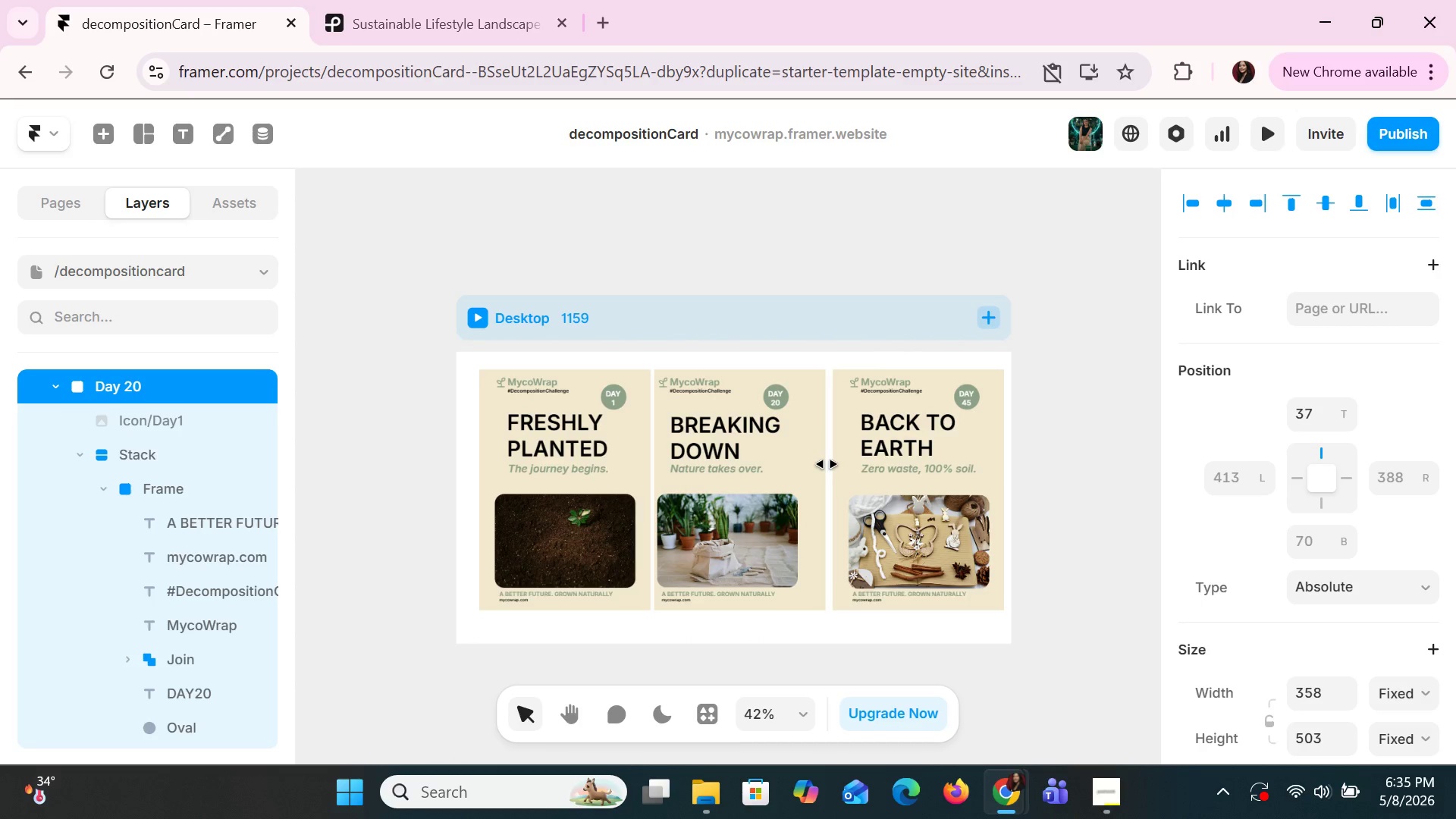 
hold_key(key=Z, duration=0.64)
 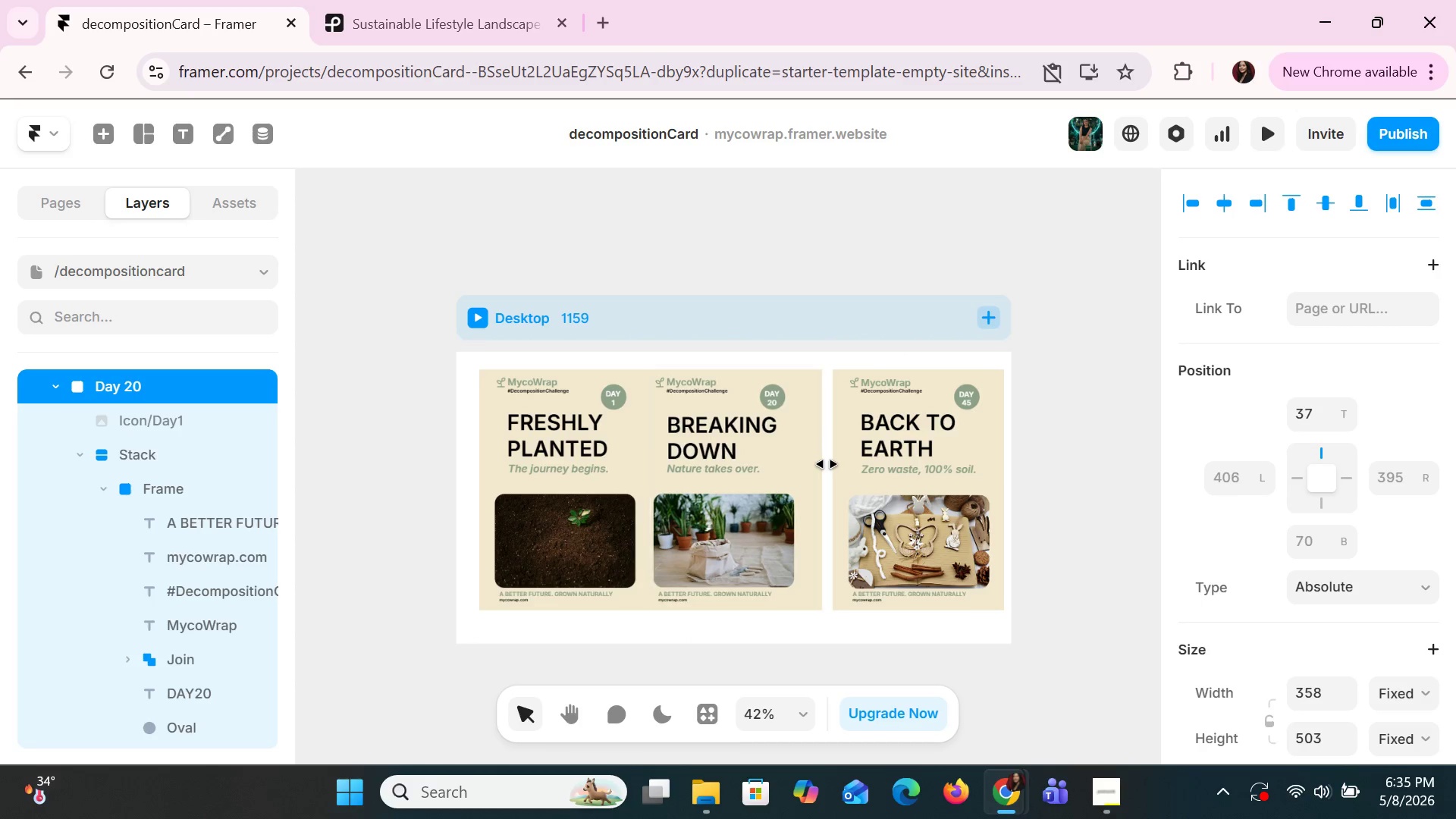 
key(Control+Z)
 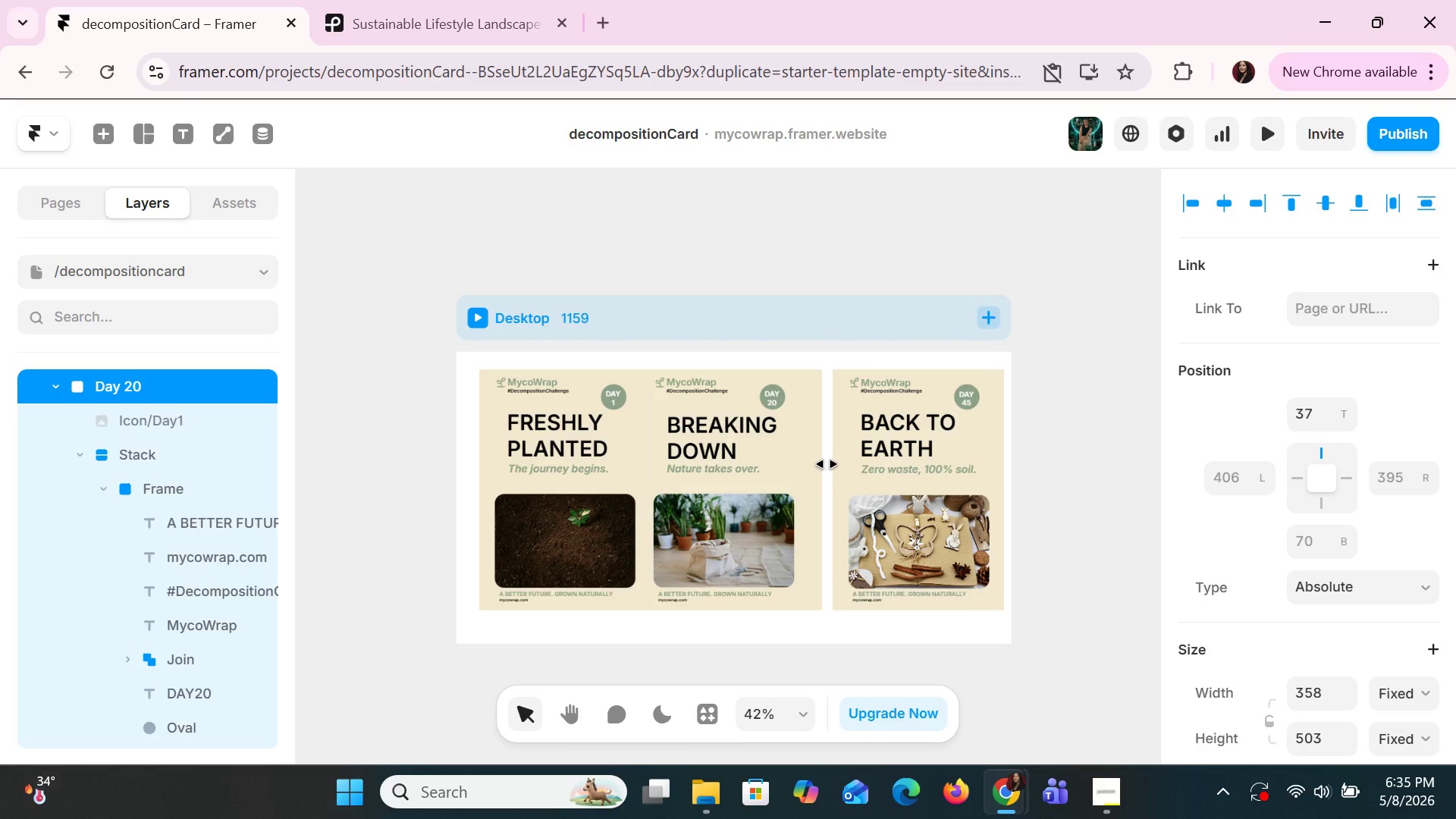 
hold_key(key=Z, duration=1.5)
 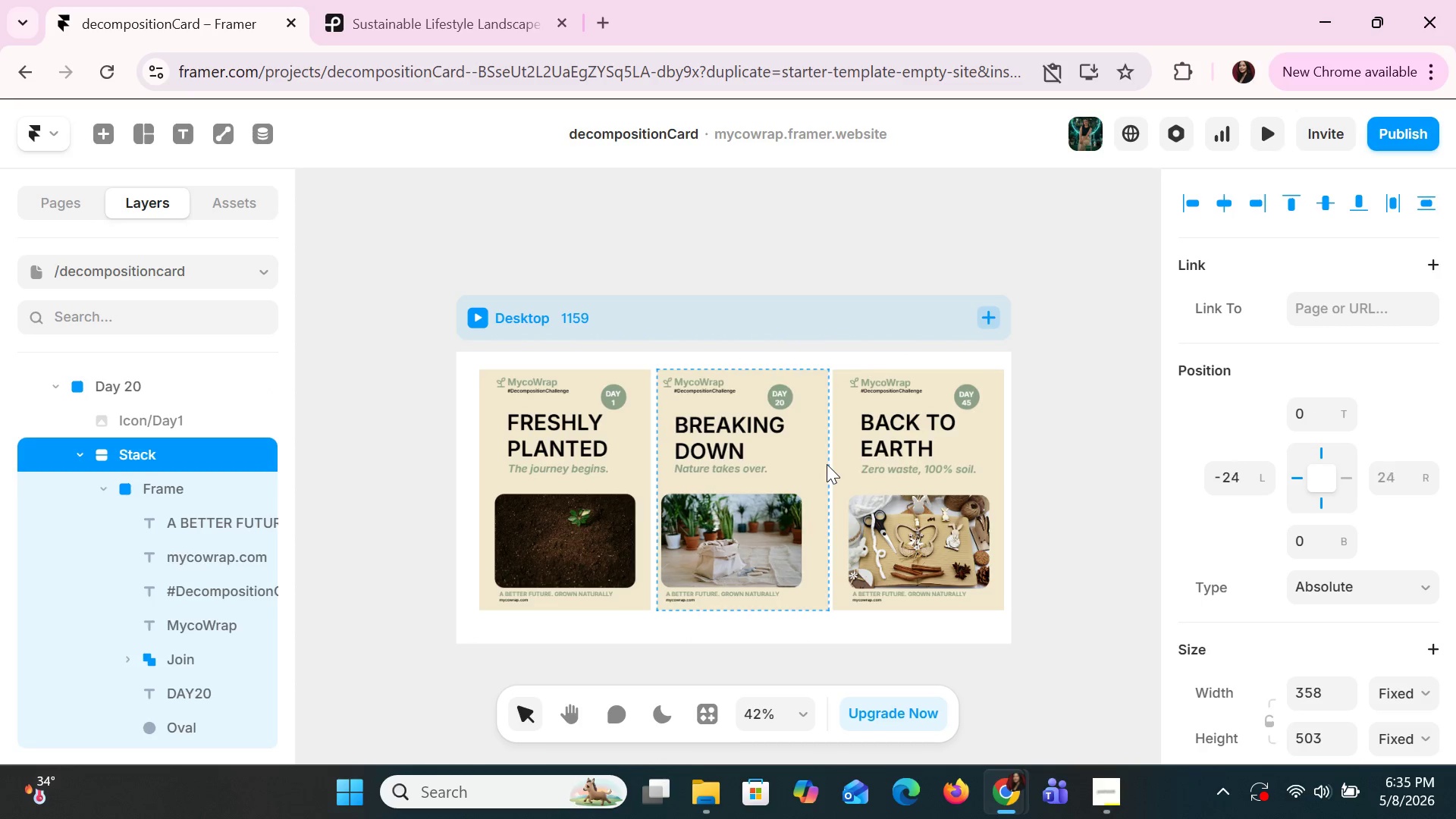 
key(Control+Z)
 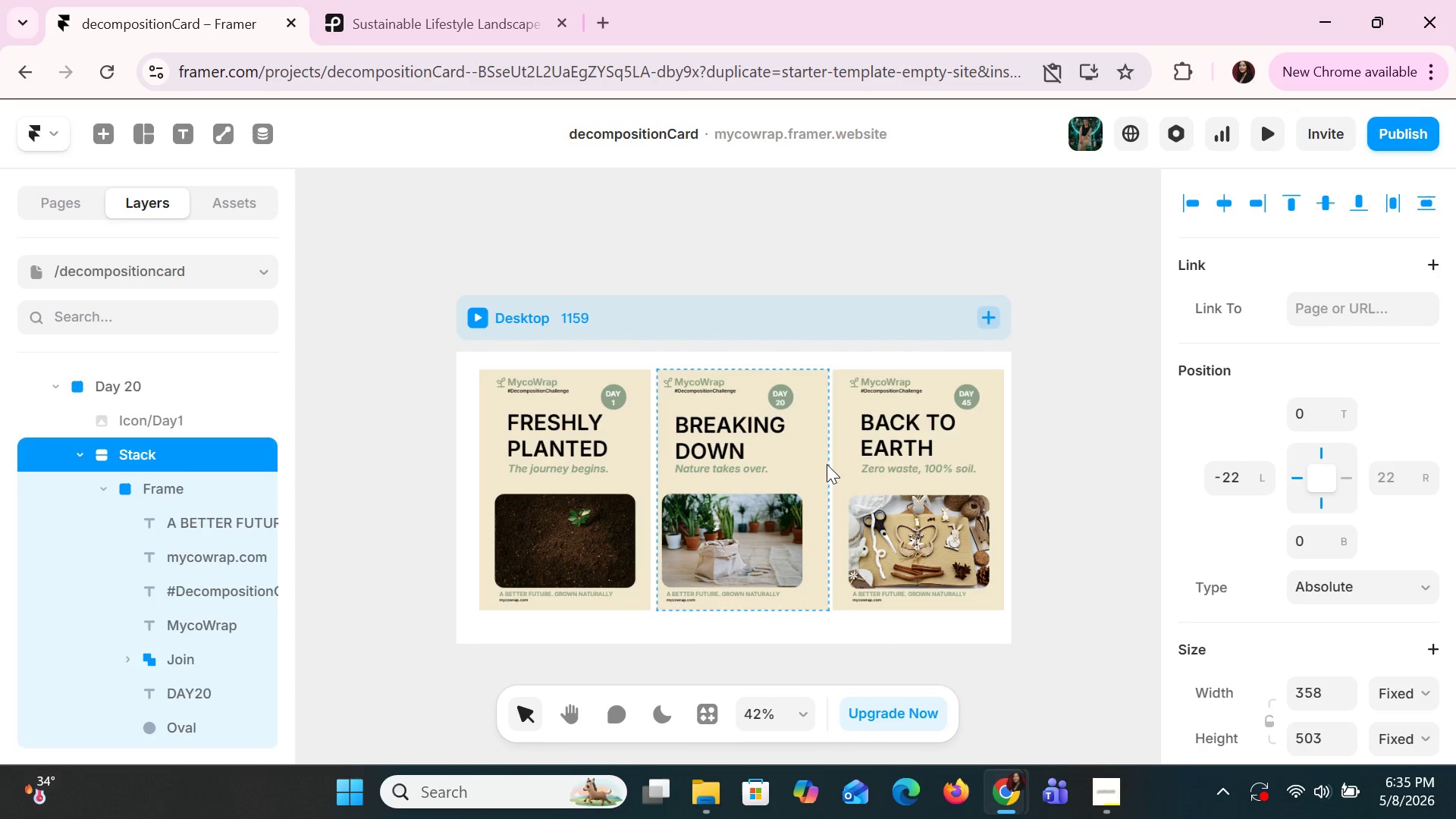 
key(Control+Z)
 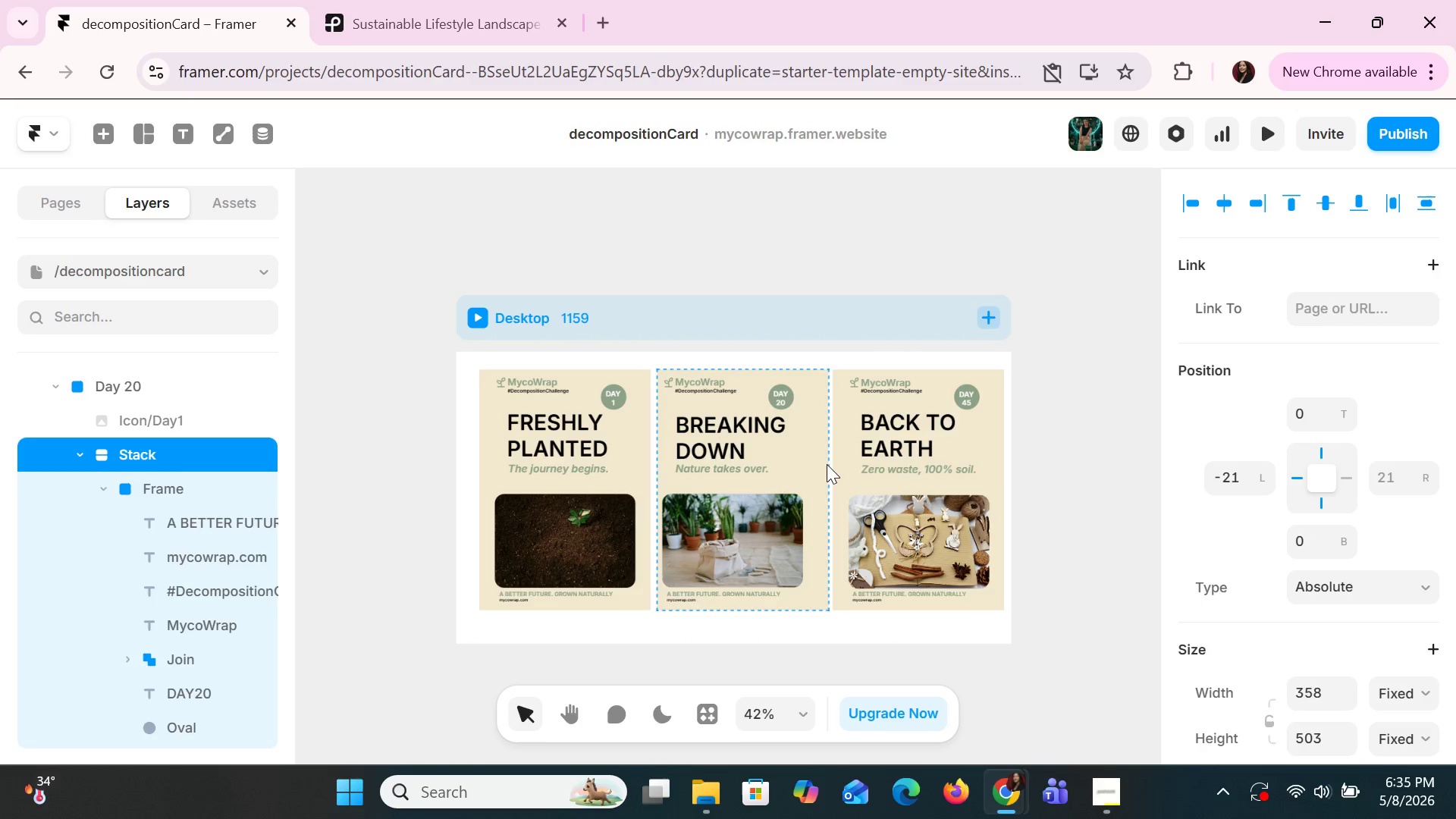 
key(Control+Z)
 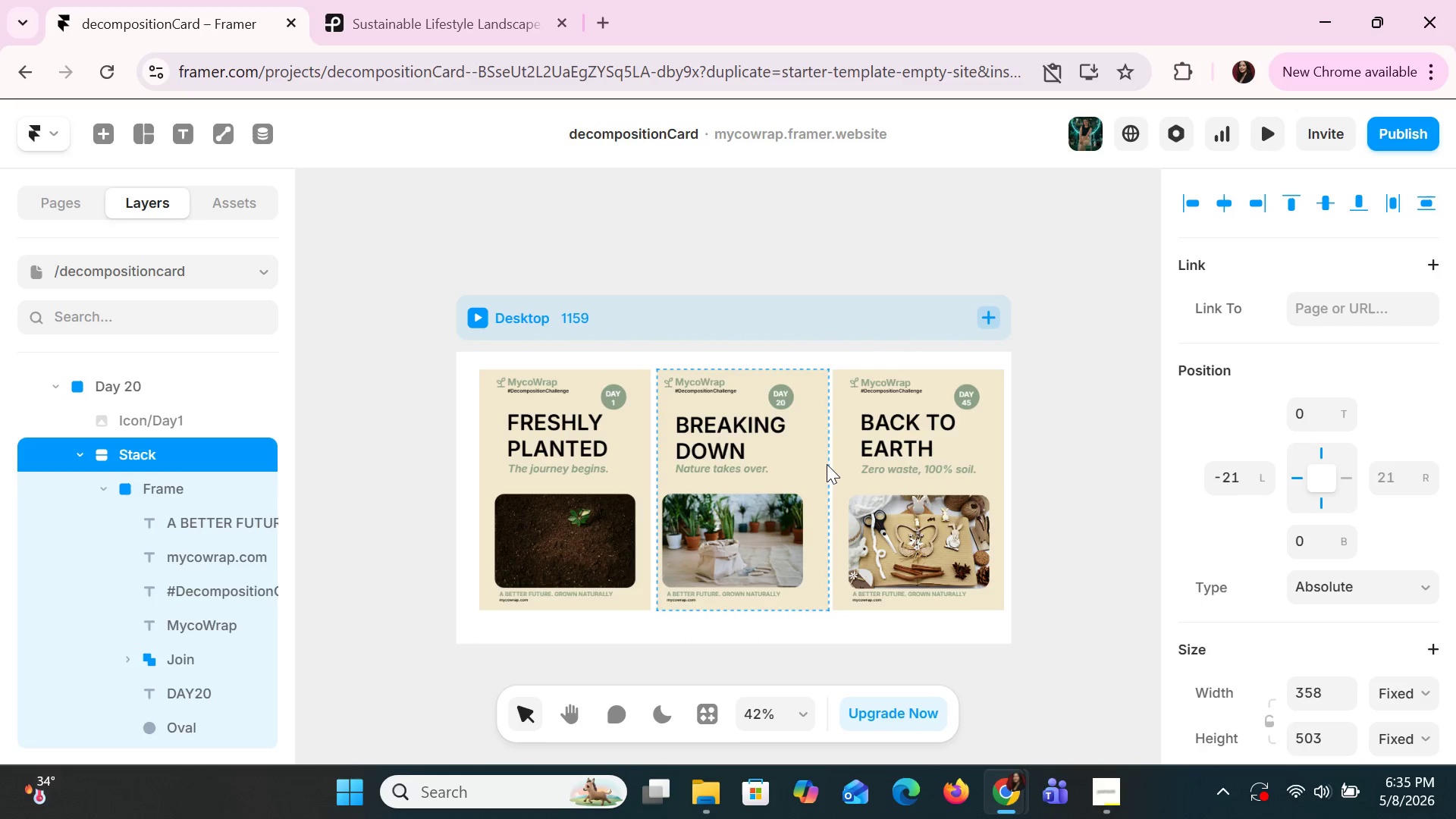 
key(Control+Z)
 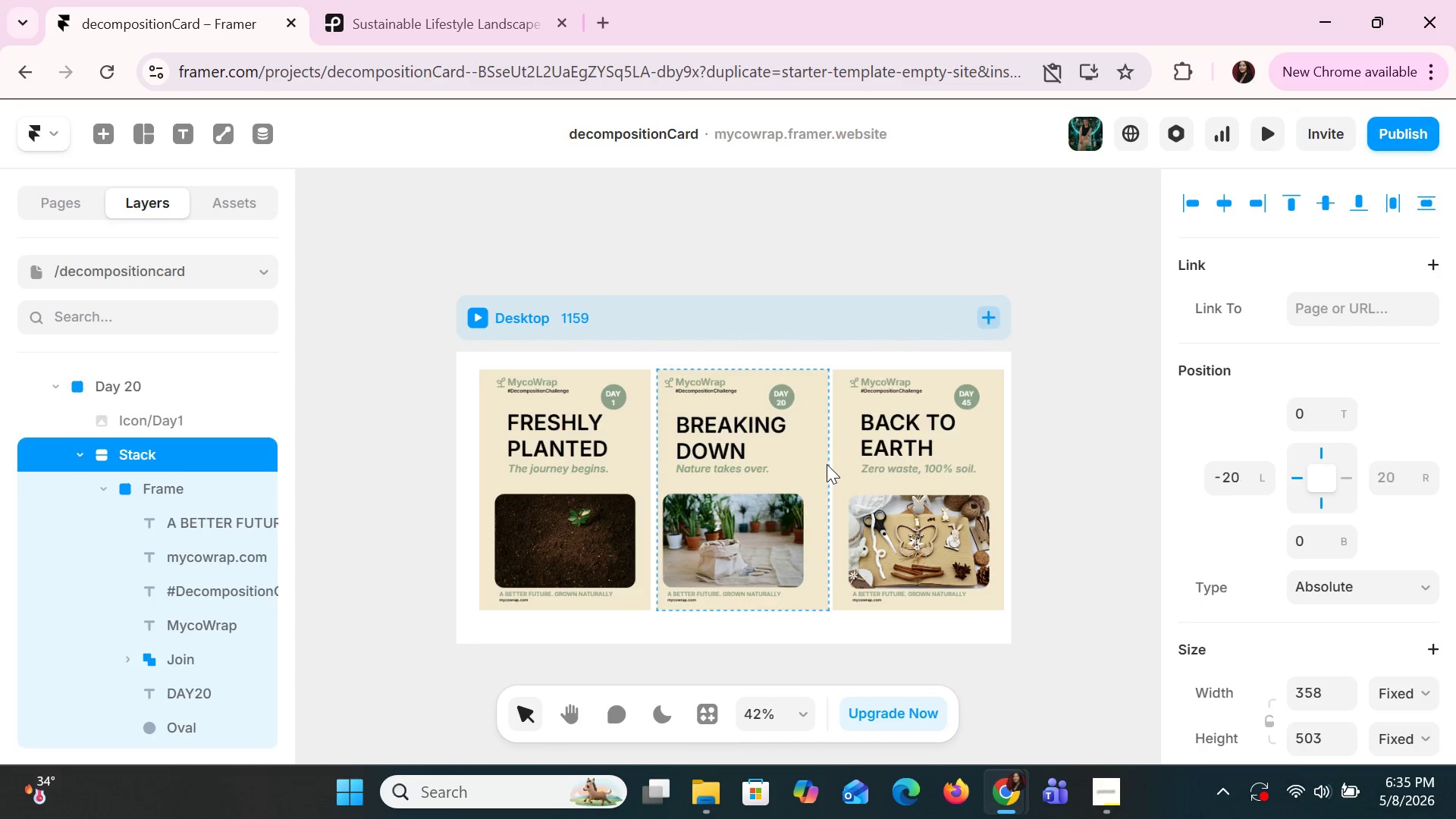 
key(Control+Z)
 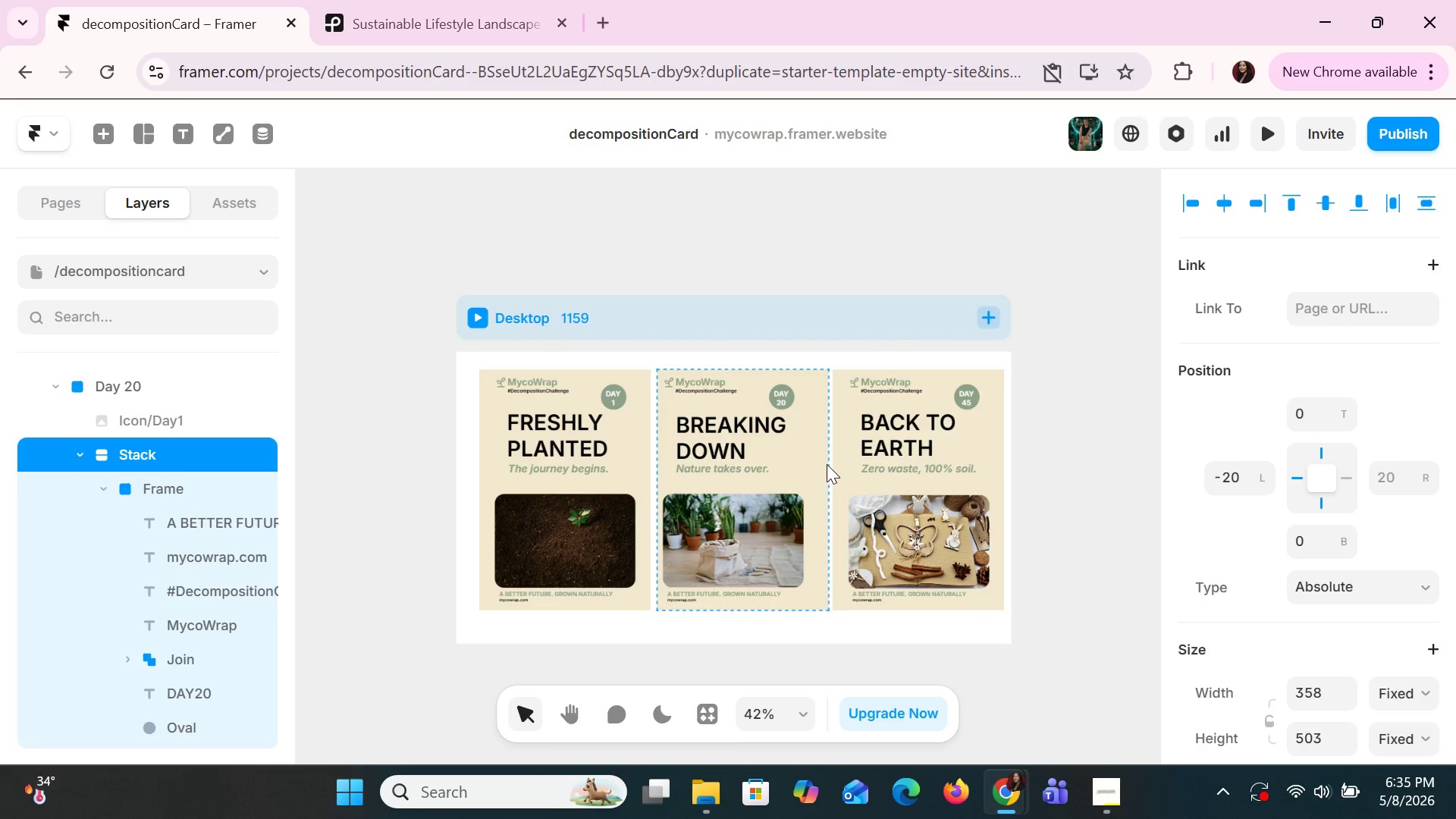 
key(Control+Z)
 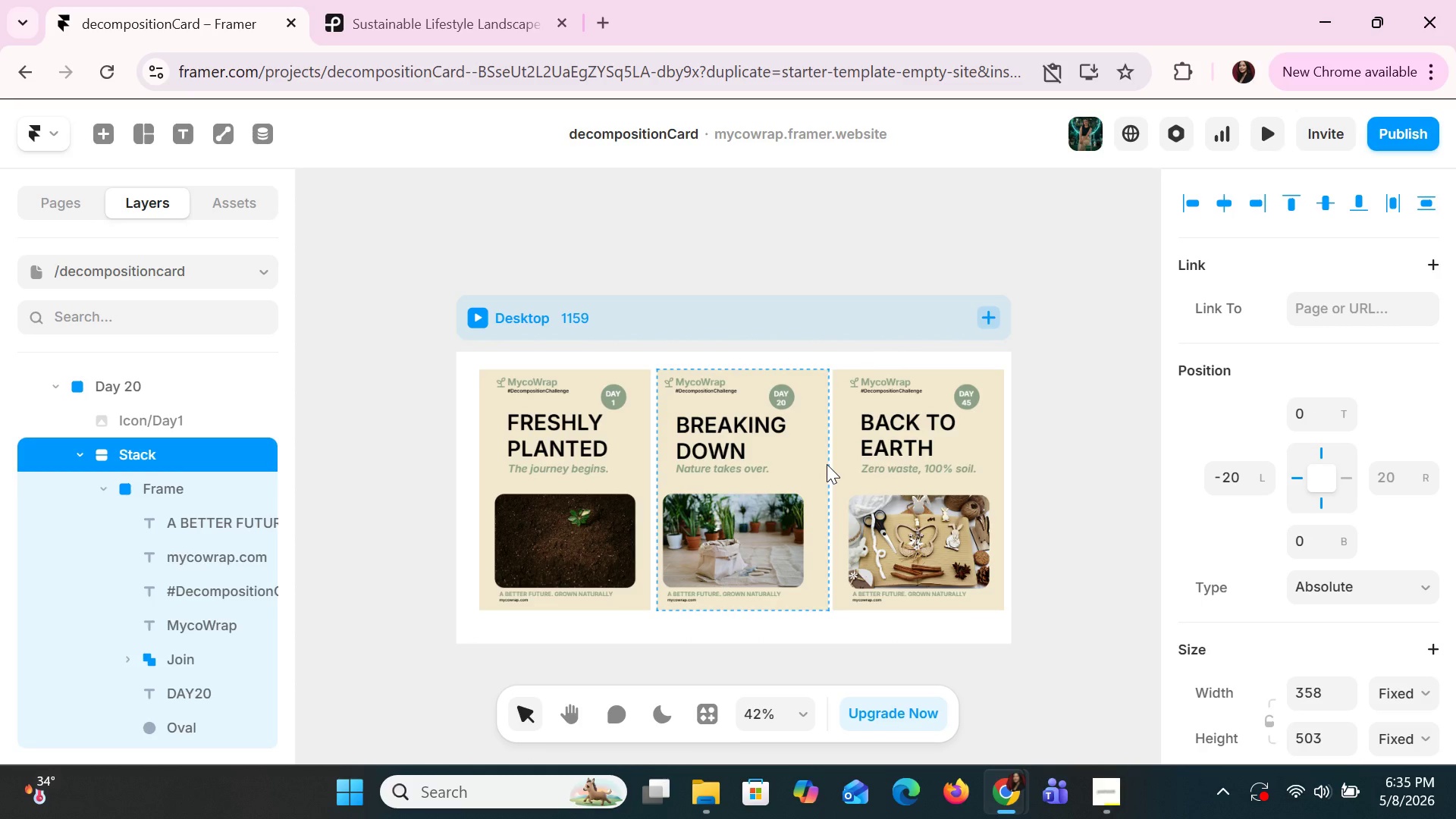 
key(Control+Z)
 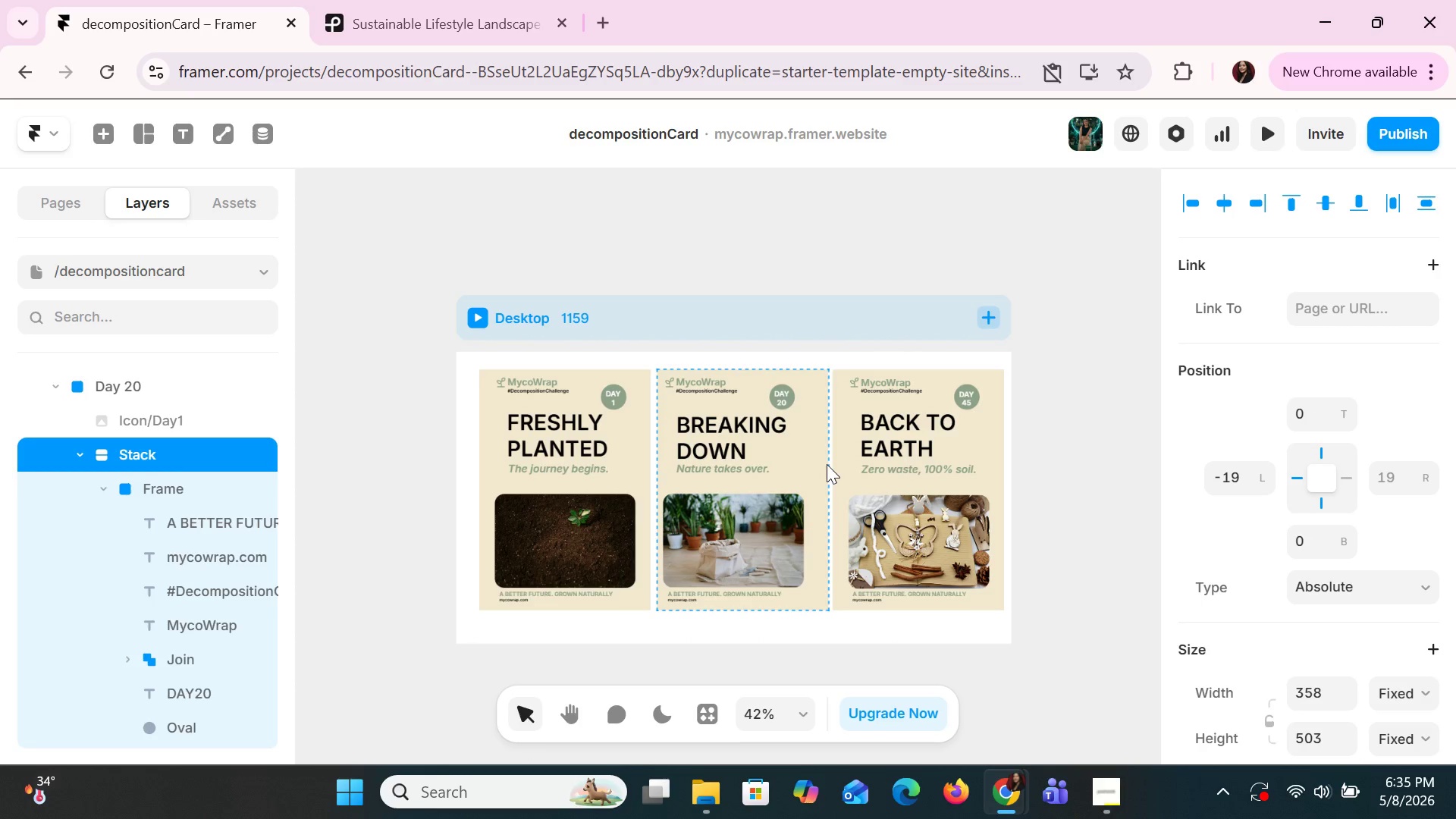 
key(Control+Z)
 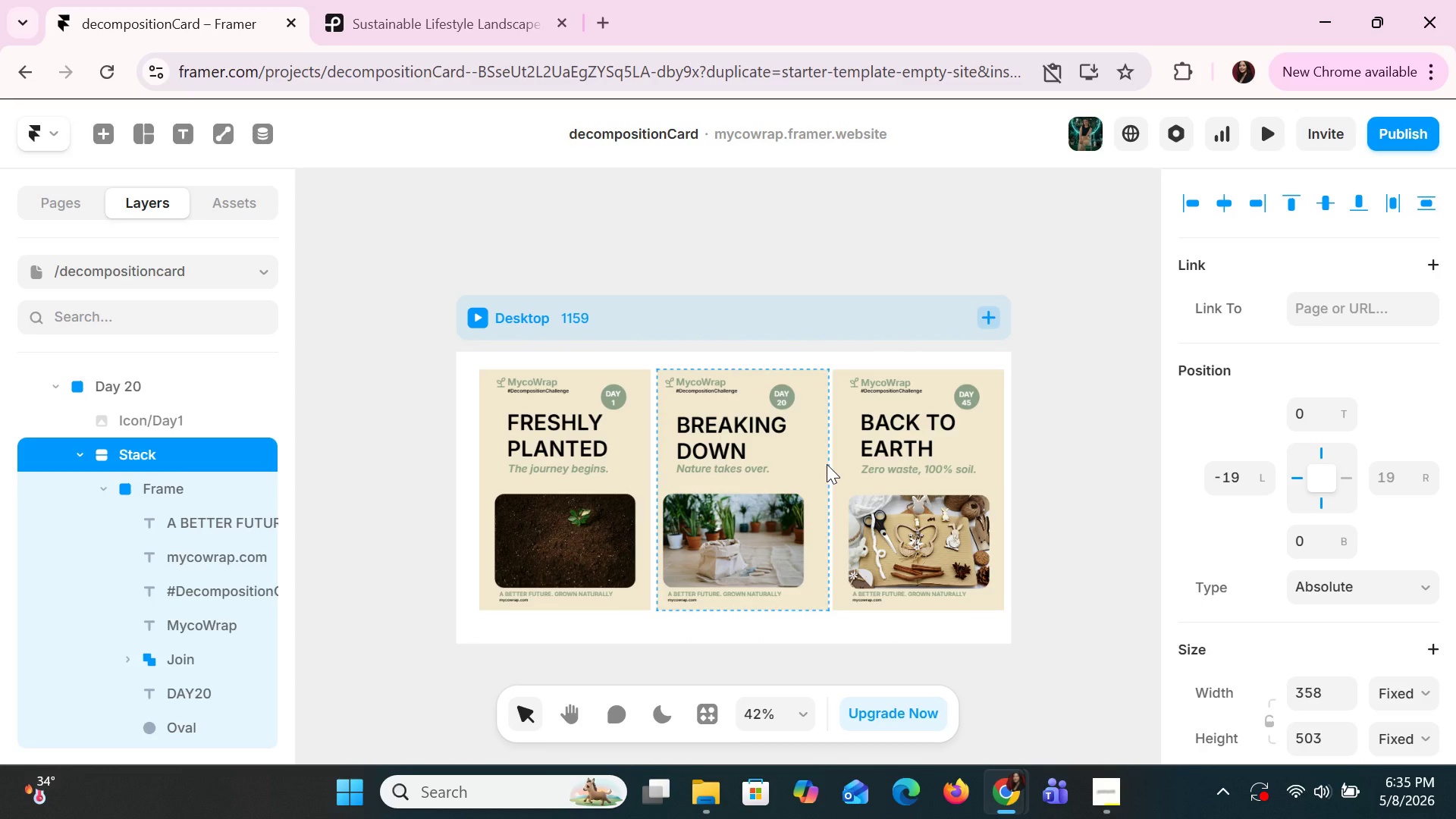 
key(Control+Z)
 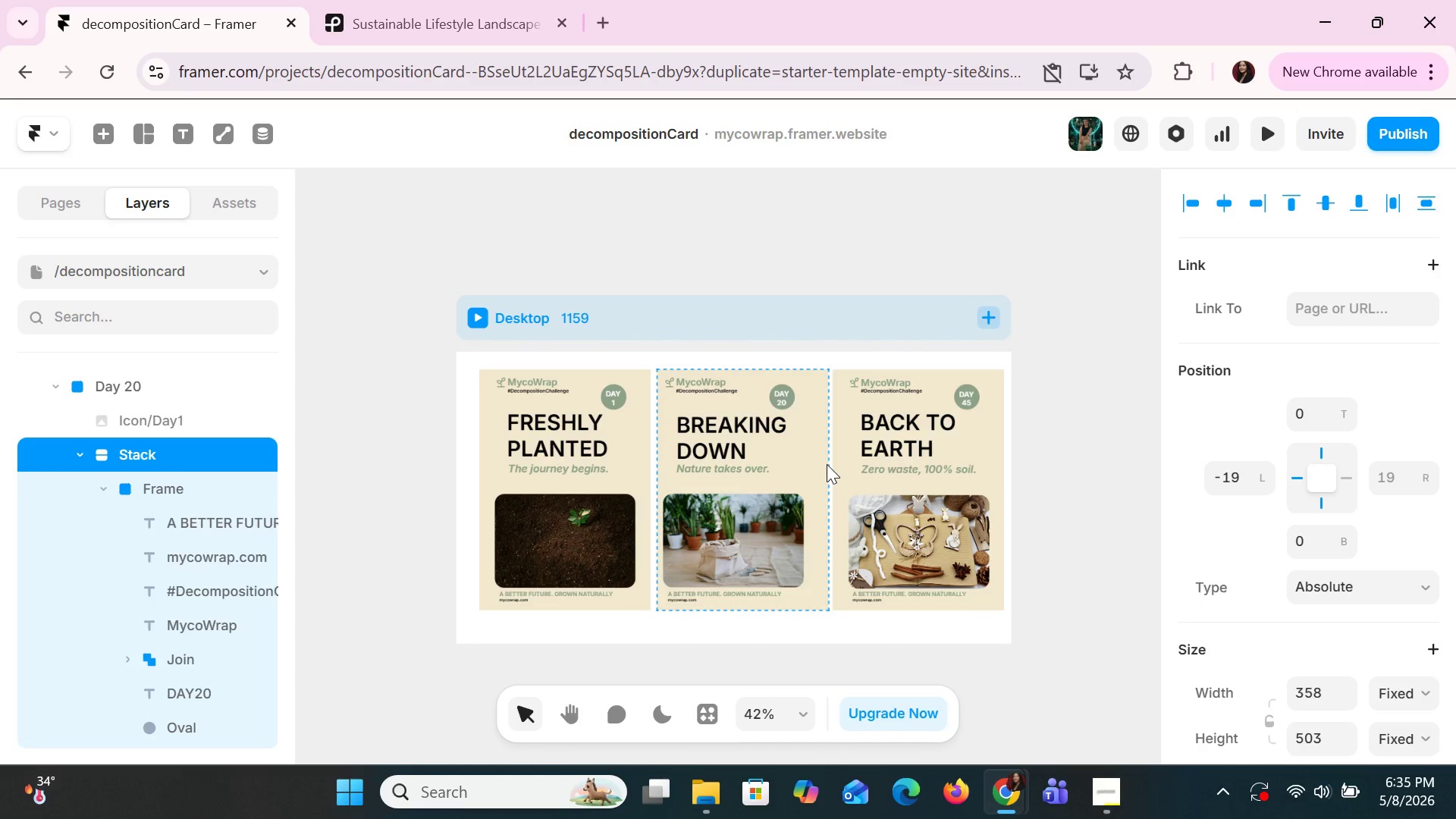 
key(Control+Z)
 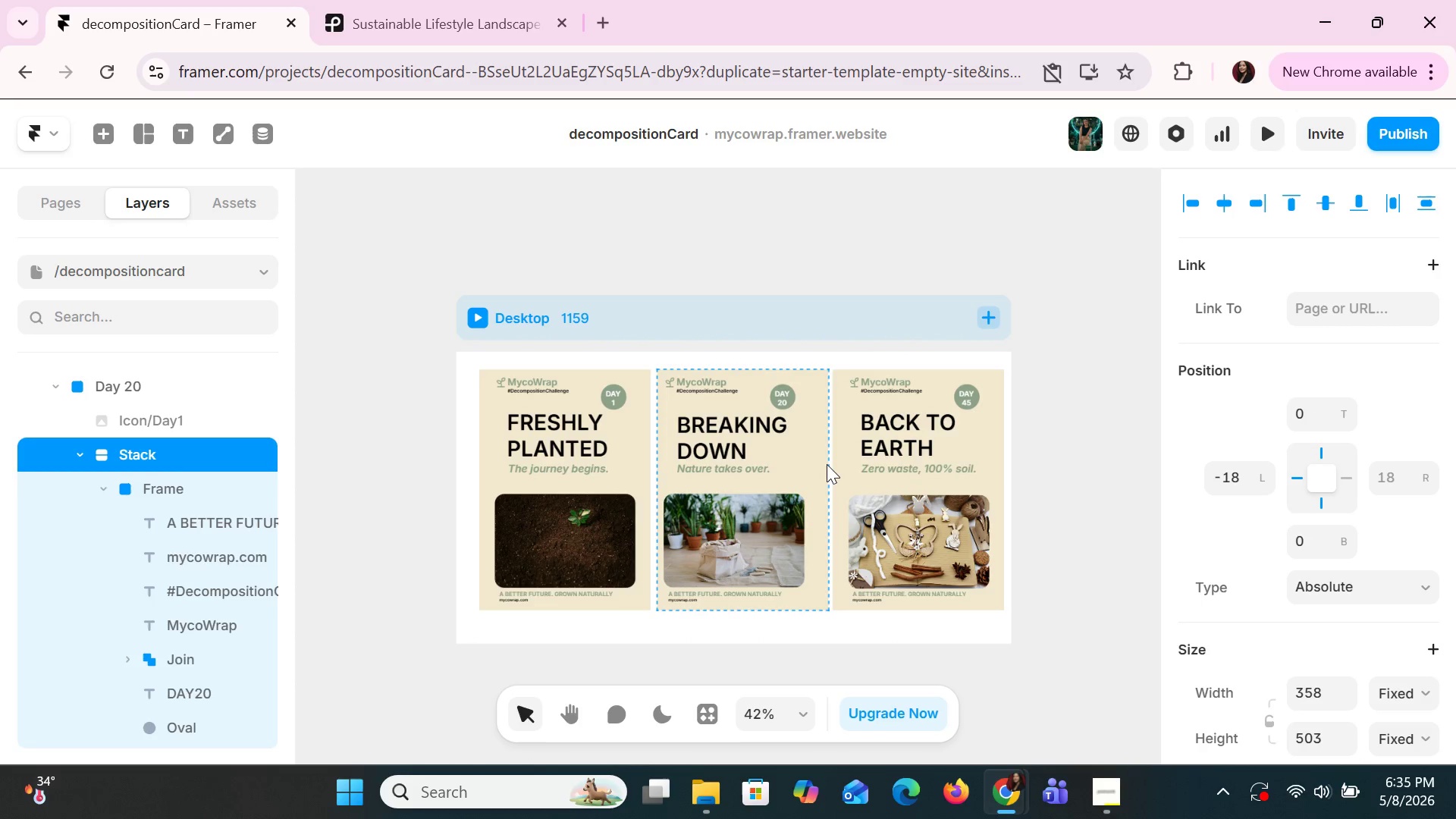 
key(Control+Z)
 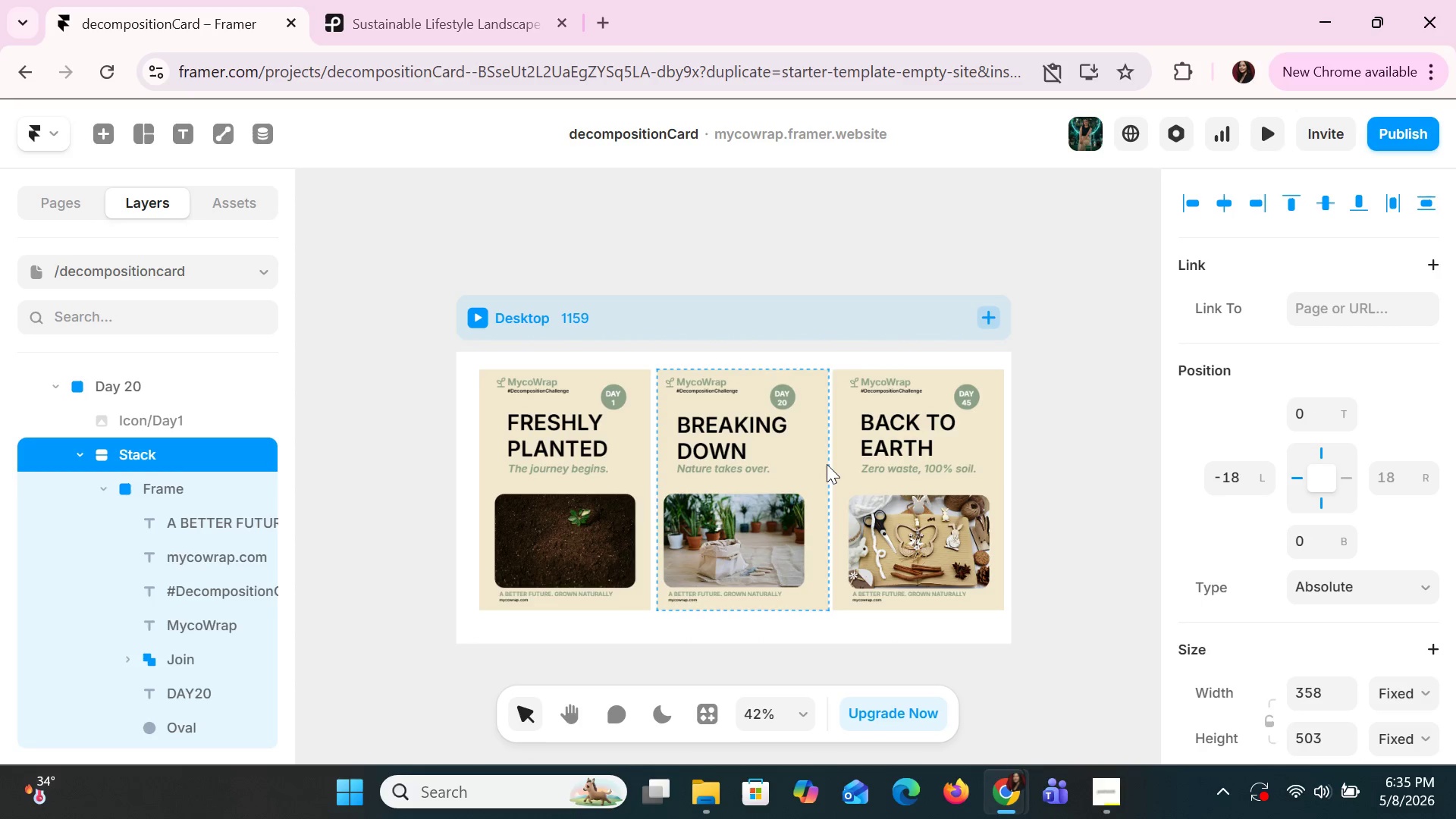 
key(Control+Z)
 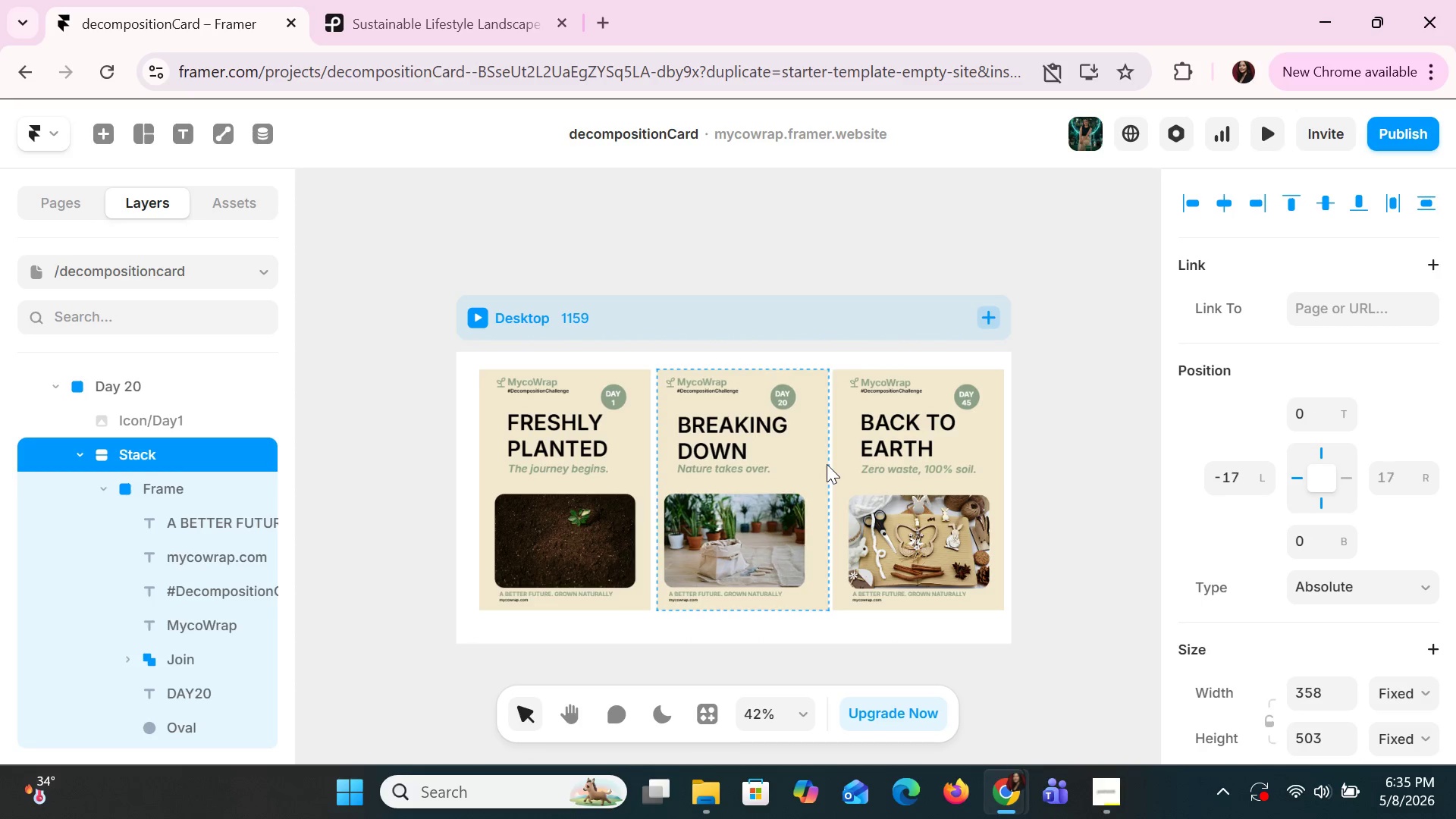 
key(Control+Z)
 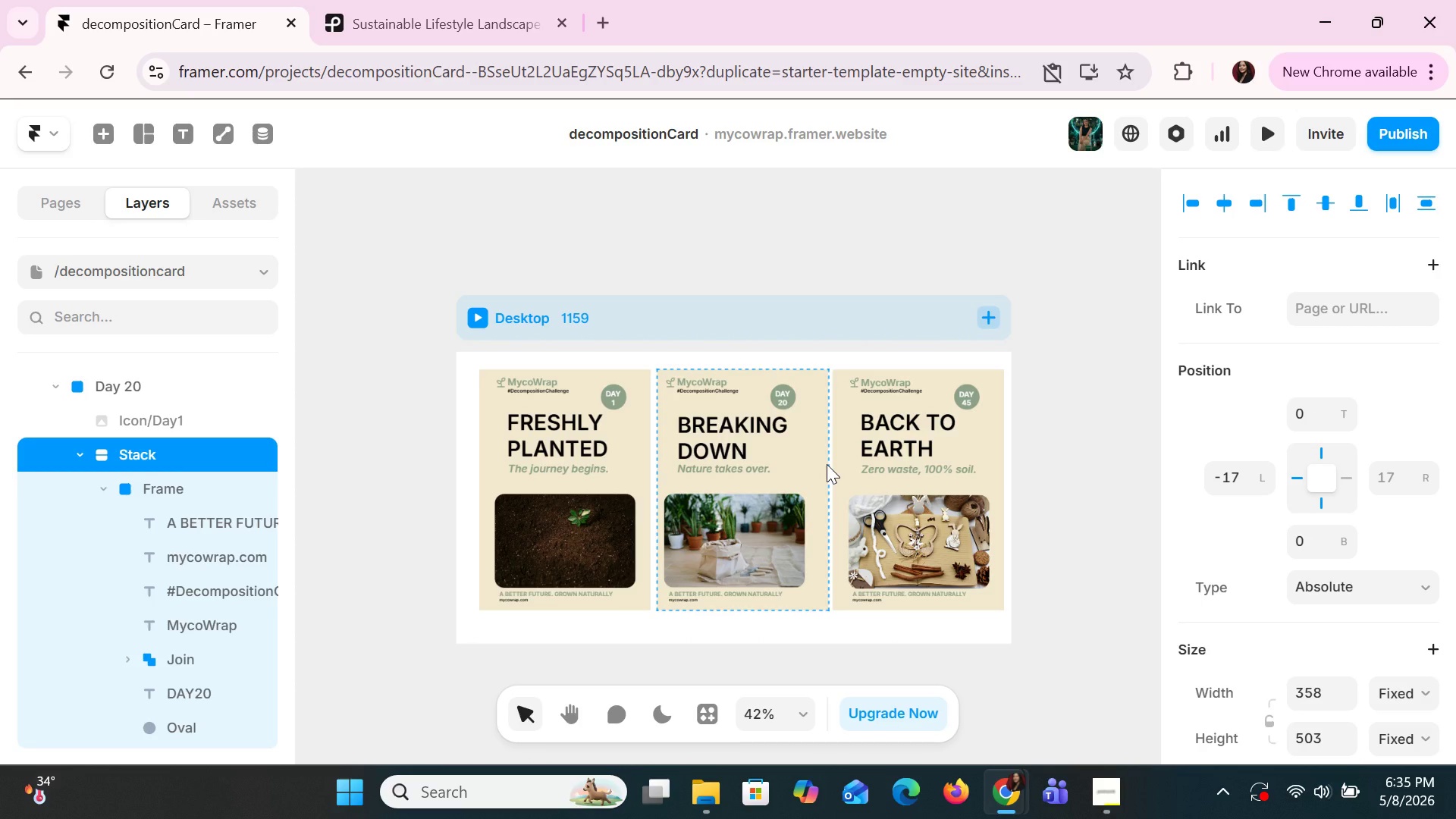 
hold_key(key=Z, duration=0.41)
 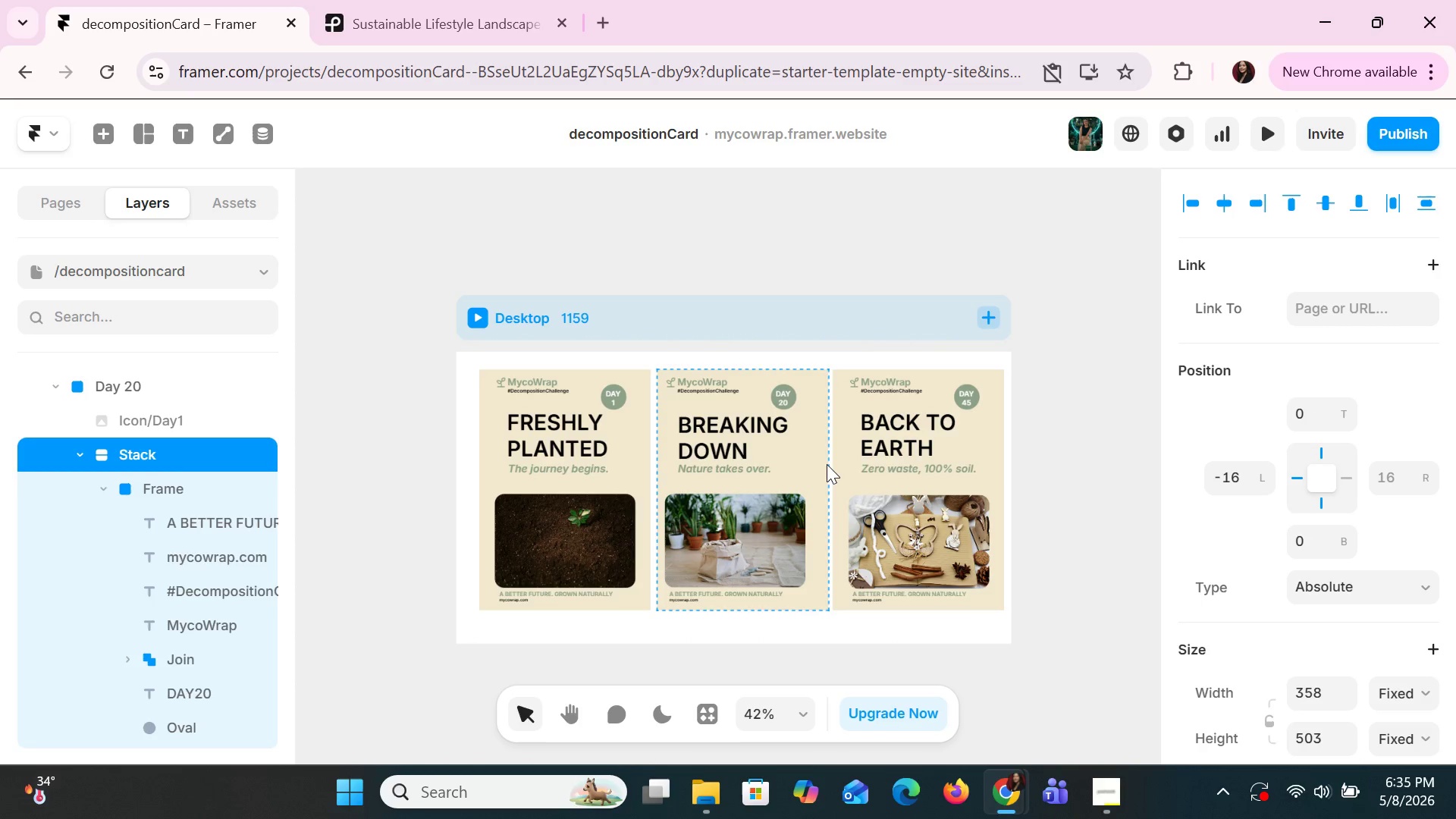 
key(Control+Z)
 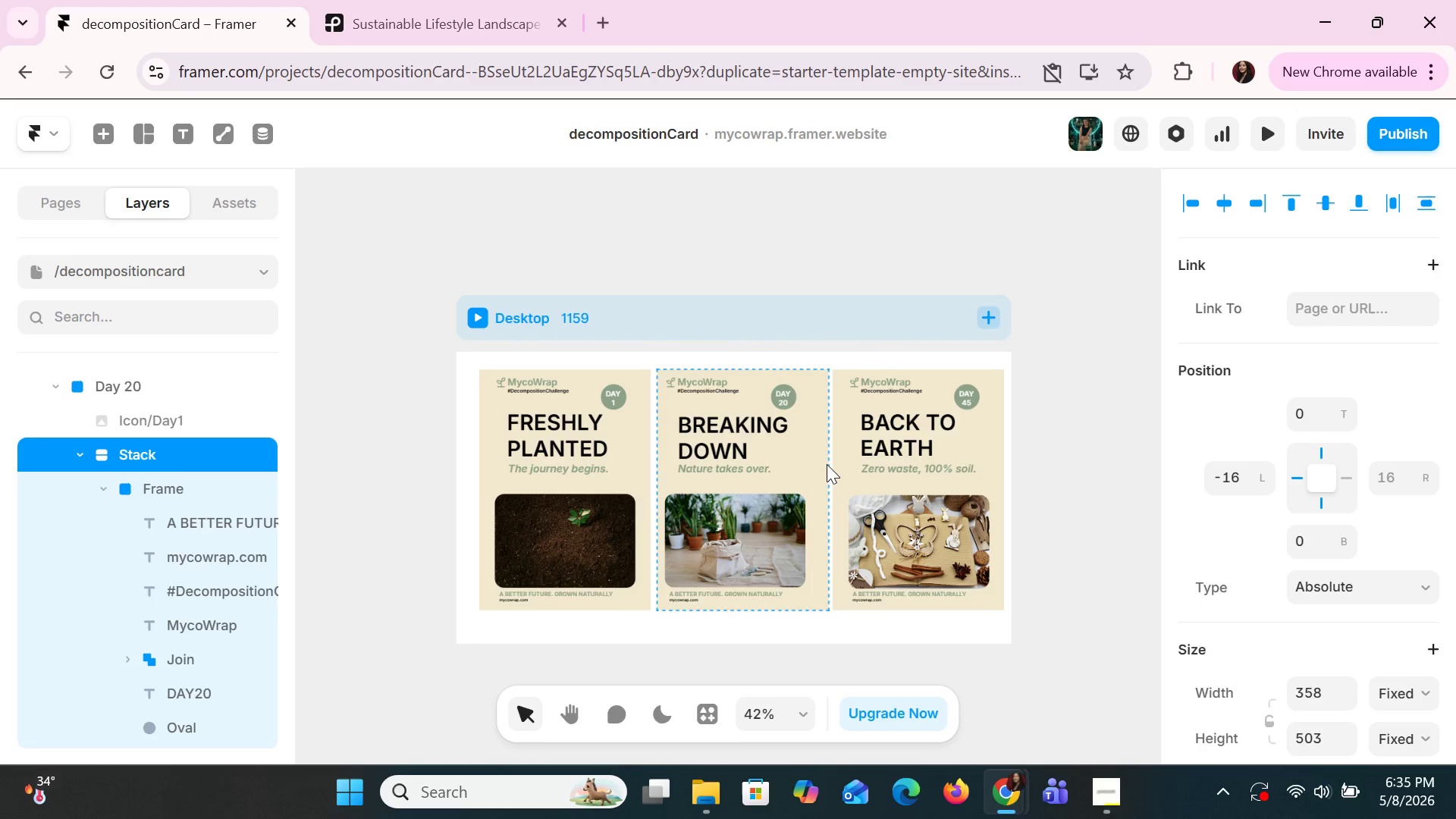 
key(Control+Z)
 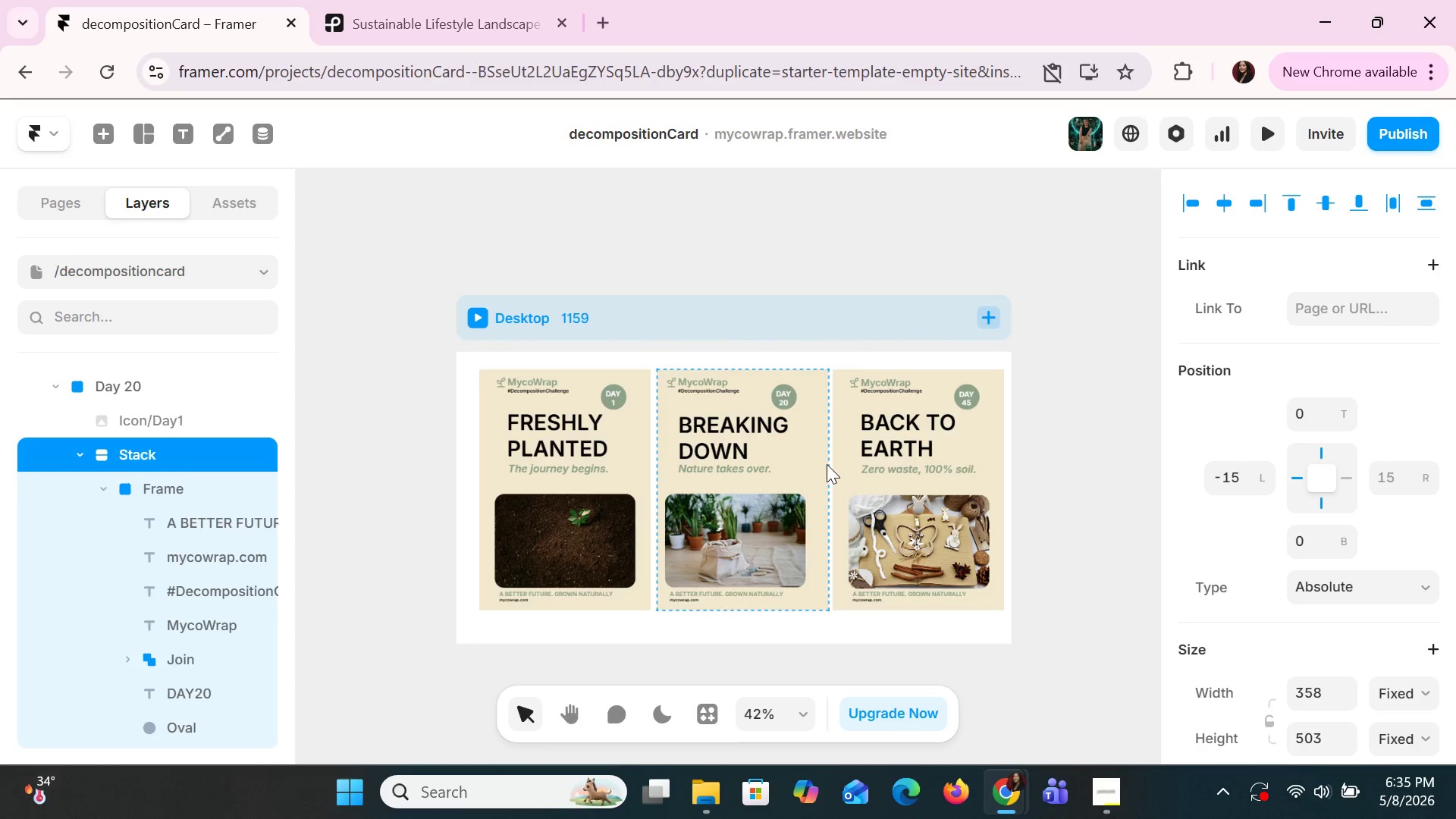 
key(Control+Z)
 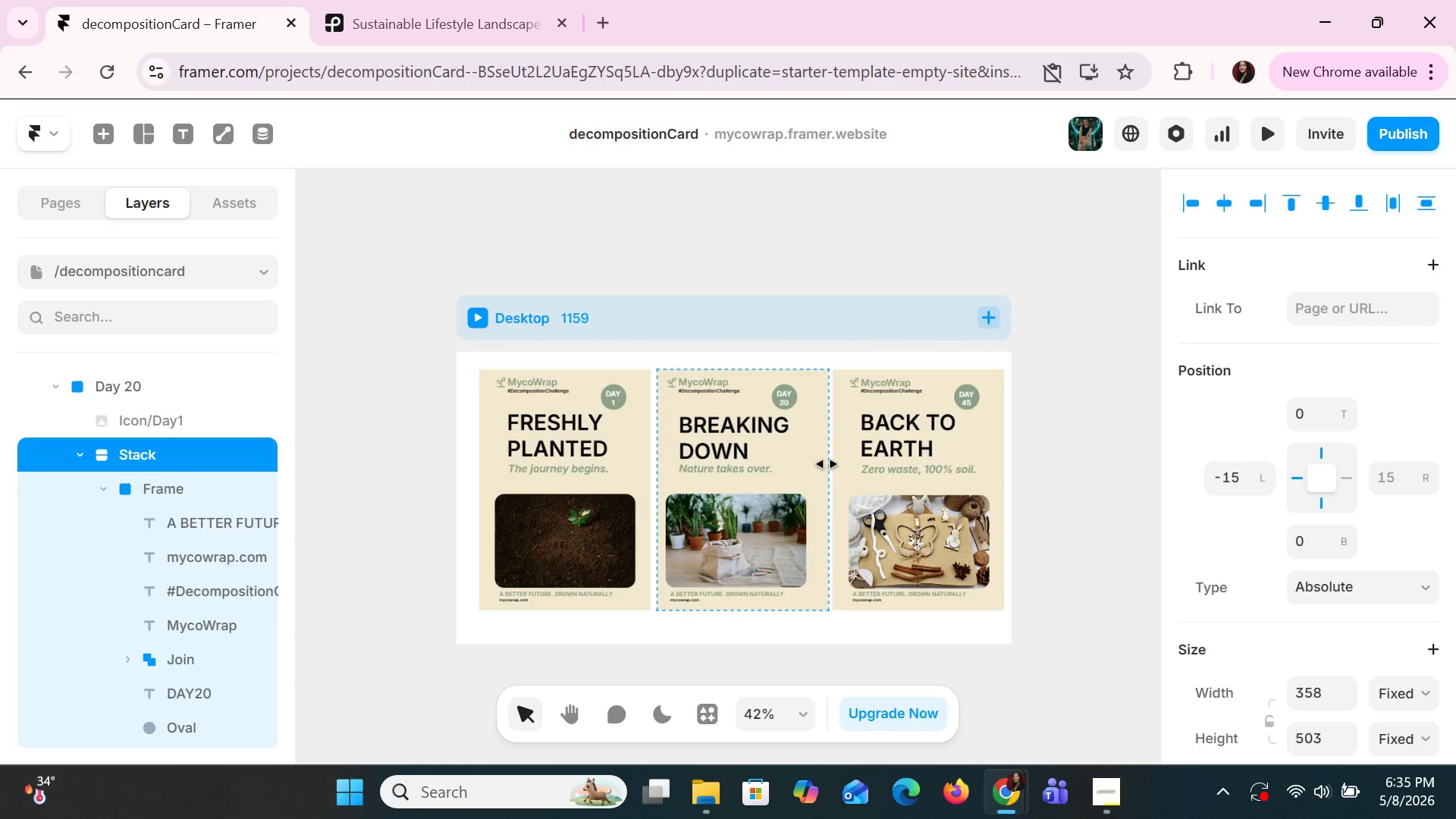 
key(Control+Z)
 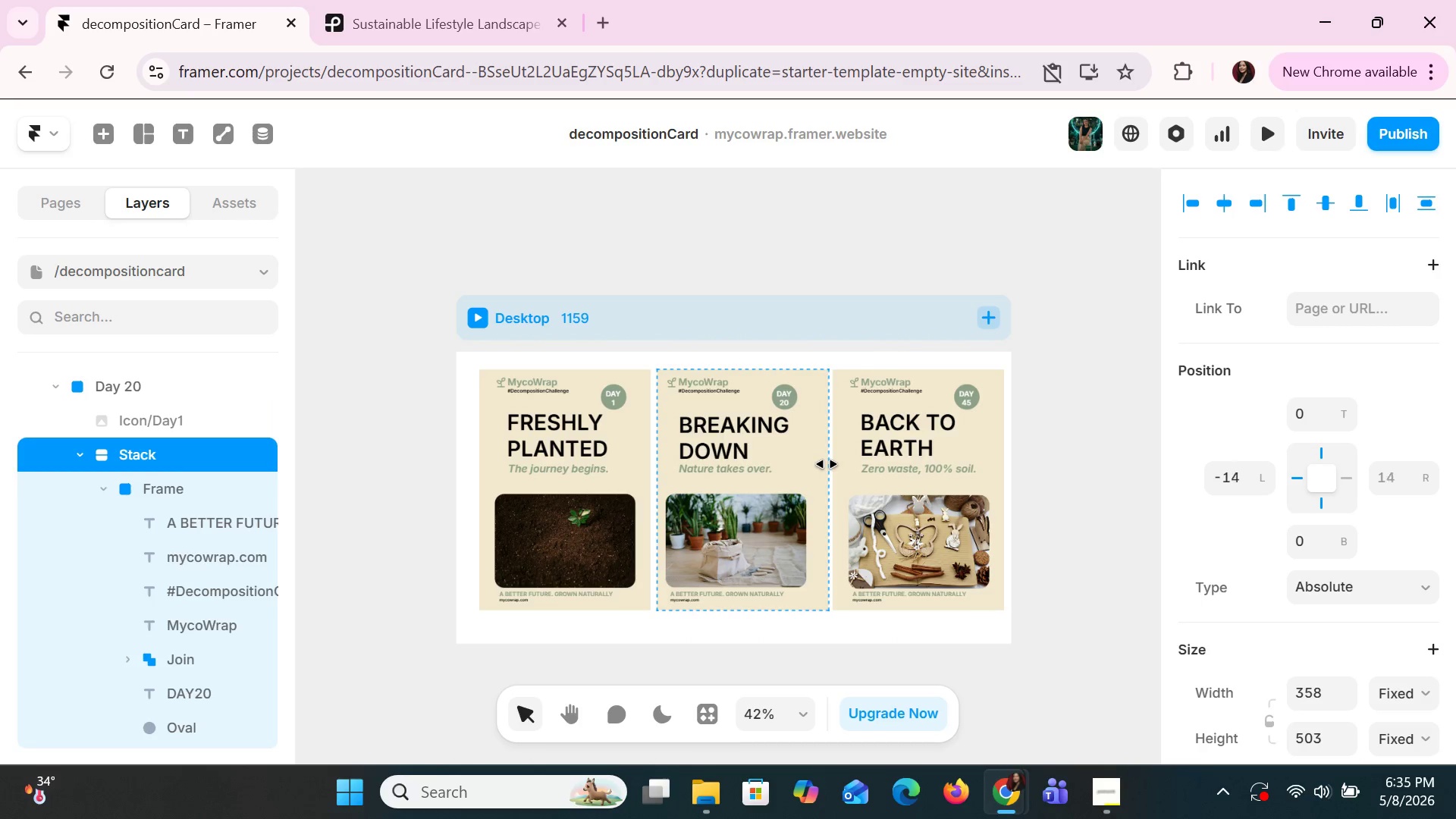 
key(Control+Z)
 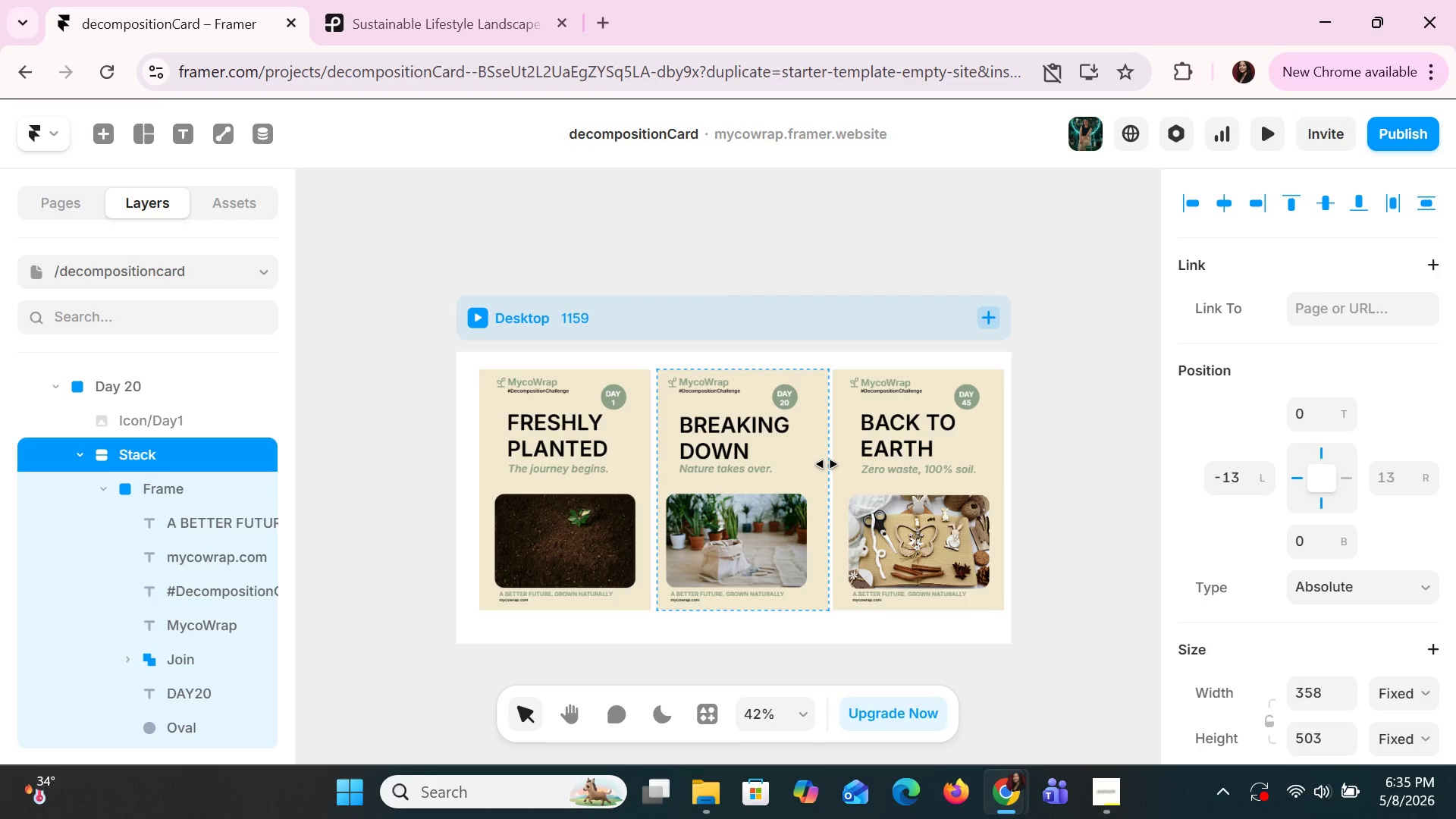 
key(Control+Z)
 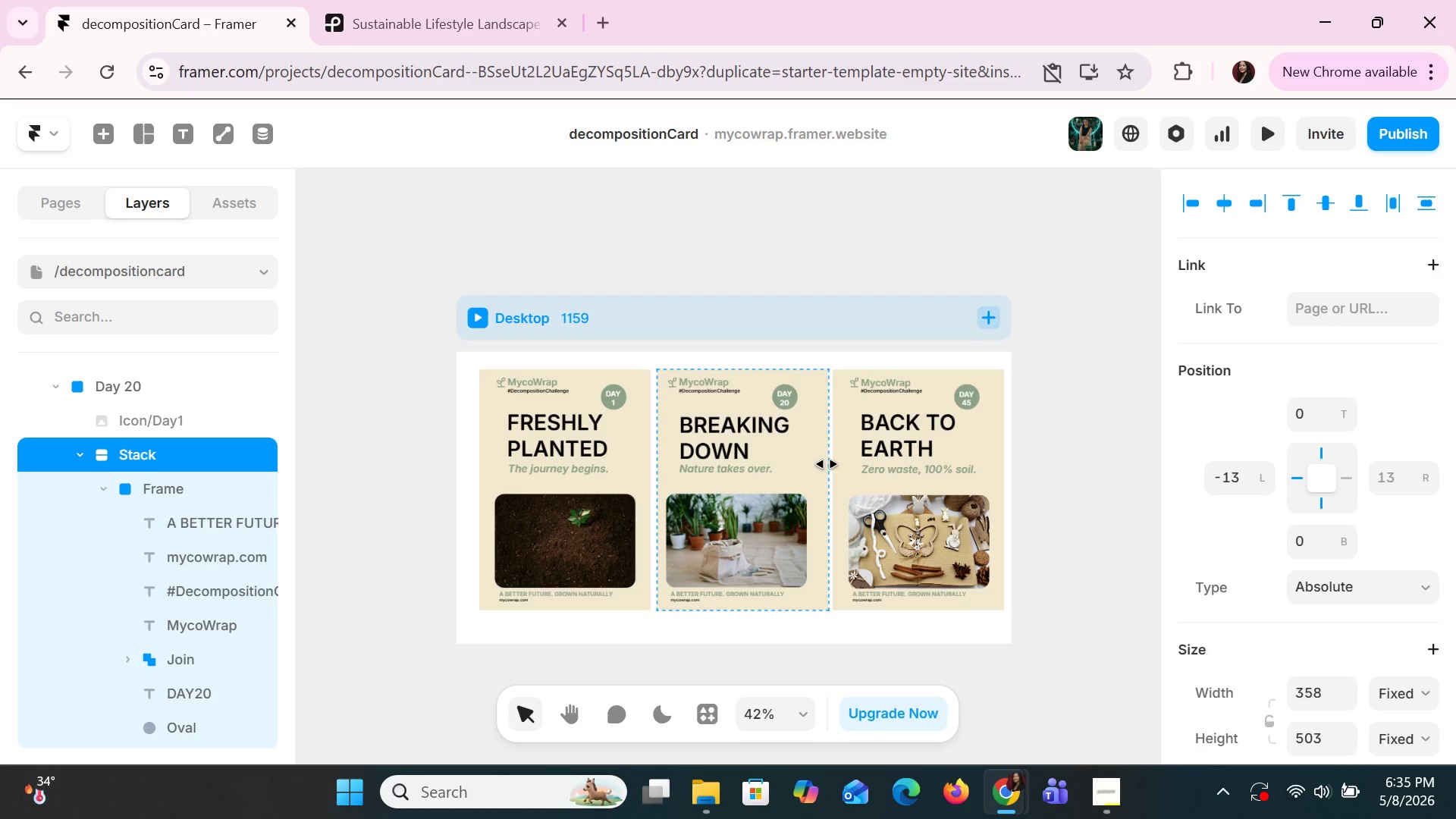 
key(Control+Z)
 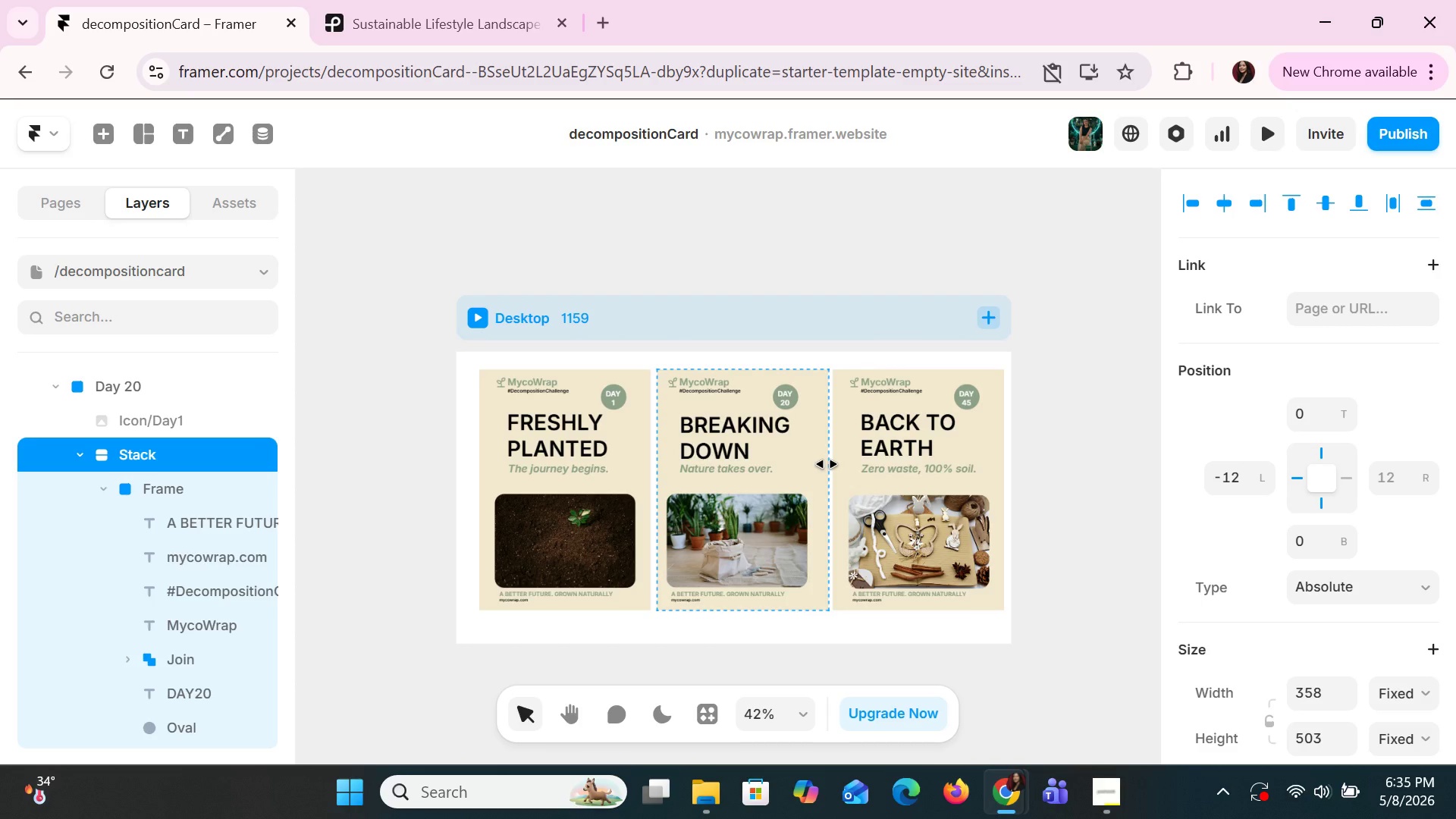 
key(Control+Z)
 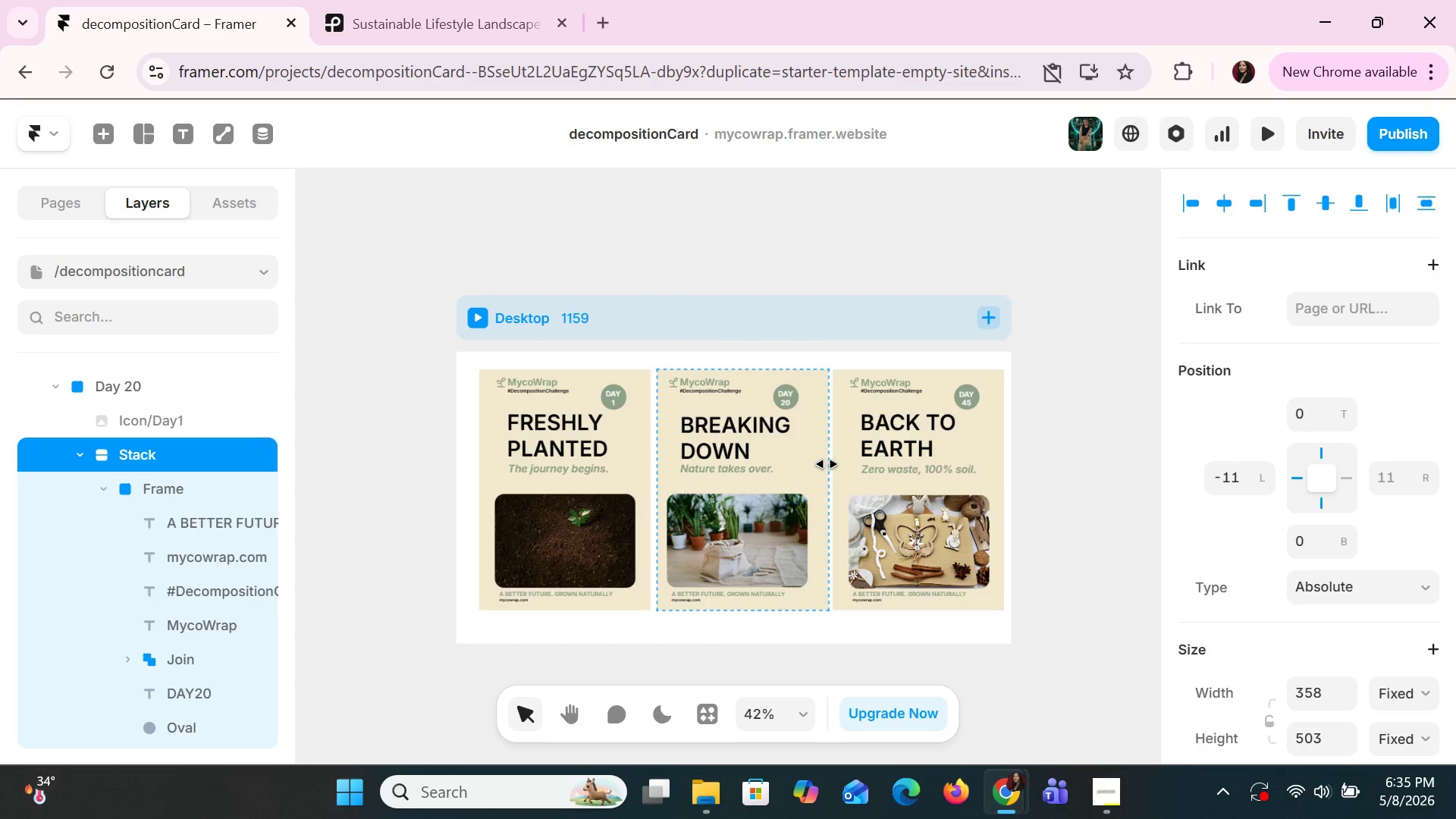 
hold_key(key=Z, duration=0.75)
 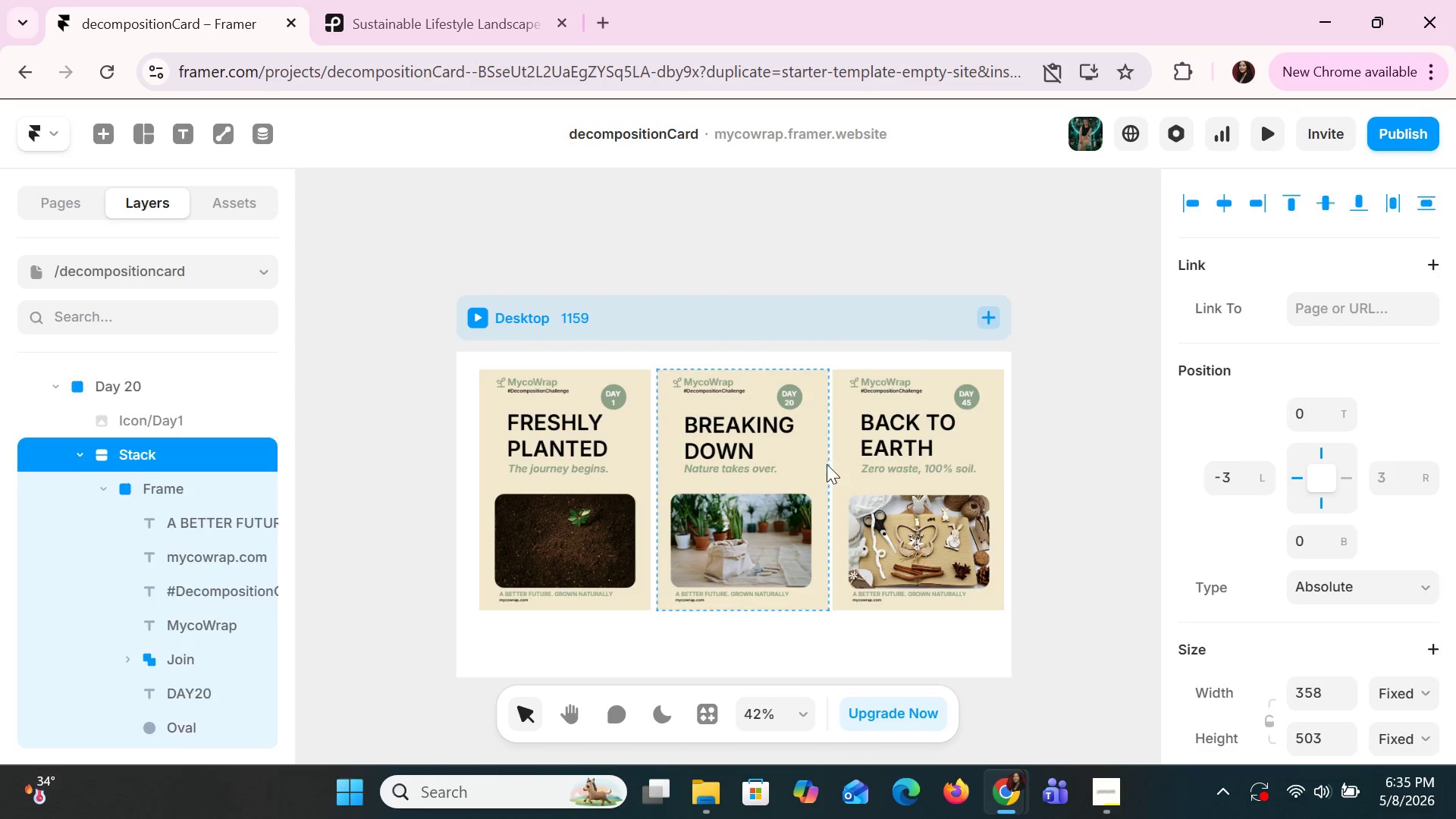 
key(Control+Z)
 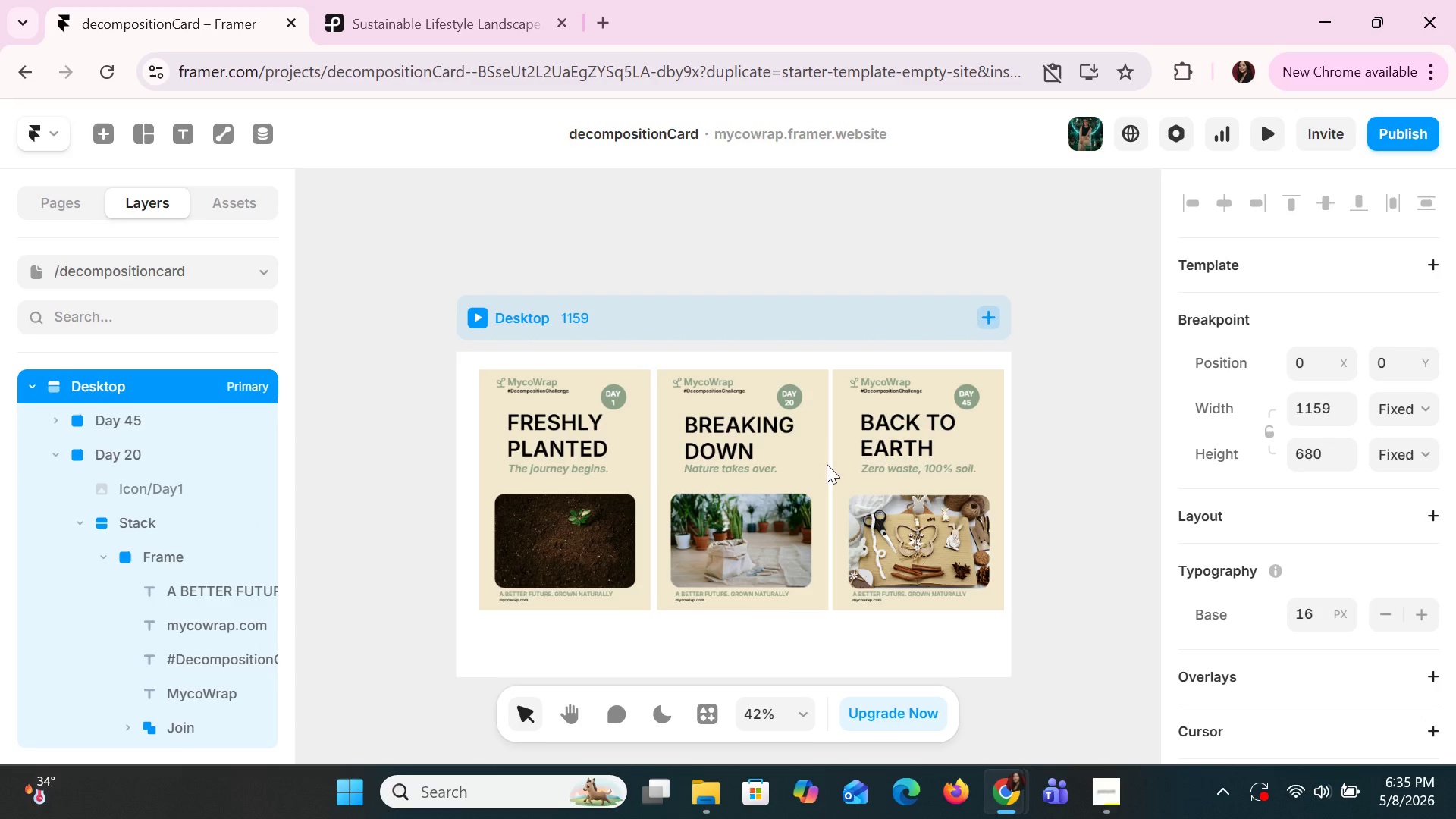 
hold_key(key=ControlLeft, duration=1.03)
scroll: coordinate [810, 476], scroll_direction: up, amount: 3.0
 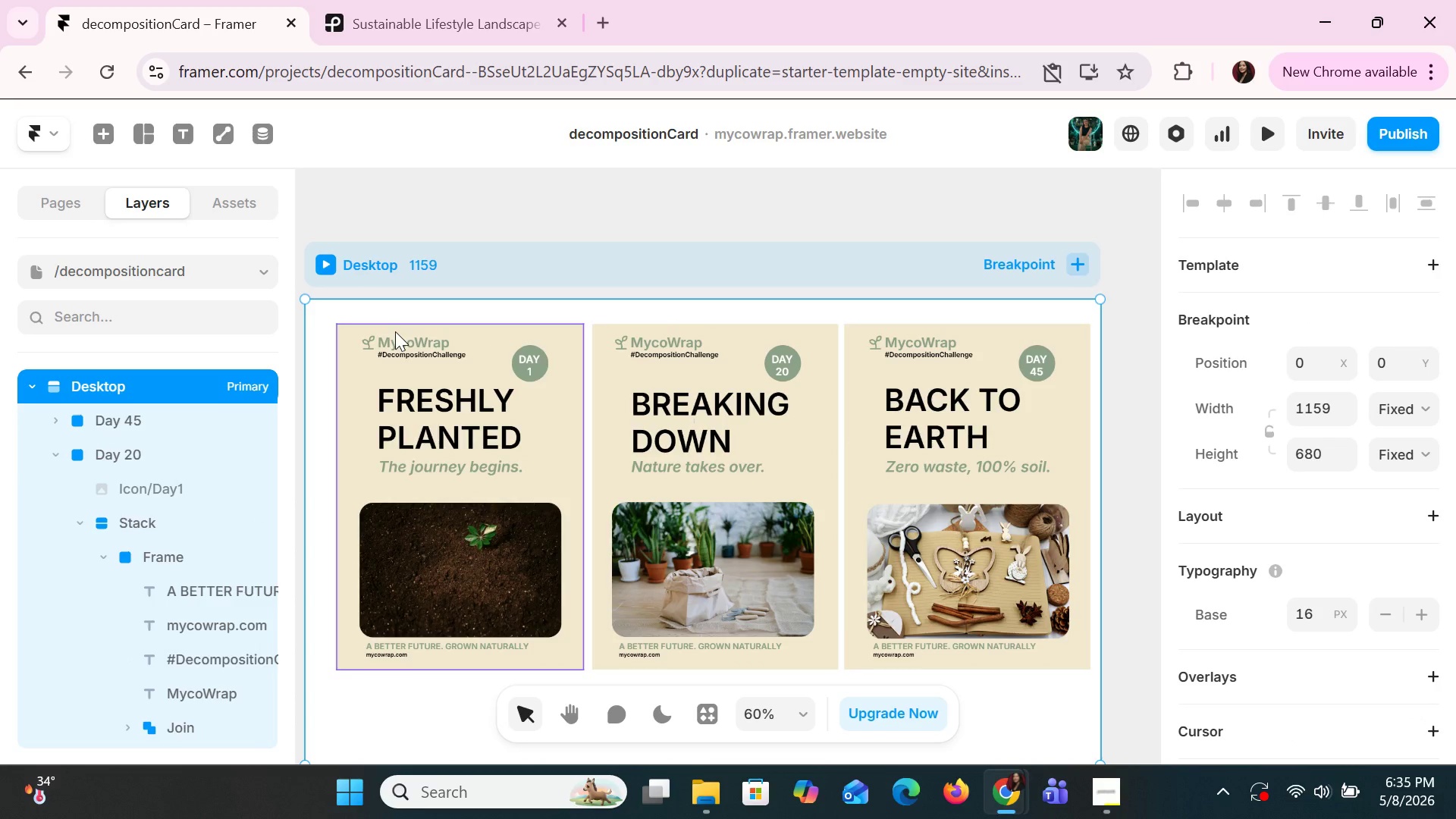 
double_click([400, 331])
 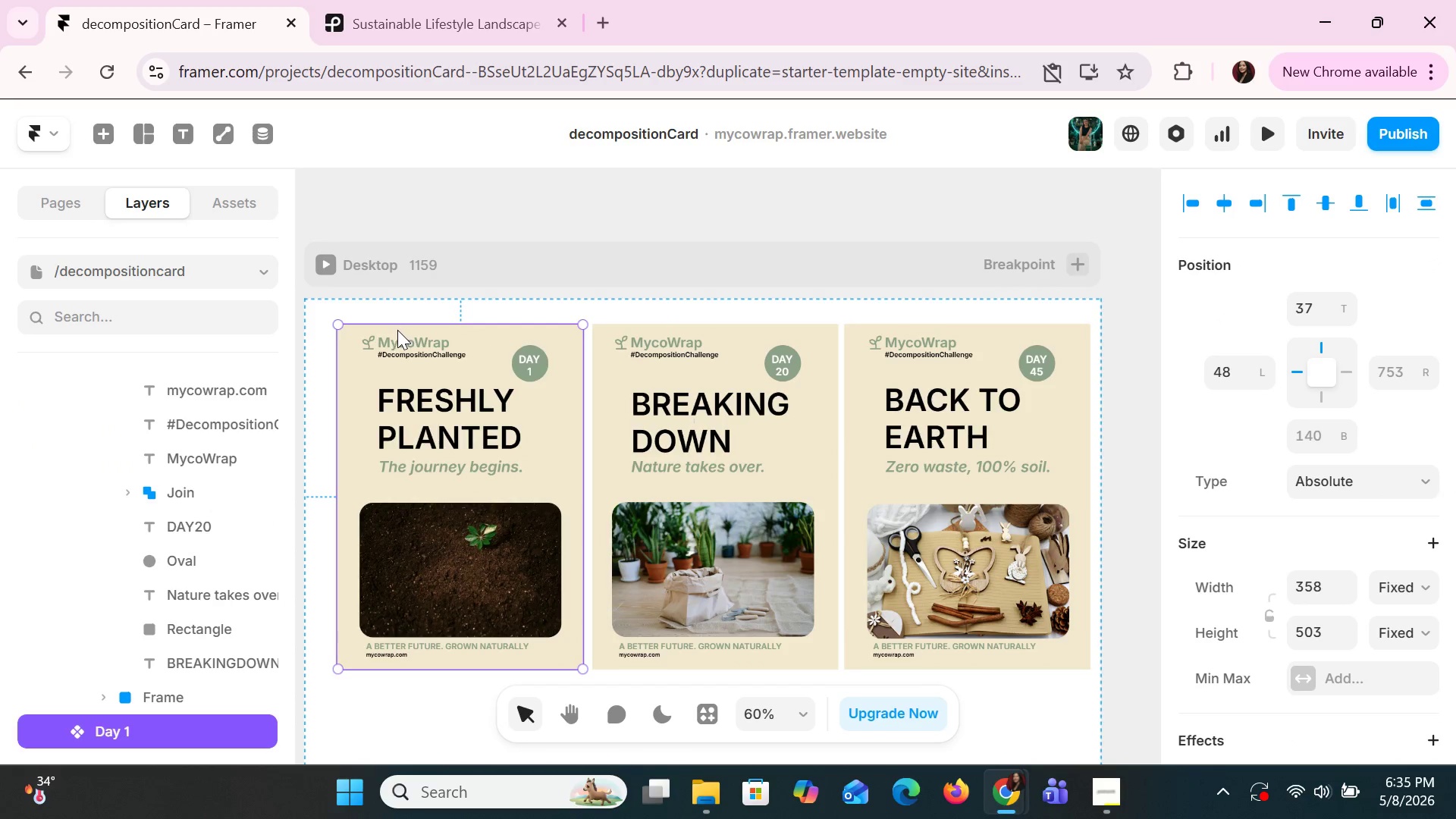 
left_click_drag(start_coordinate=[397, 330], to_coordinate=[374, 328])
 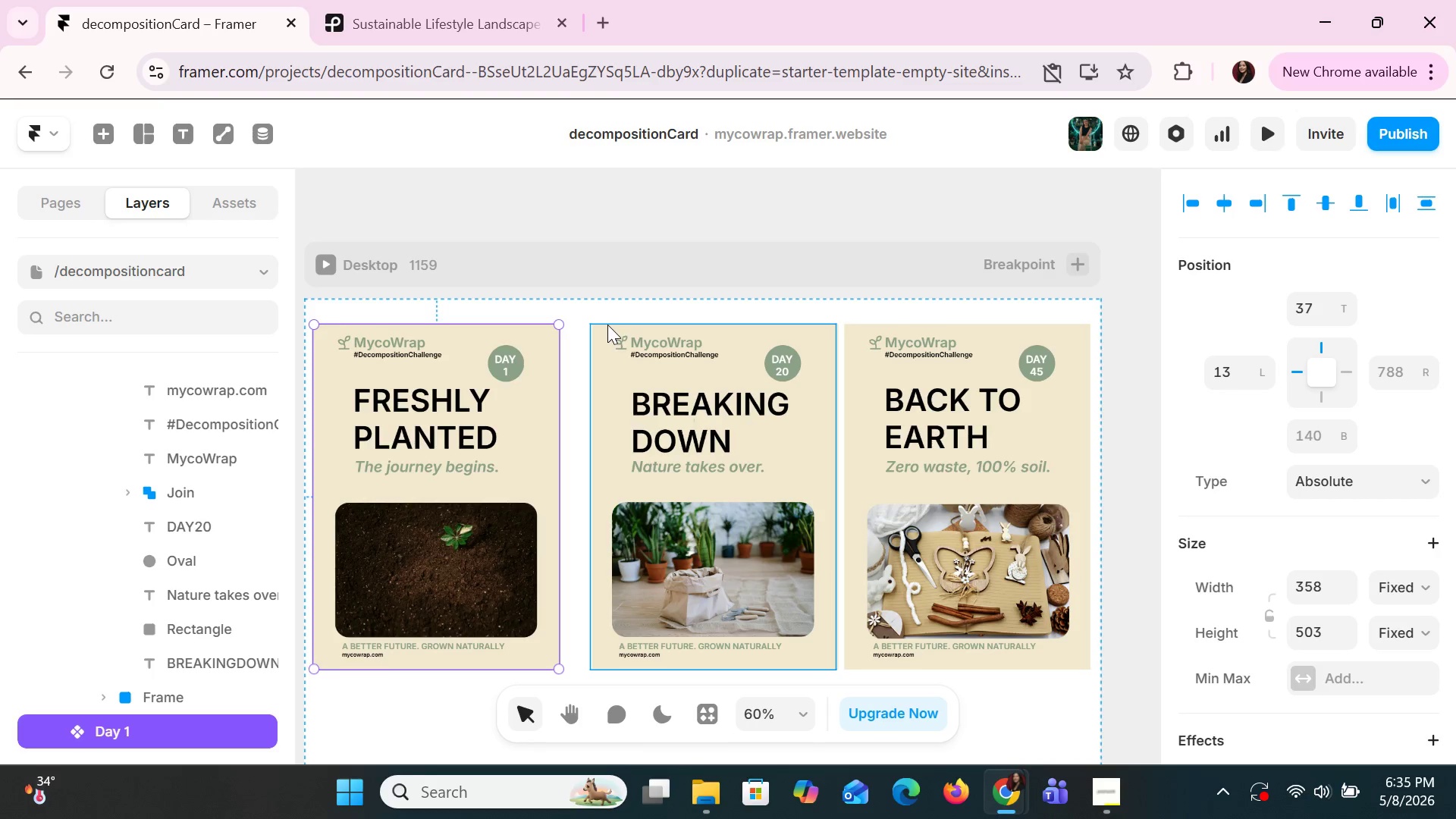 
left_click([606, 325])
 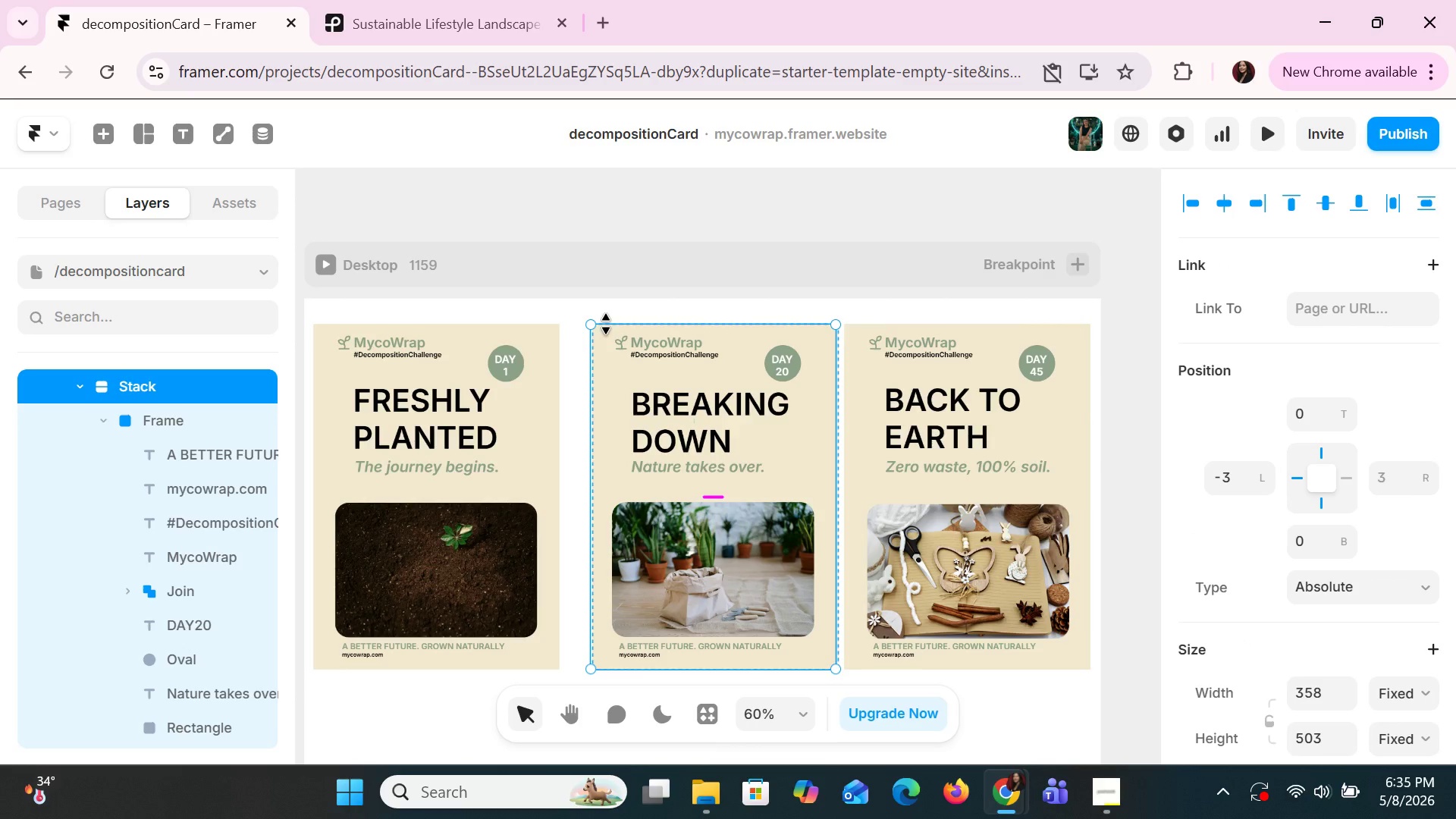 
left_click([606, 322])
 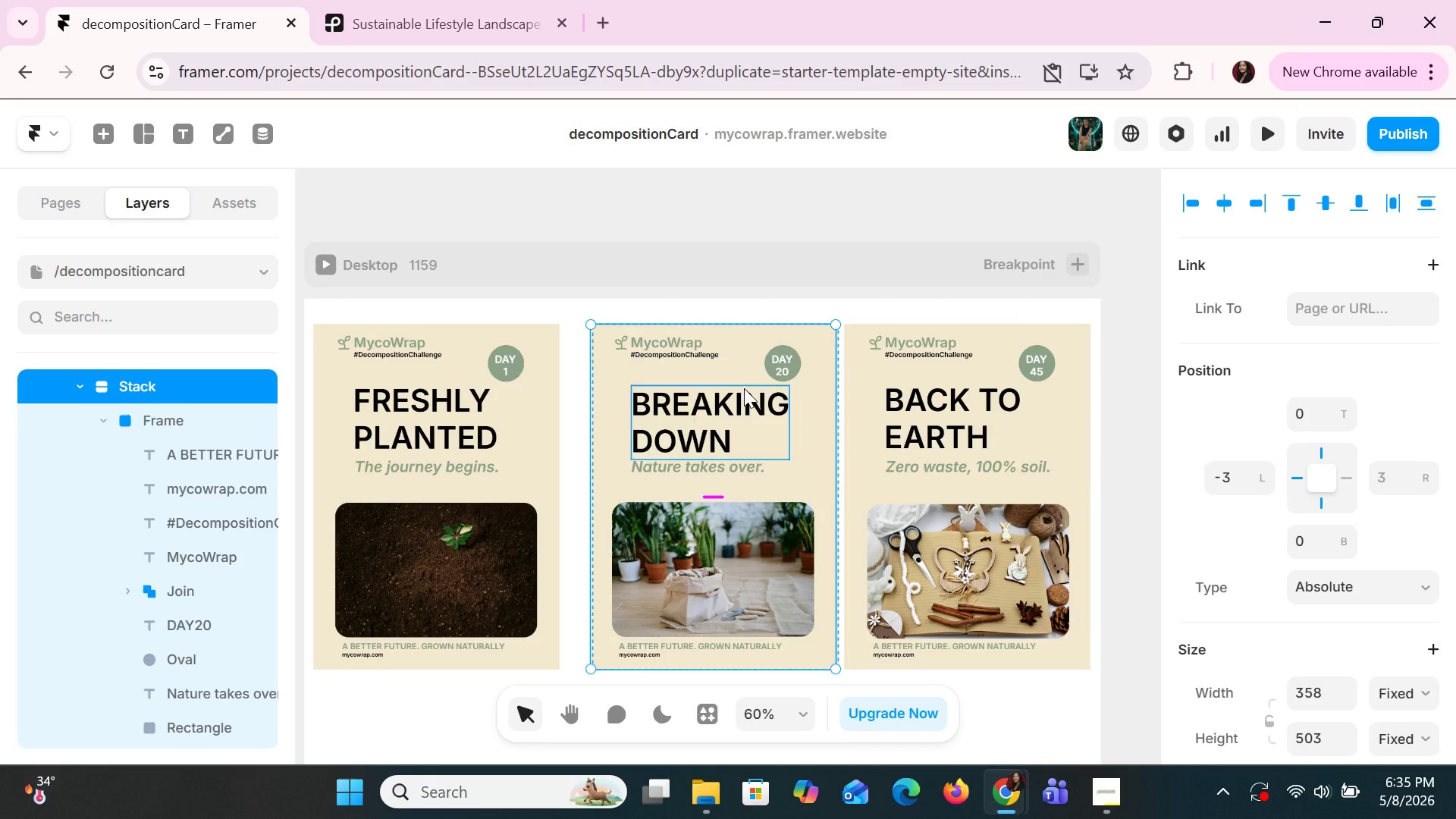 
hold_key(key=ControlLeft, duration=0.67)
scroll: coordinate [750, 412], scroll_direction: up, amount: 4.0
 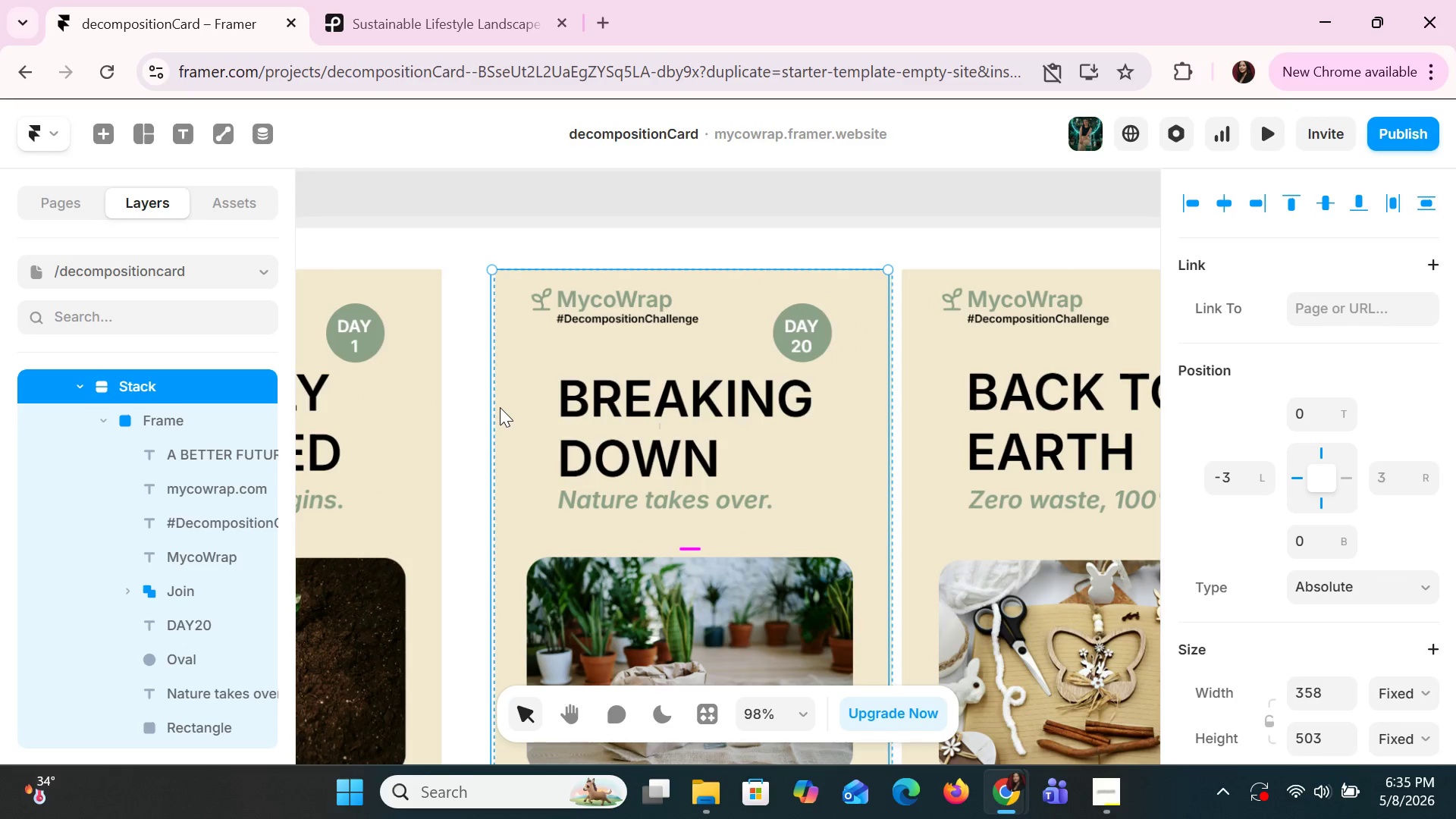 
double_click([494, 404])
 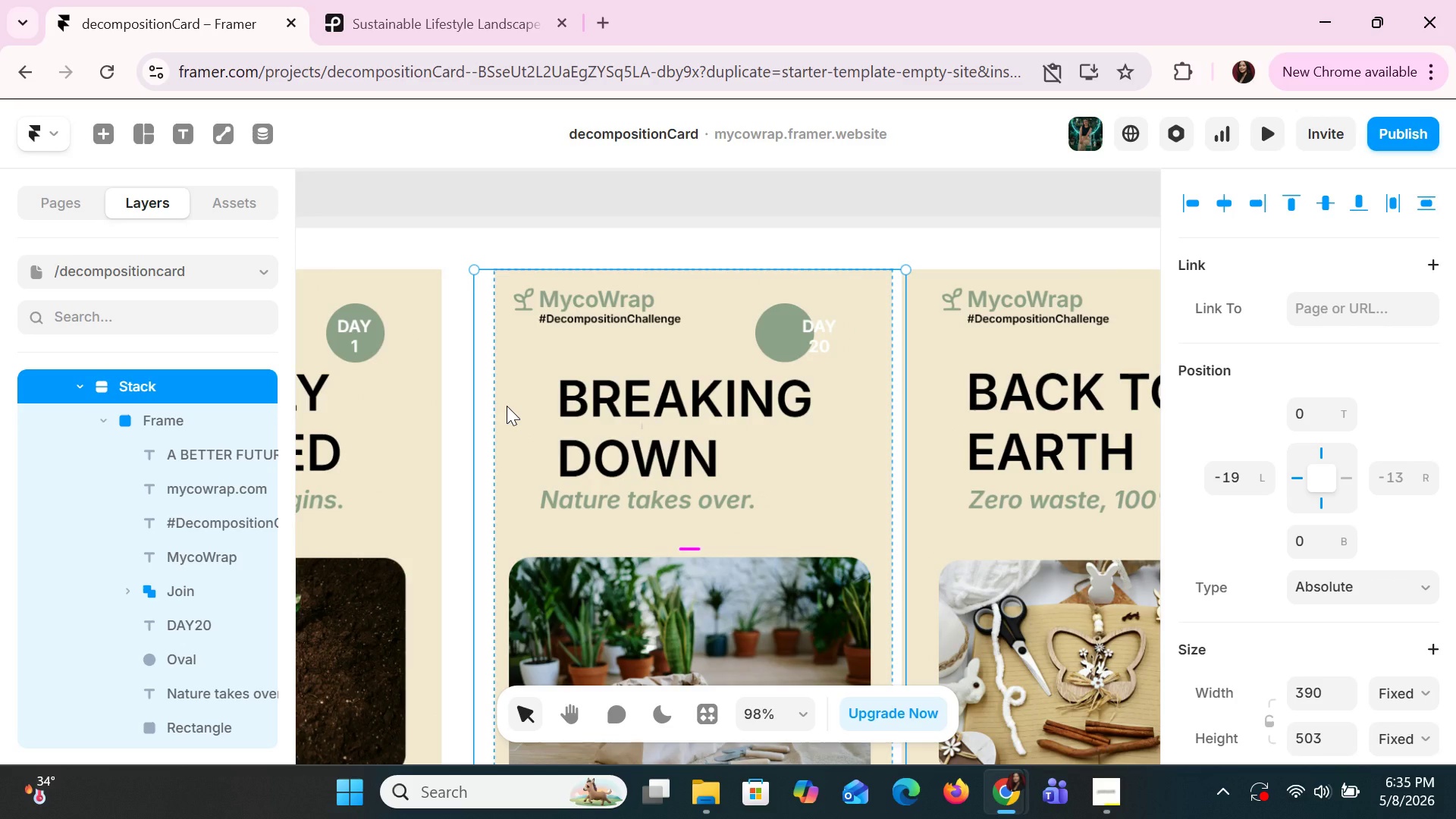 
hold_key(key=ArrowLeft, duration=1.0)
 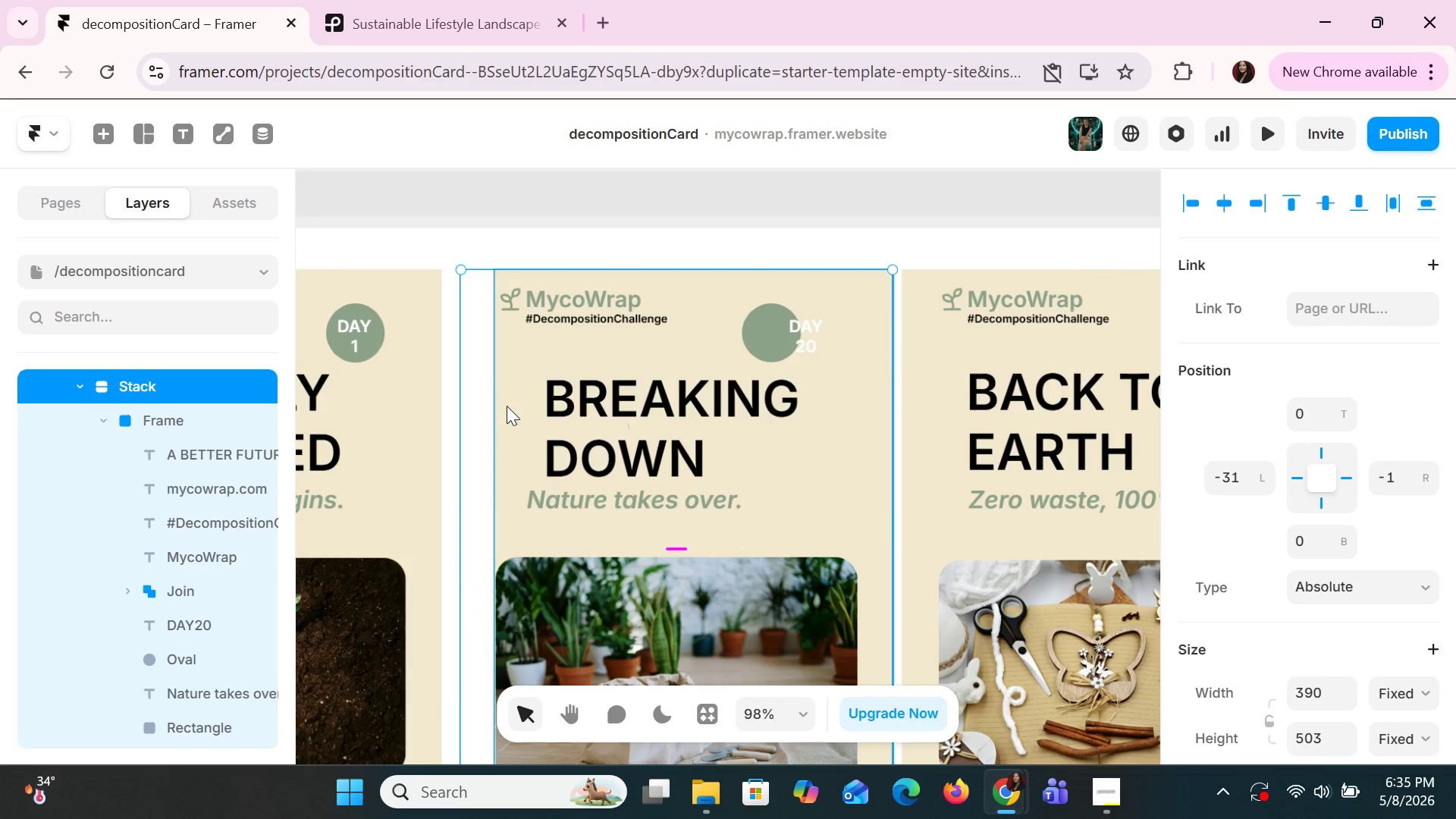 
key(Control+Z)
 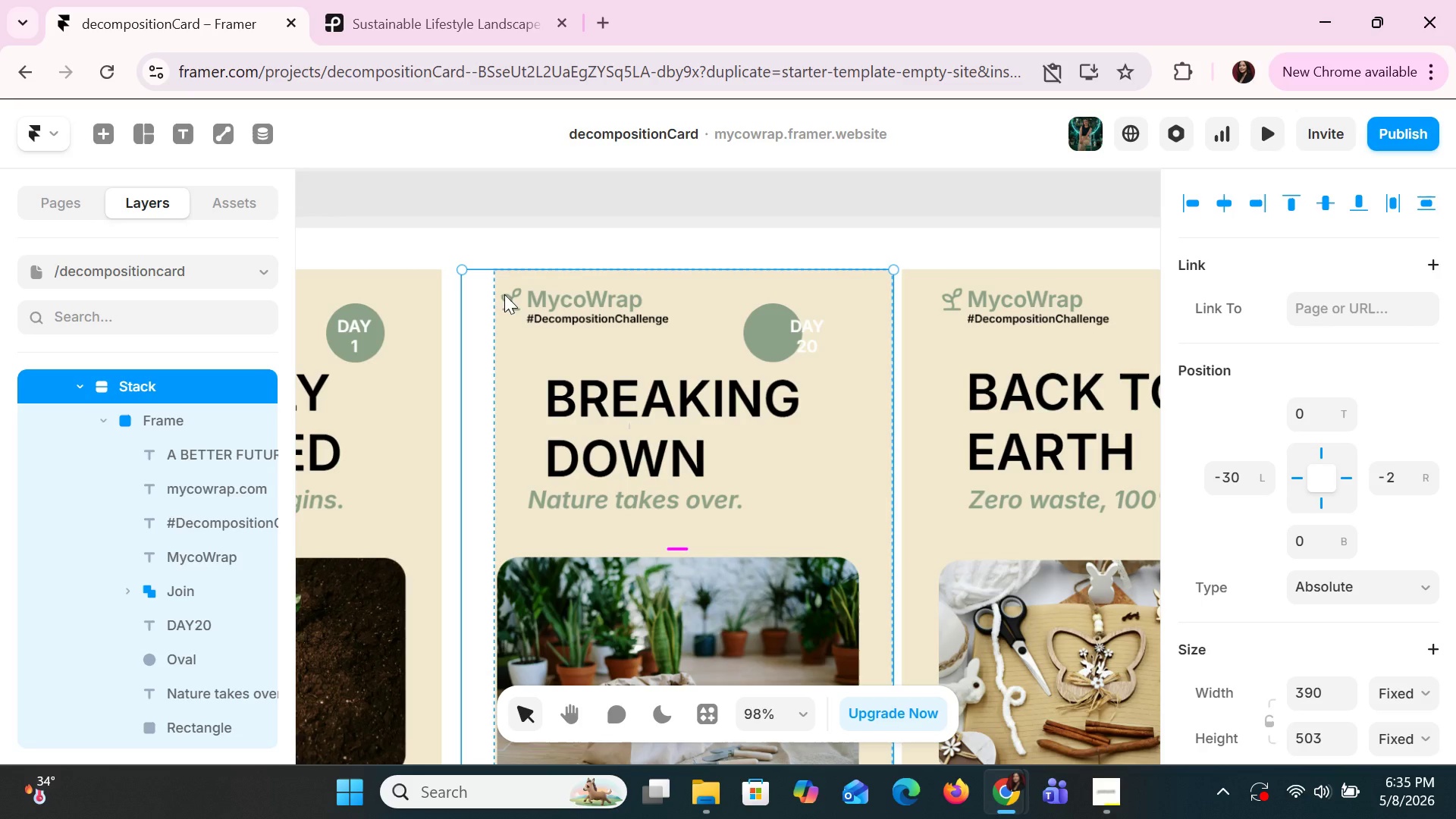 
wait(5.05)
 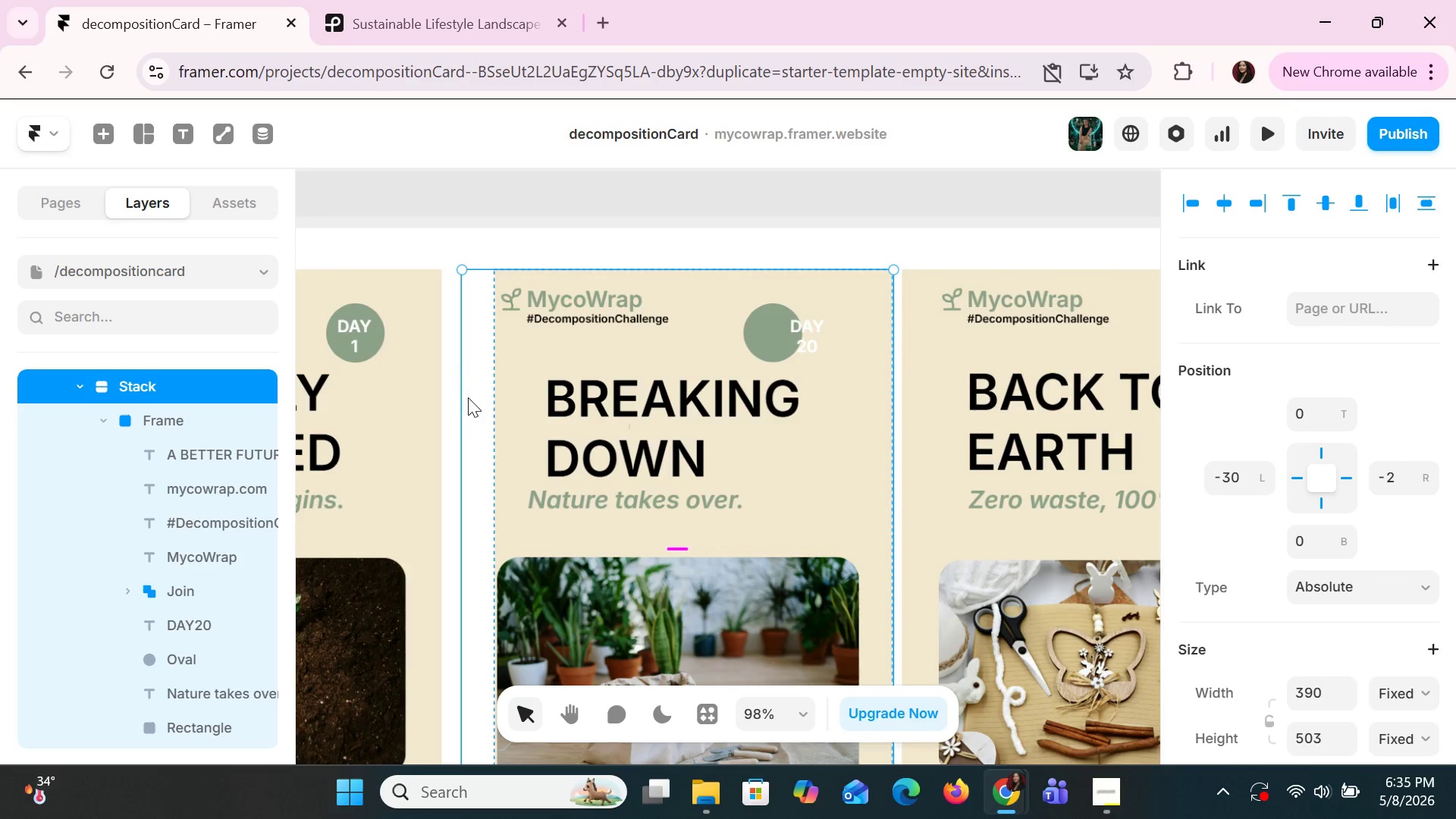 
double_click([524, 272])
 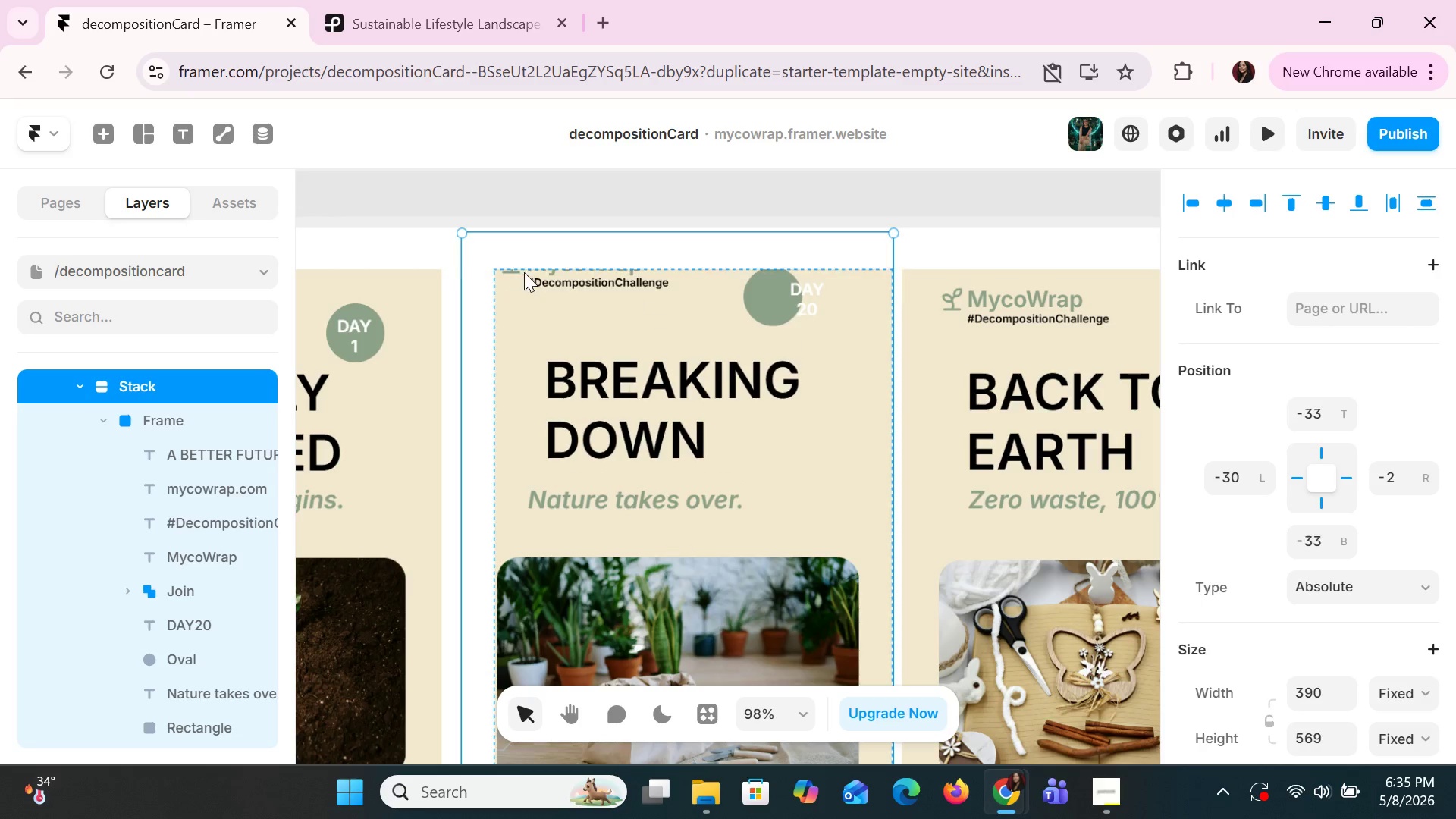 
triple_click([524, 272])
 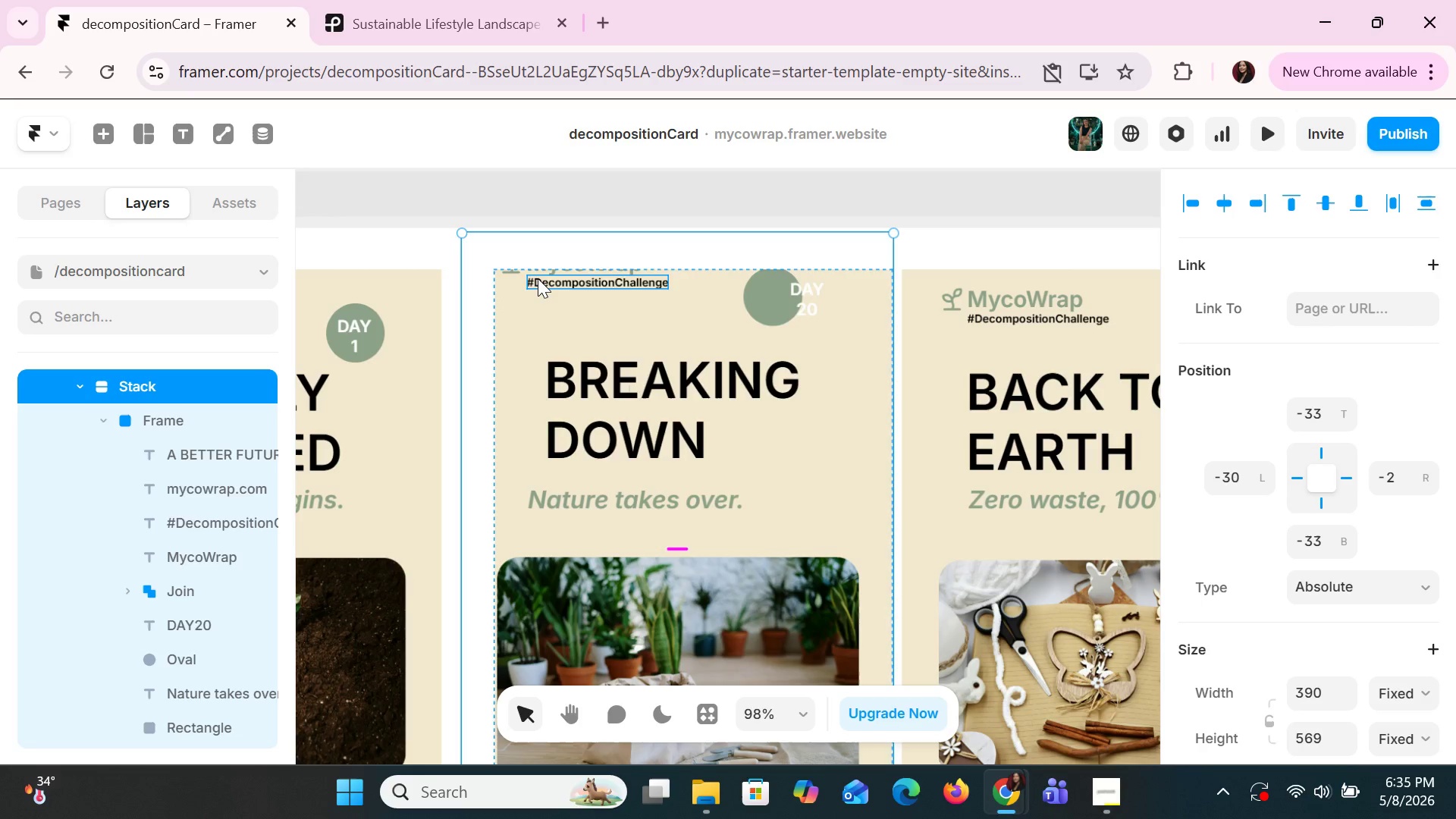 
hold_key(key=ArrowLeft, duration=1.16)
 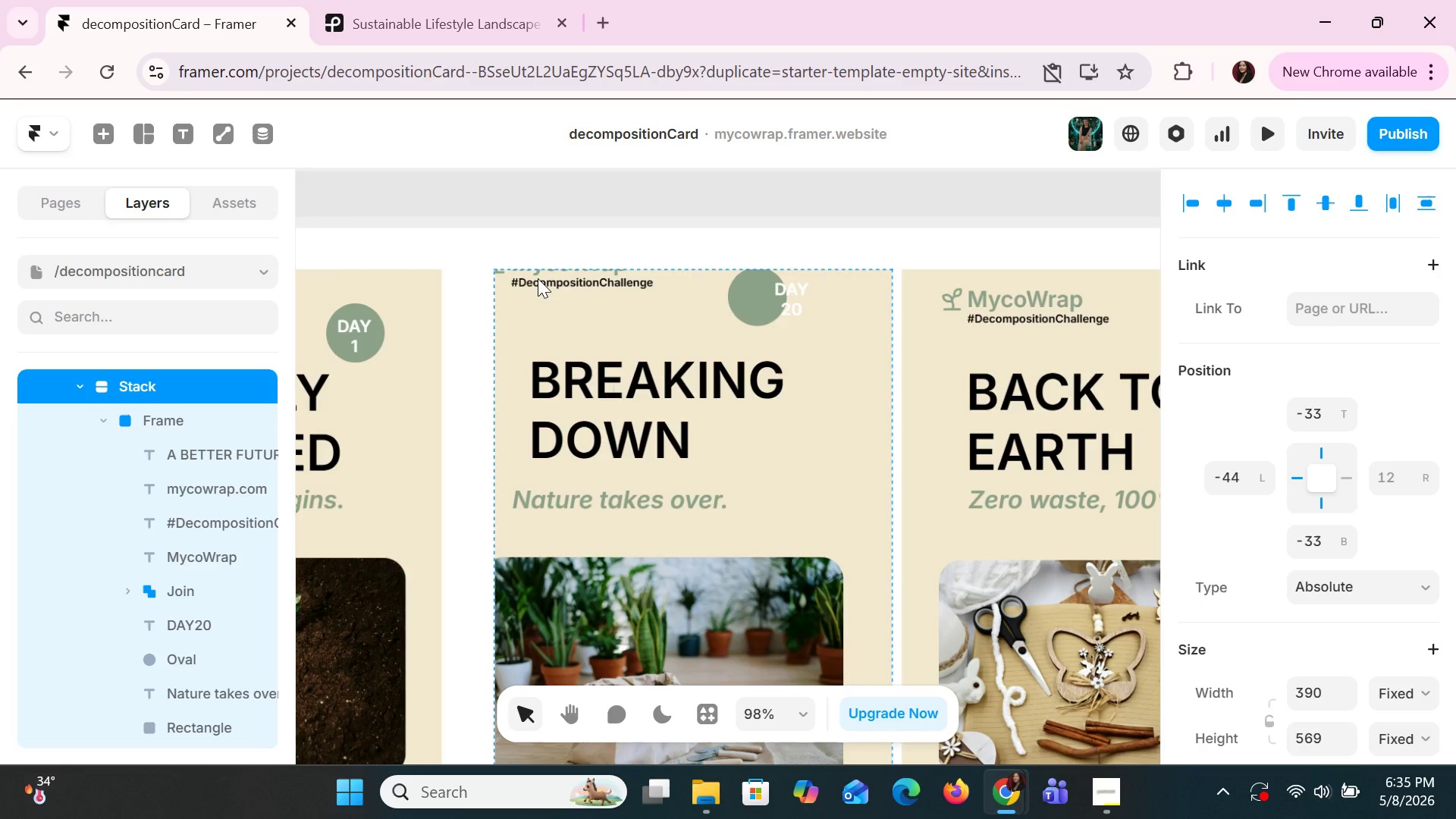 
key(Control+Z)
 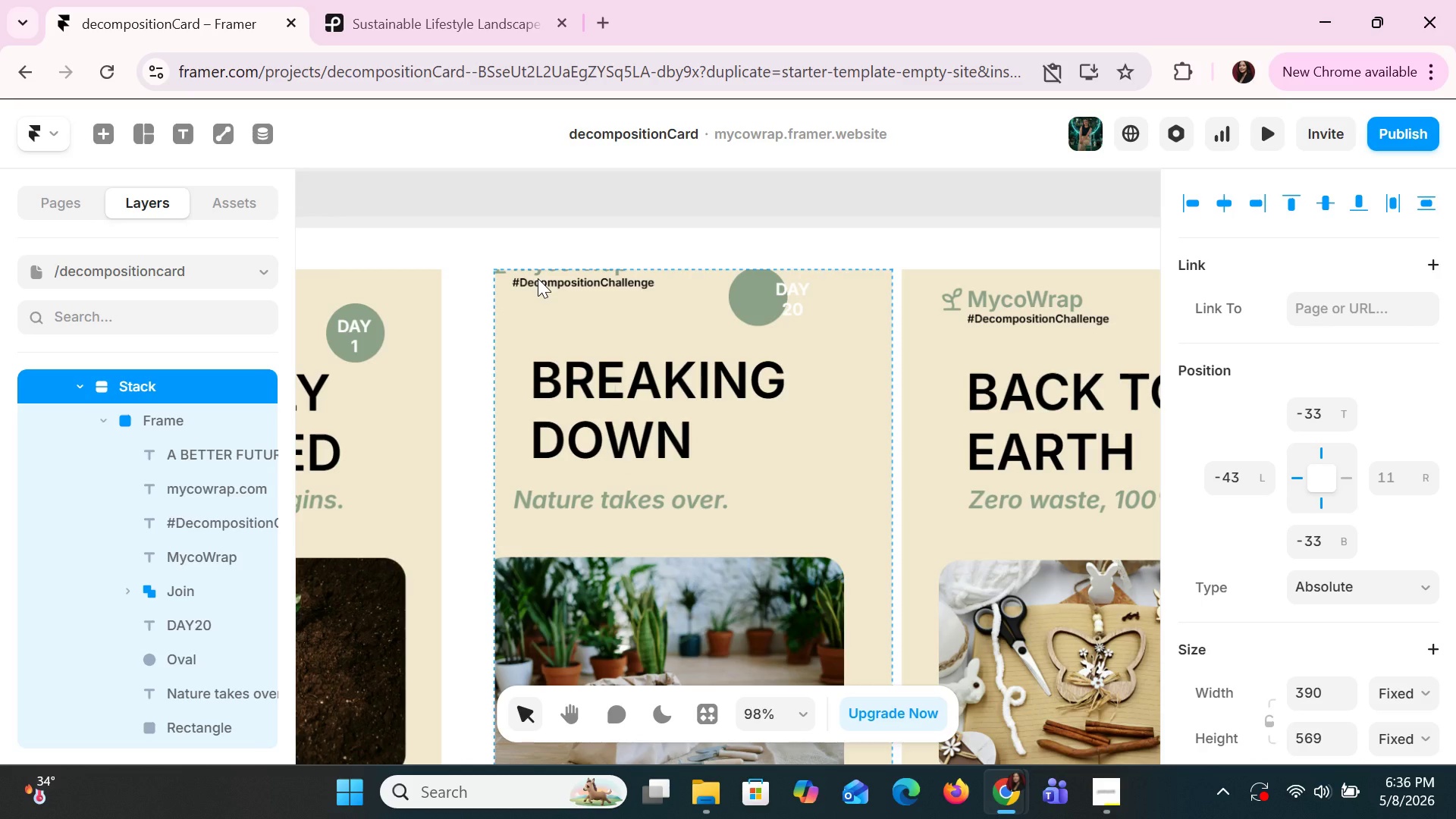 
key(Control+Z)
 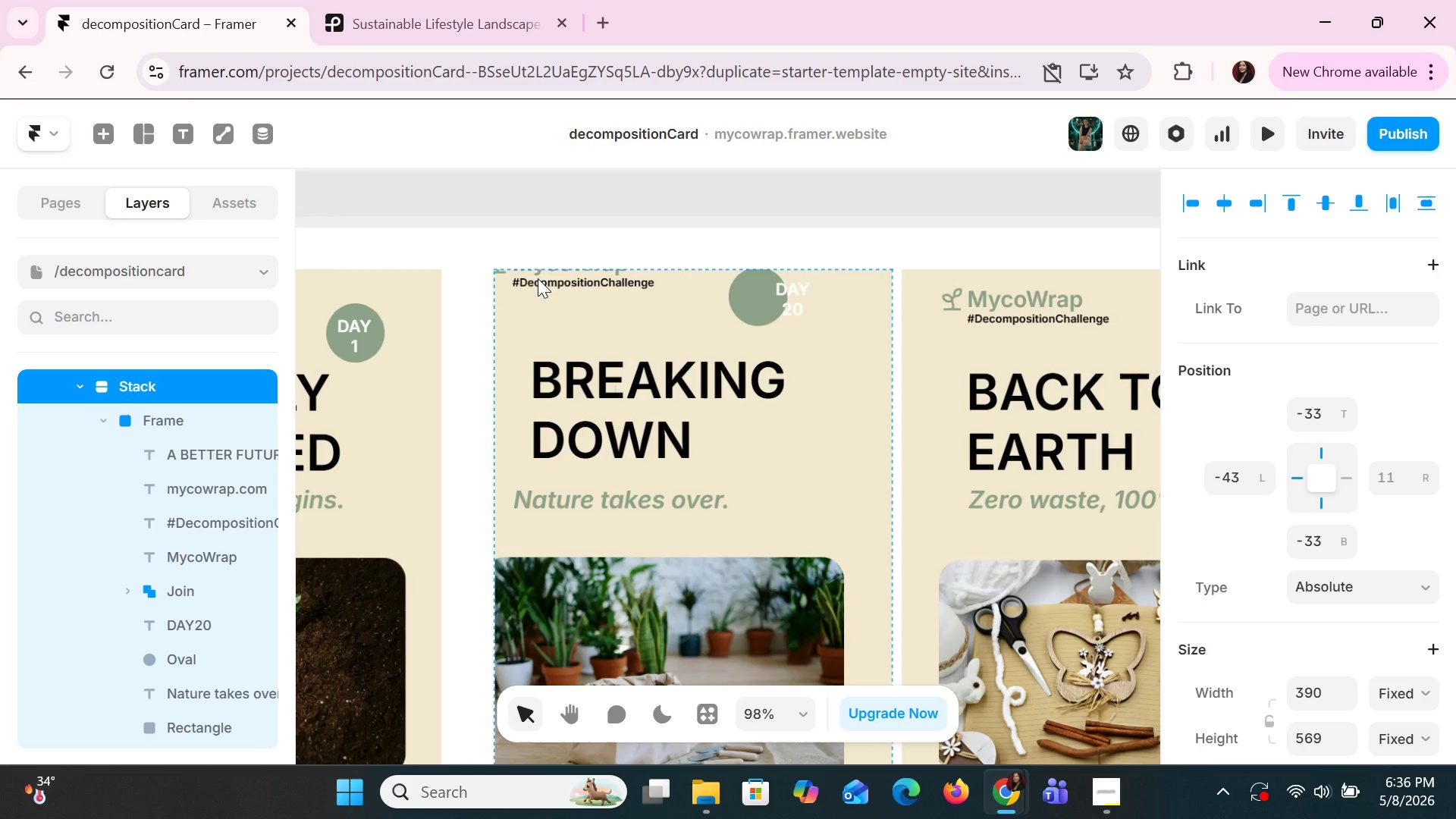 
key(Control+Z)
 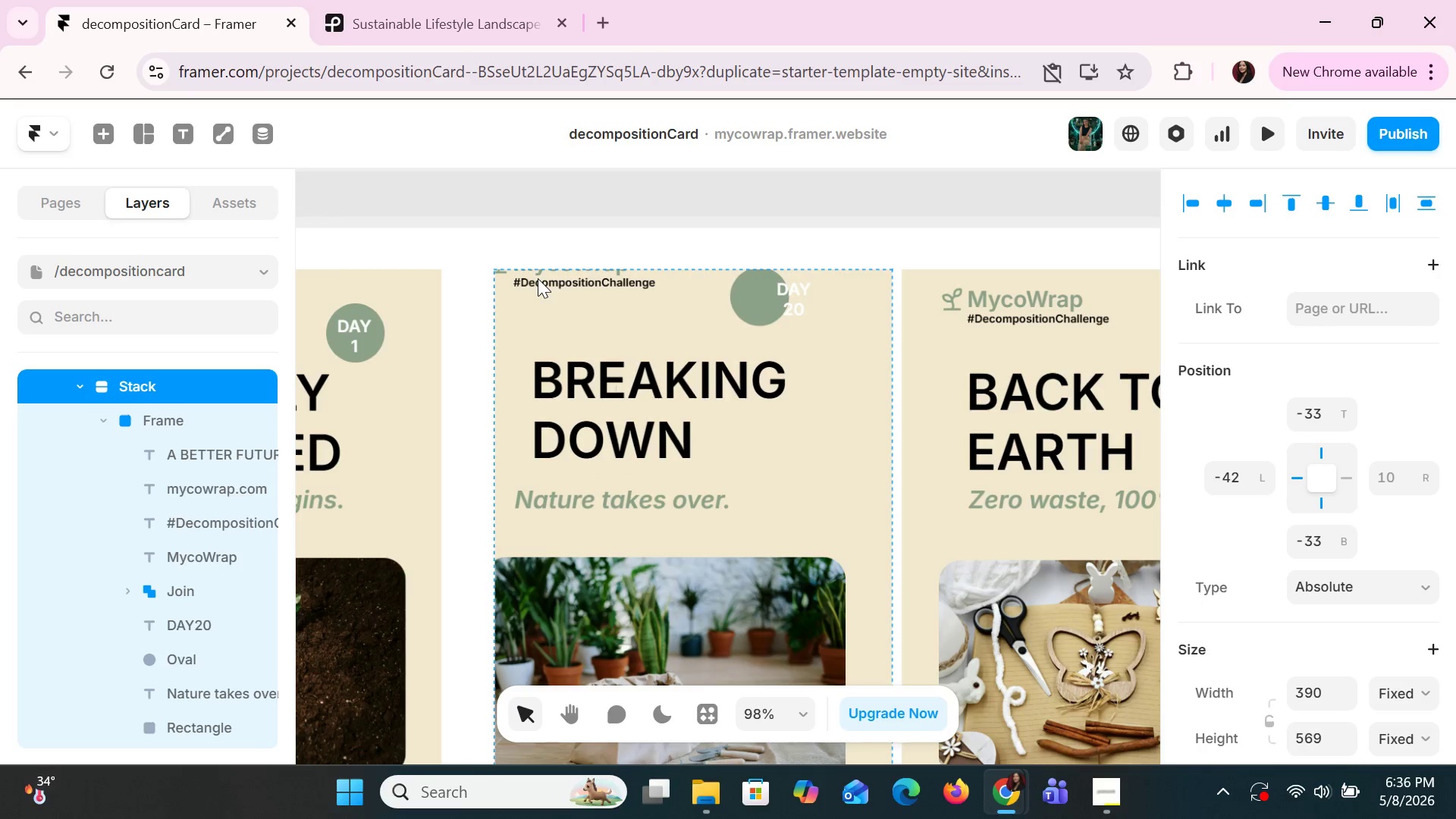 
key(Control+Z)
 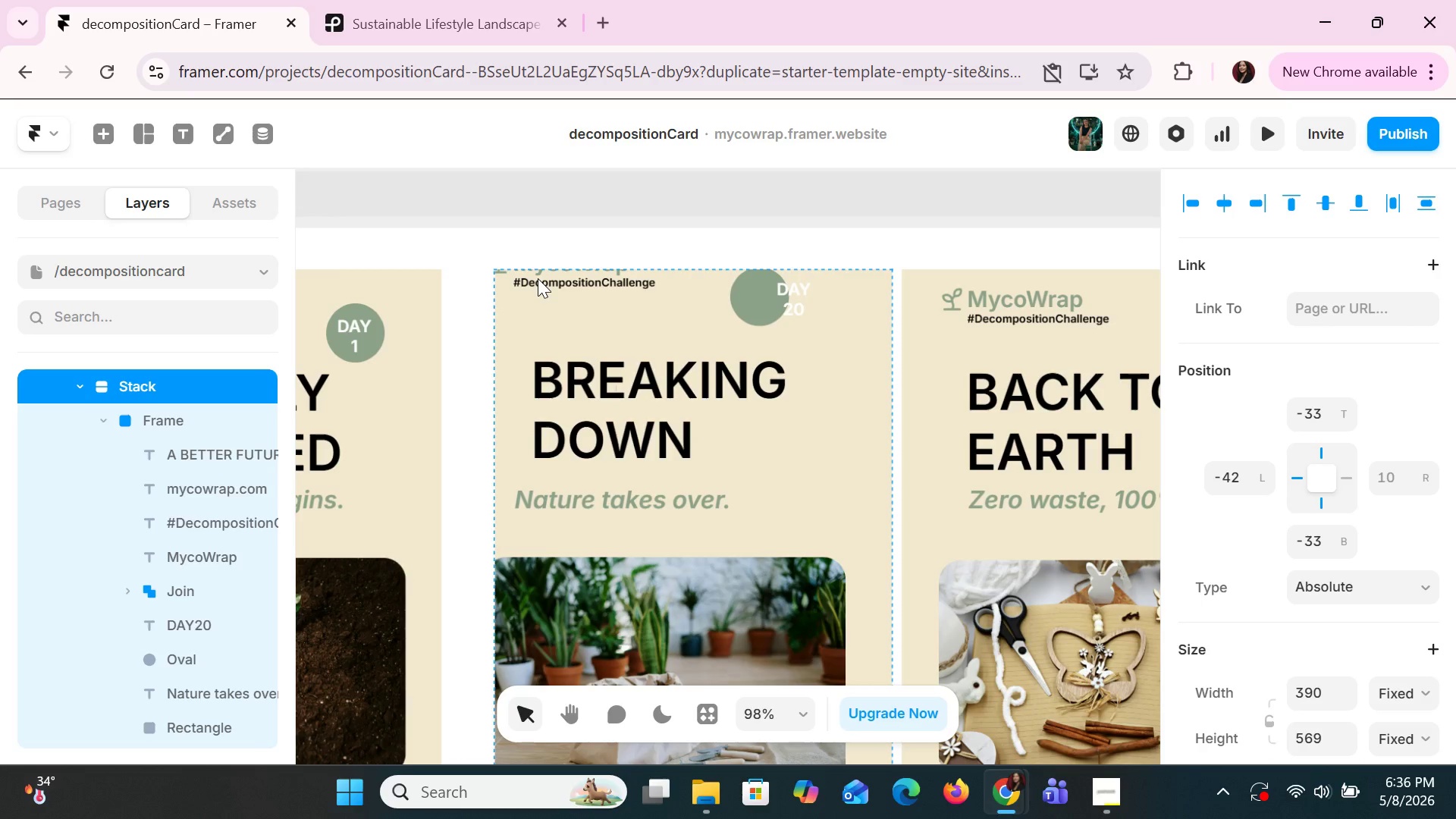 
key(Control+Z)
 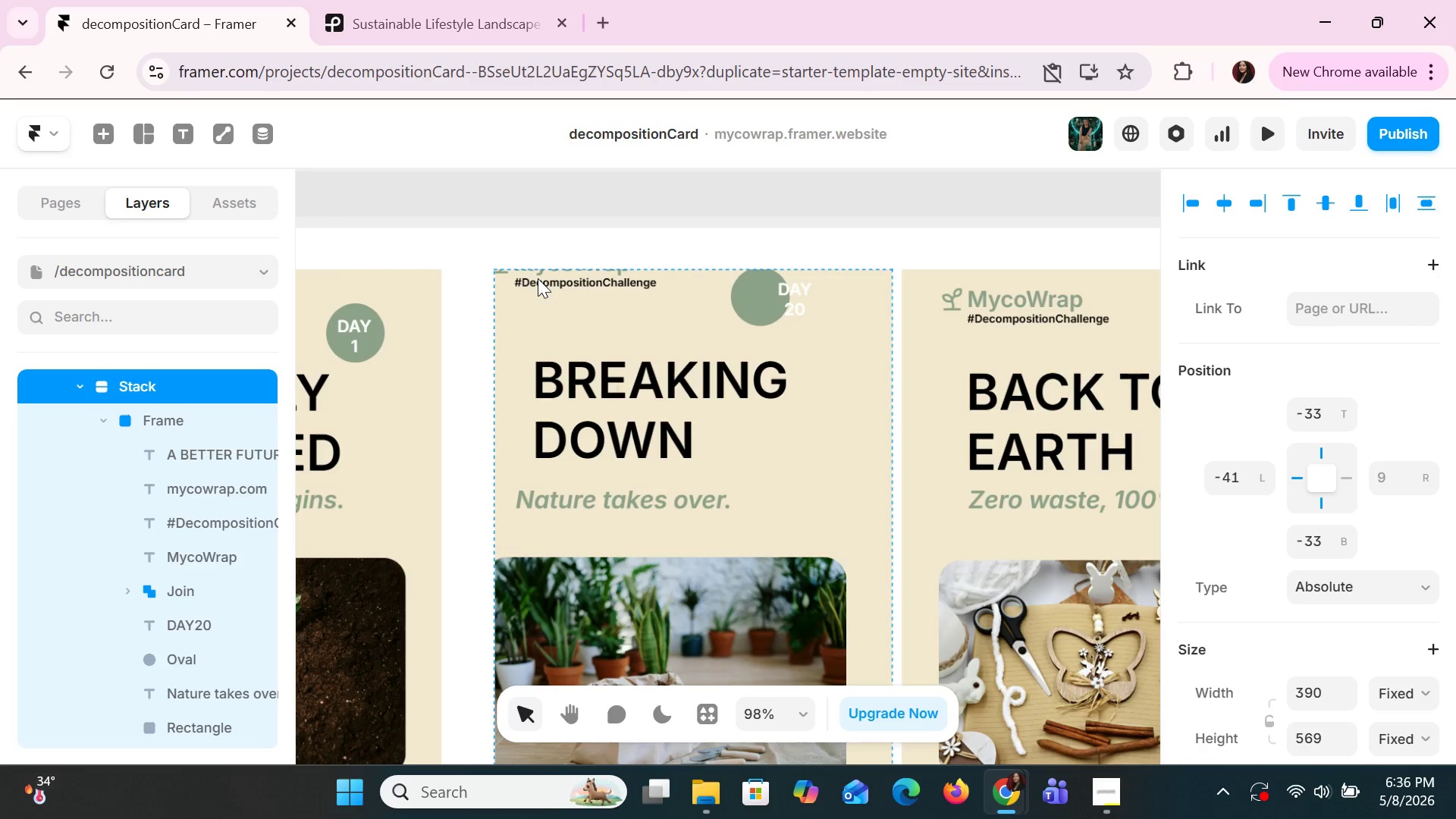 
key(Control+Z)
 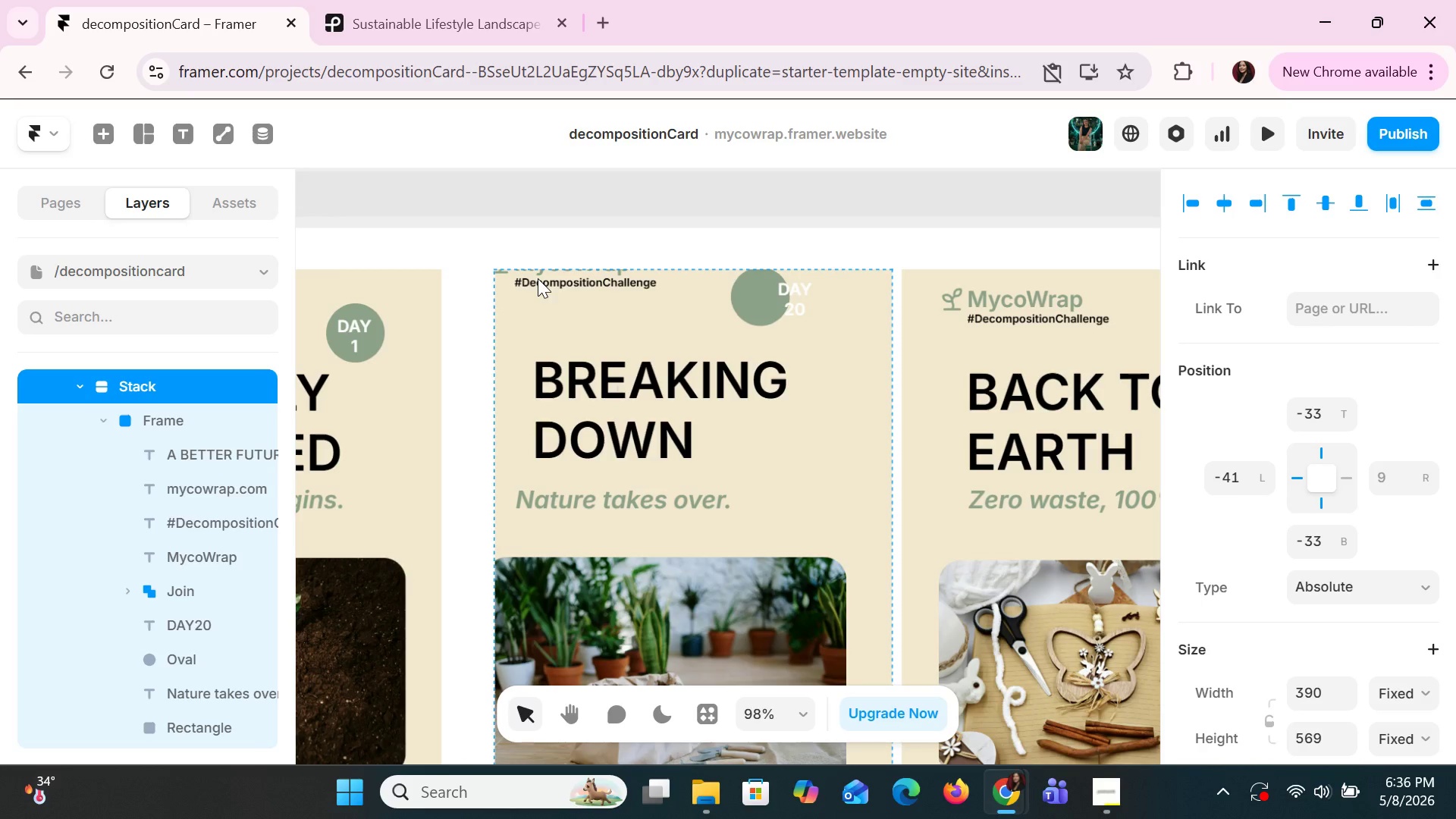 
key(Control+Z)
 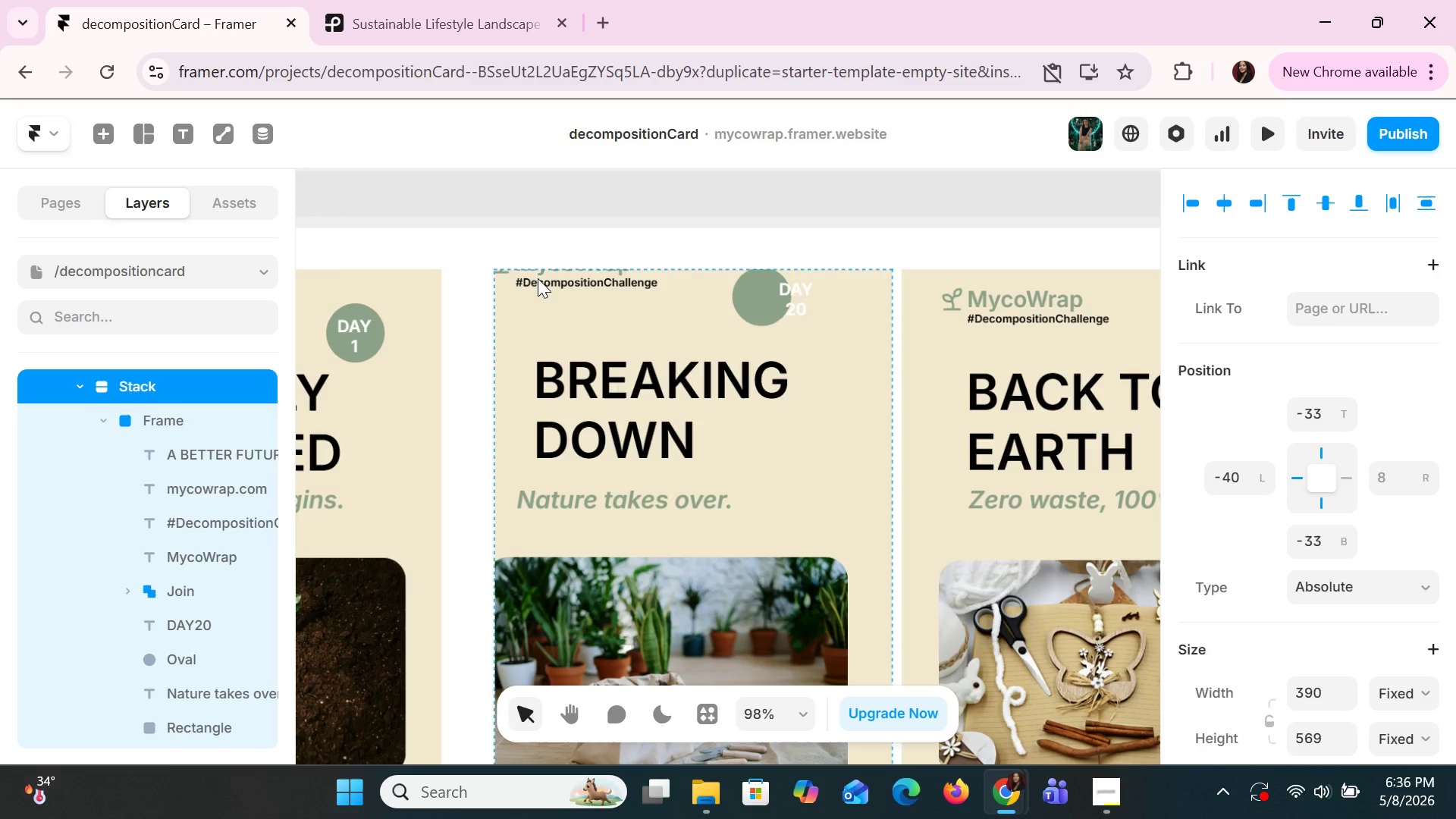 
key(Control+Z)
 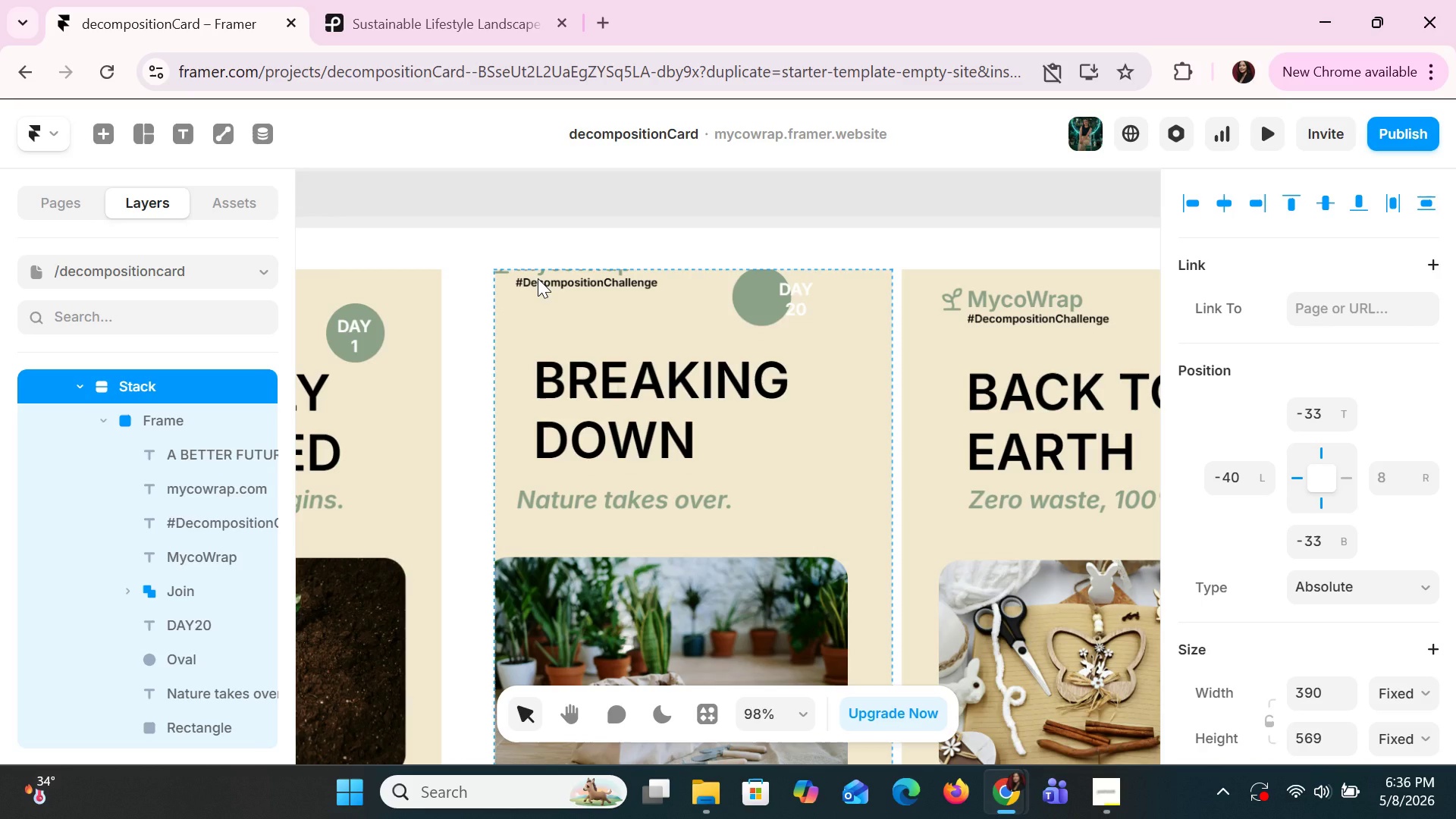 
hold_key(key=Z, duration=1.5)
 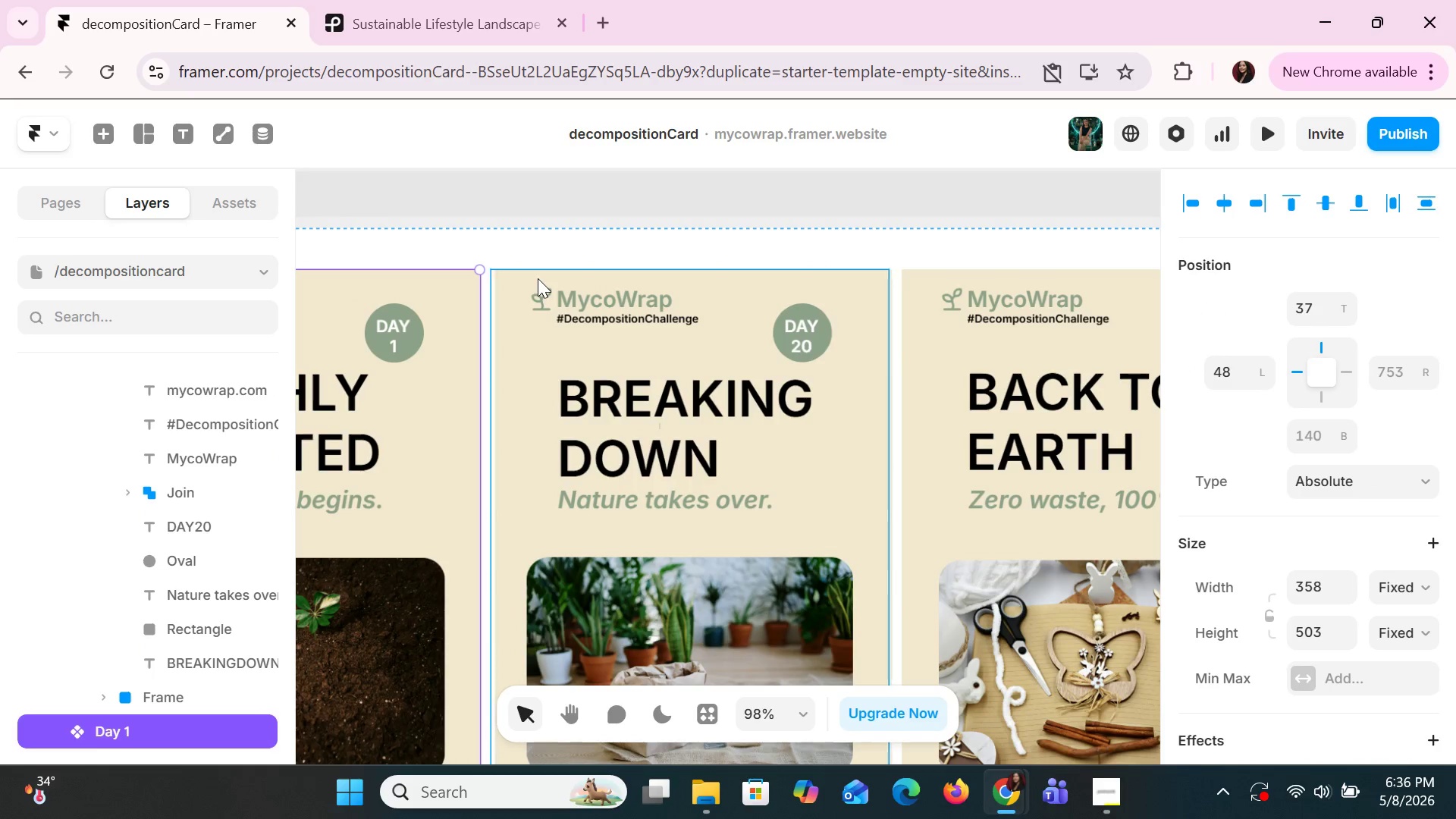 
key(Control+Z)
 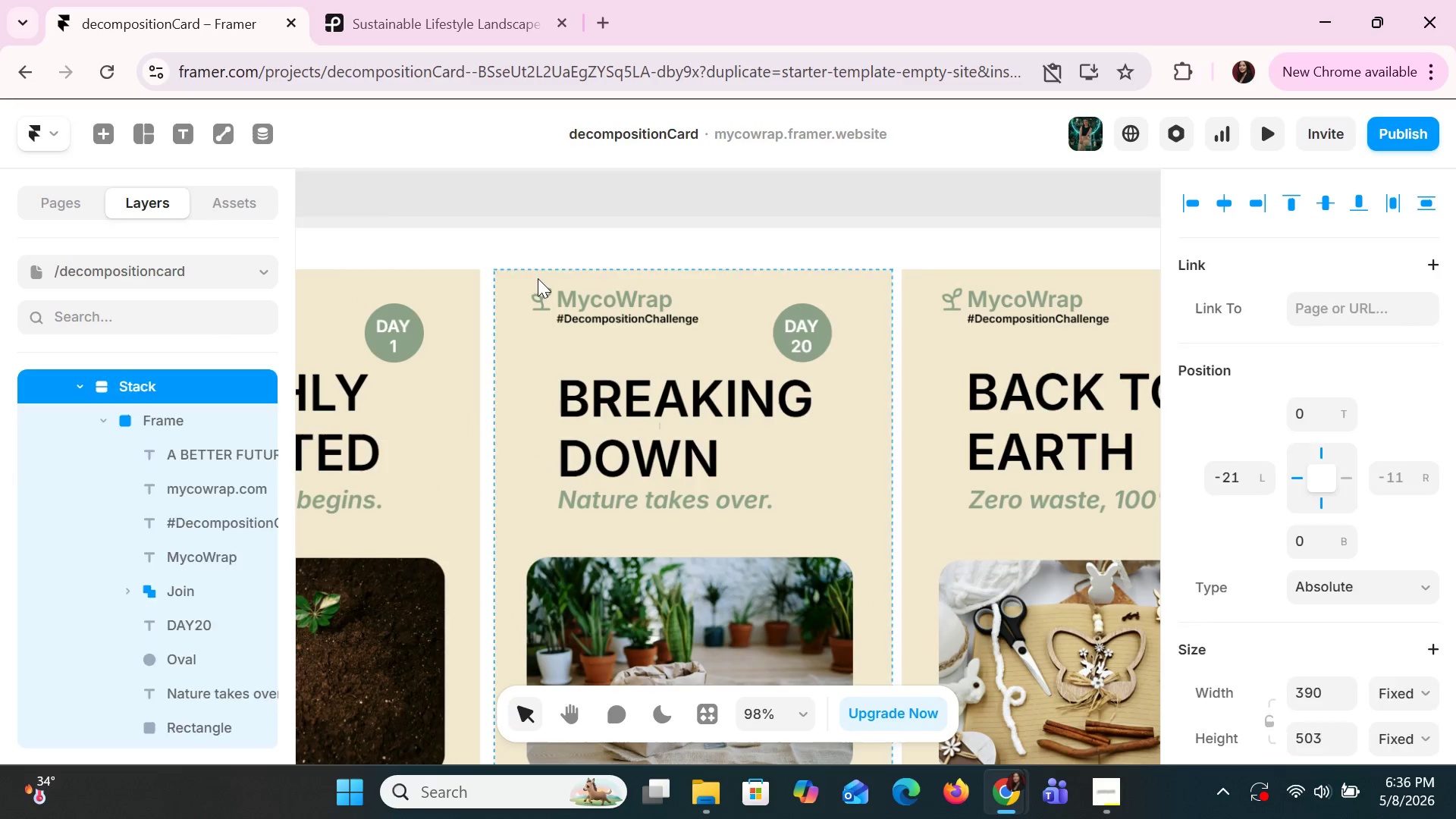 
key(Control+Z)
 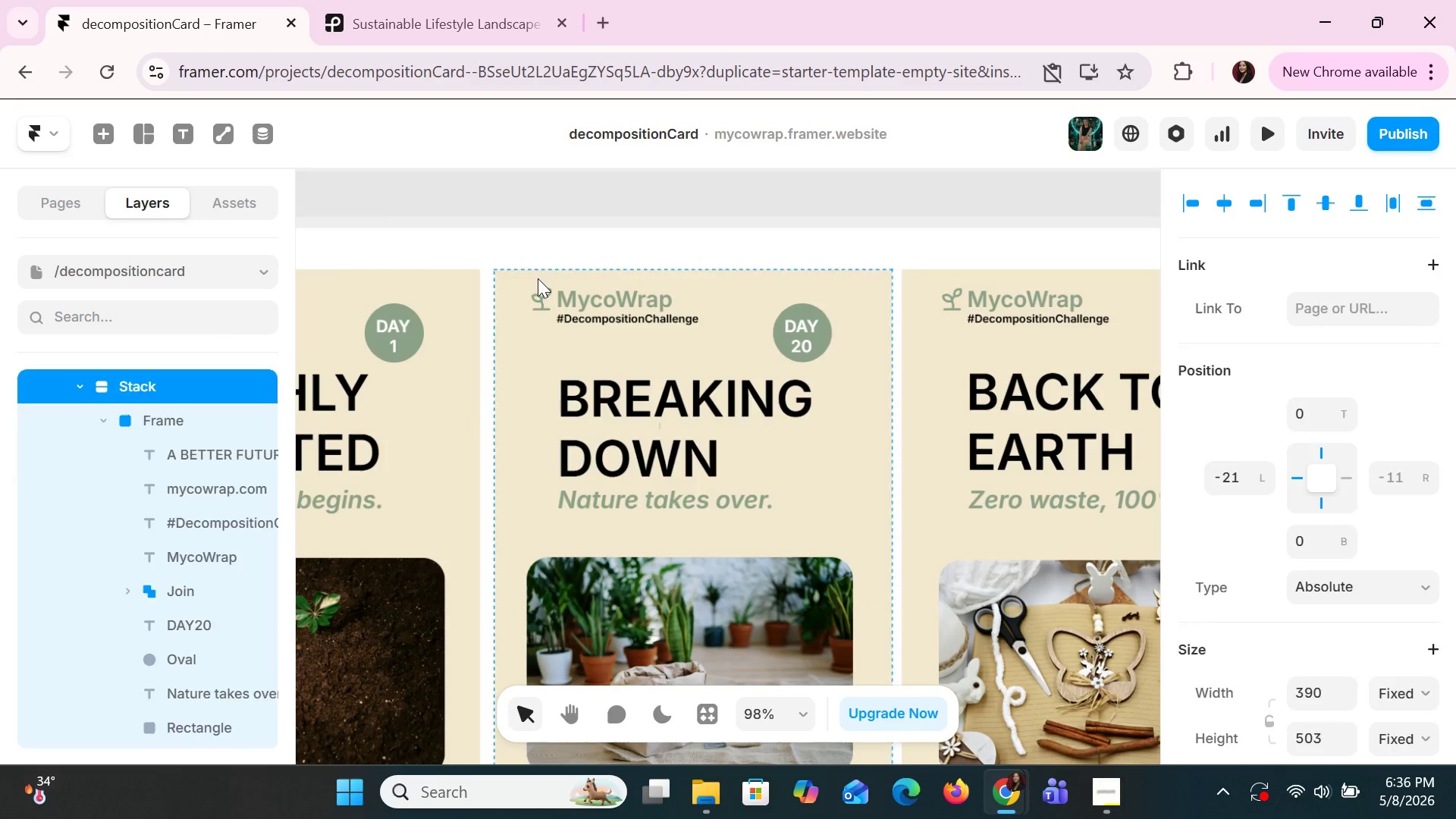 
key(Control+Z)
 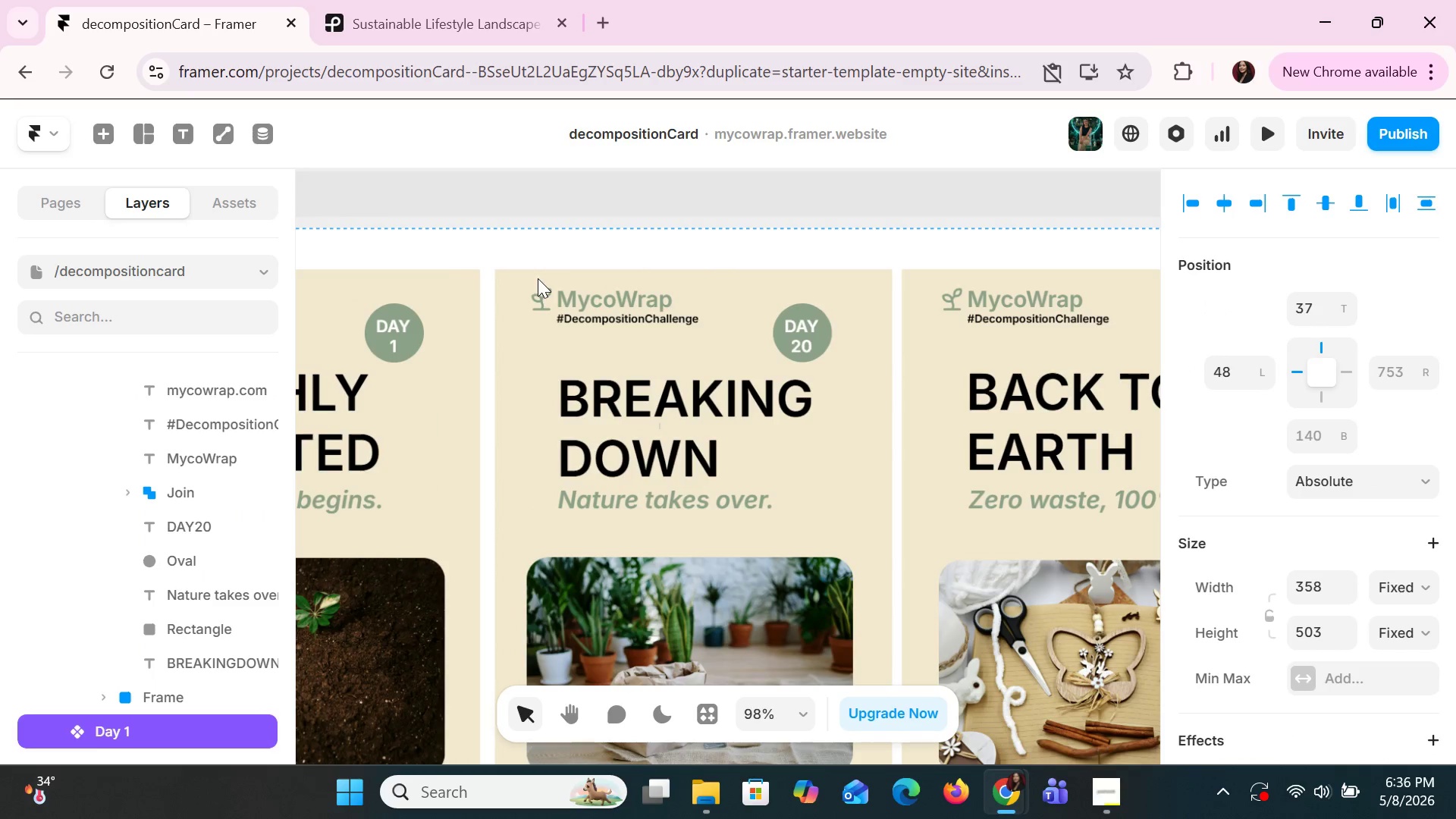 
key(Control+ControlLeft)
 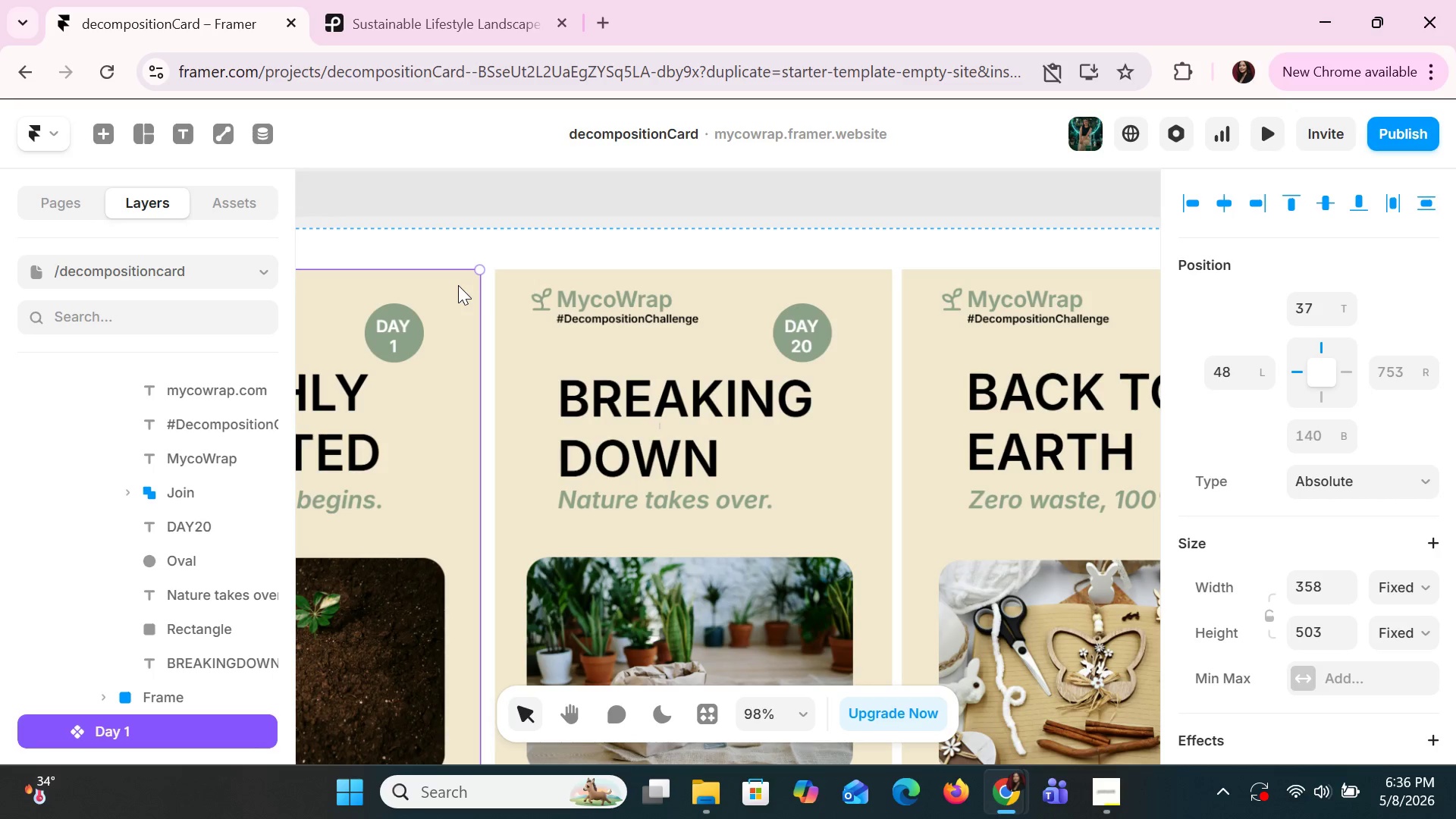 
left_click_drag(start_coordinate=[455, 279], to_coordinate=[417, 279])
 